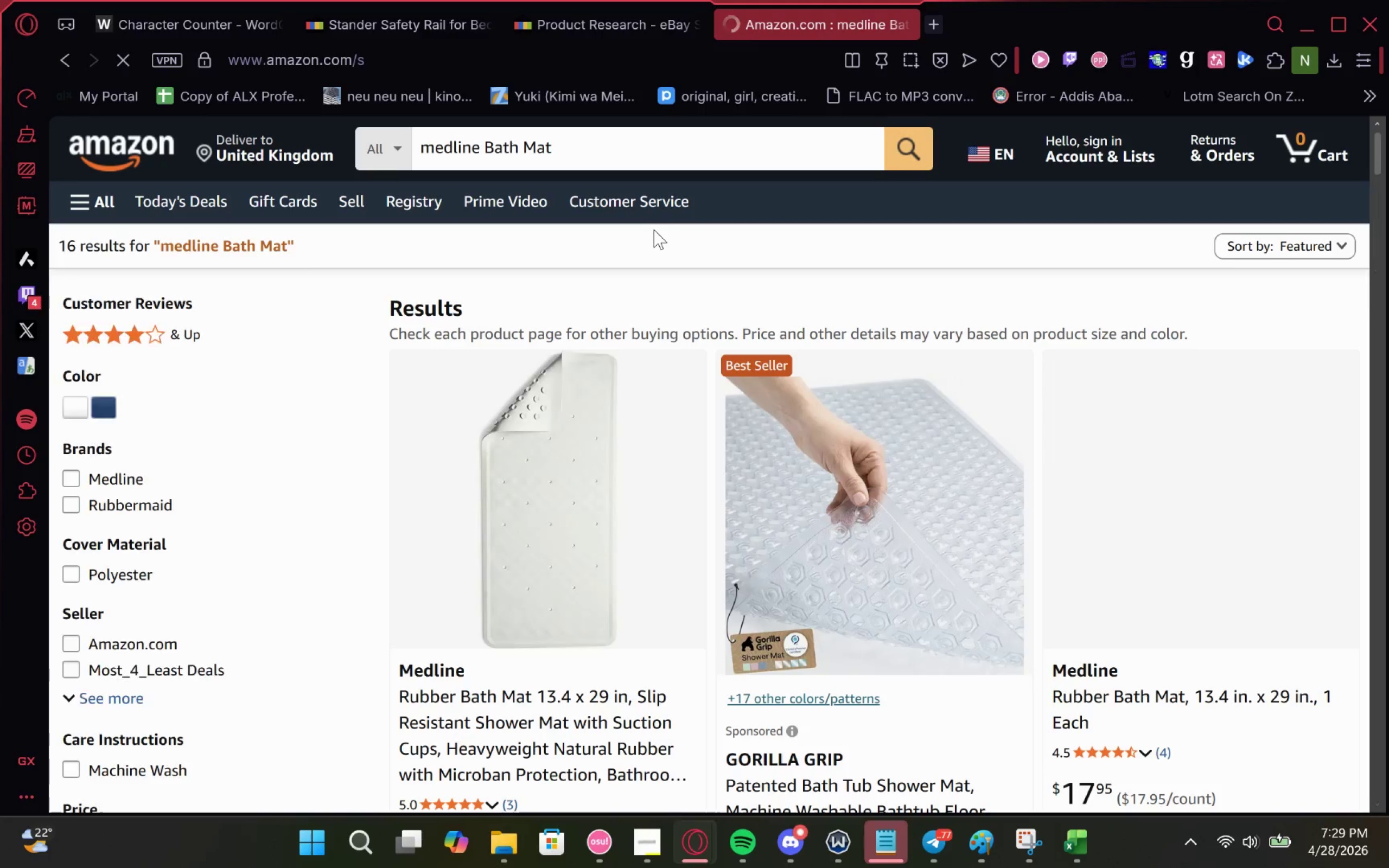 
left_click([771, 272])
 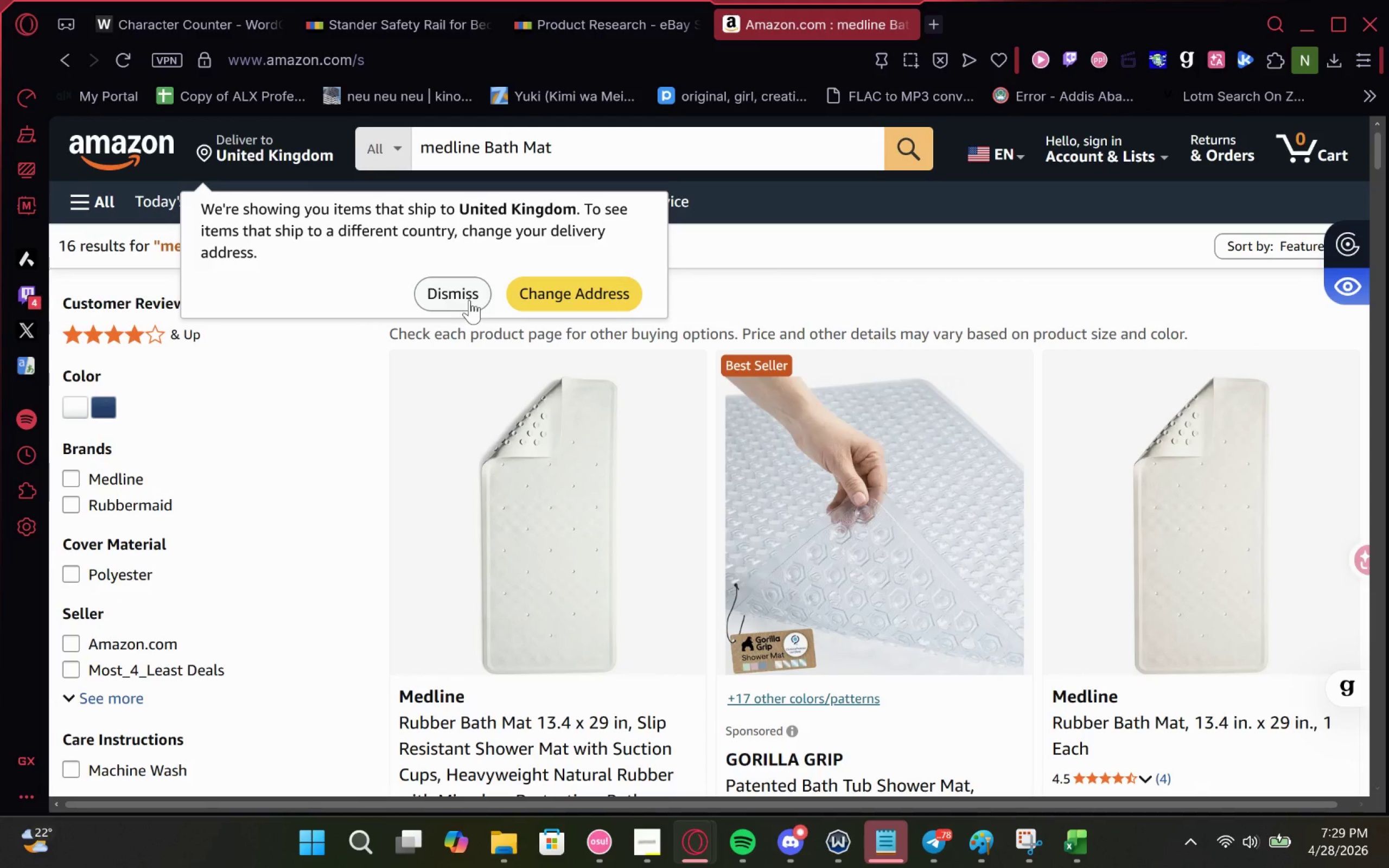 
left_click([469, 300])
 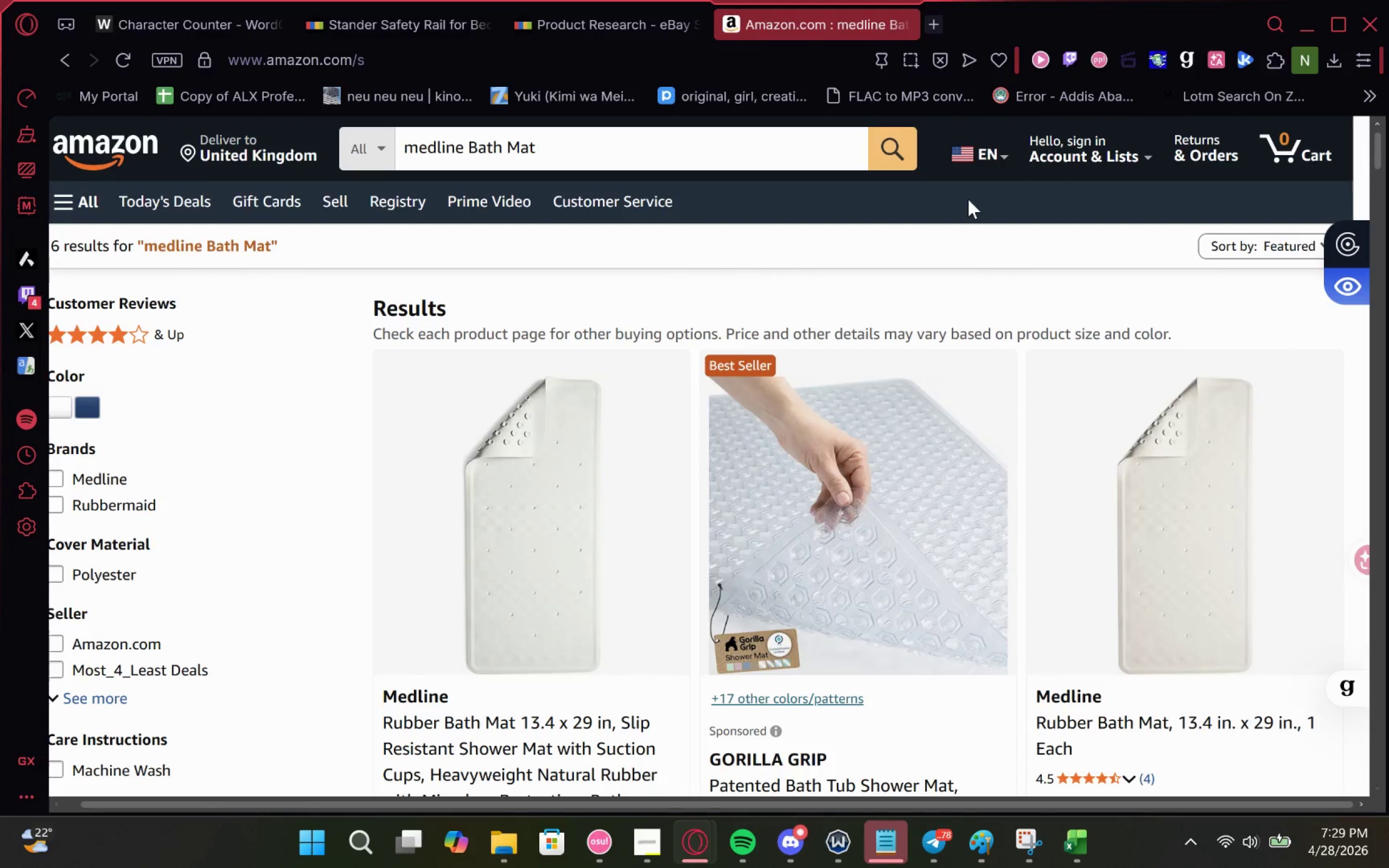 
left_click([1229, 252])
 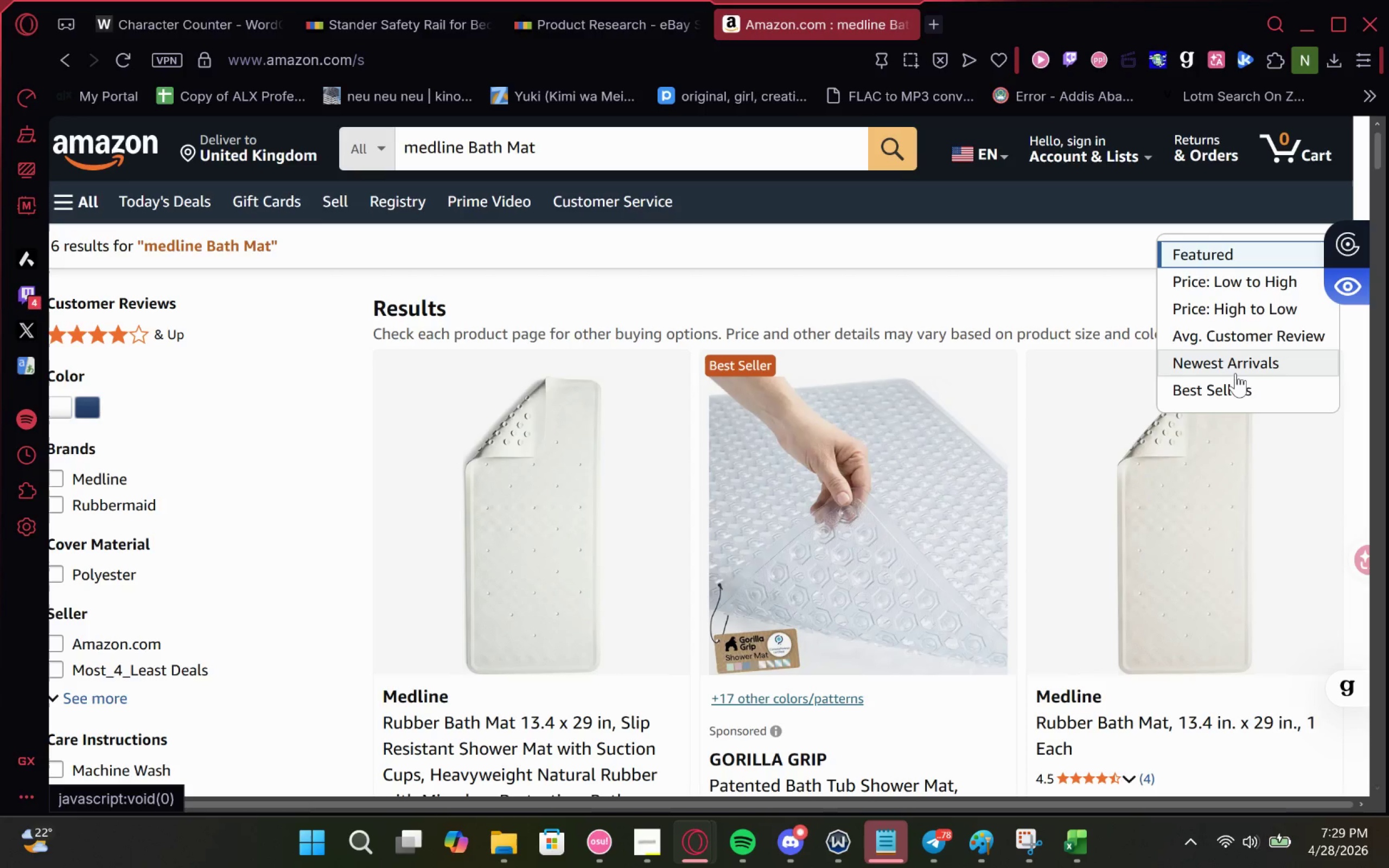 
left_click([1232, 384])
 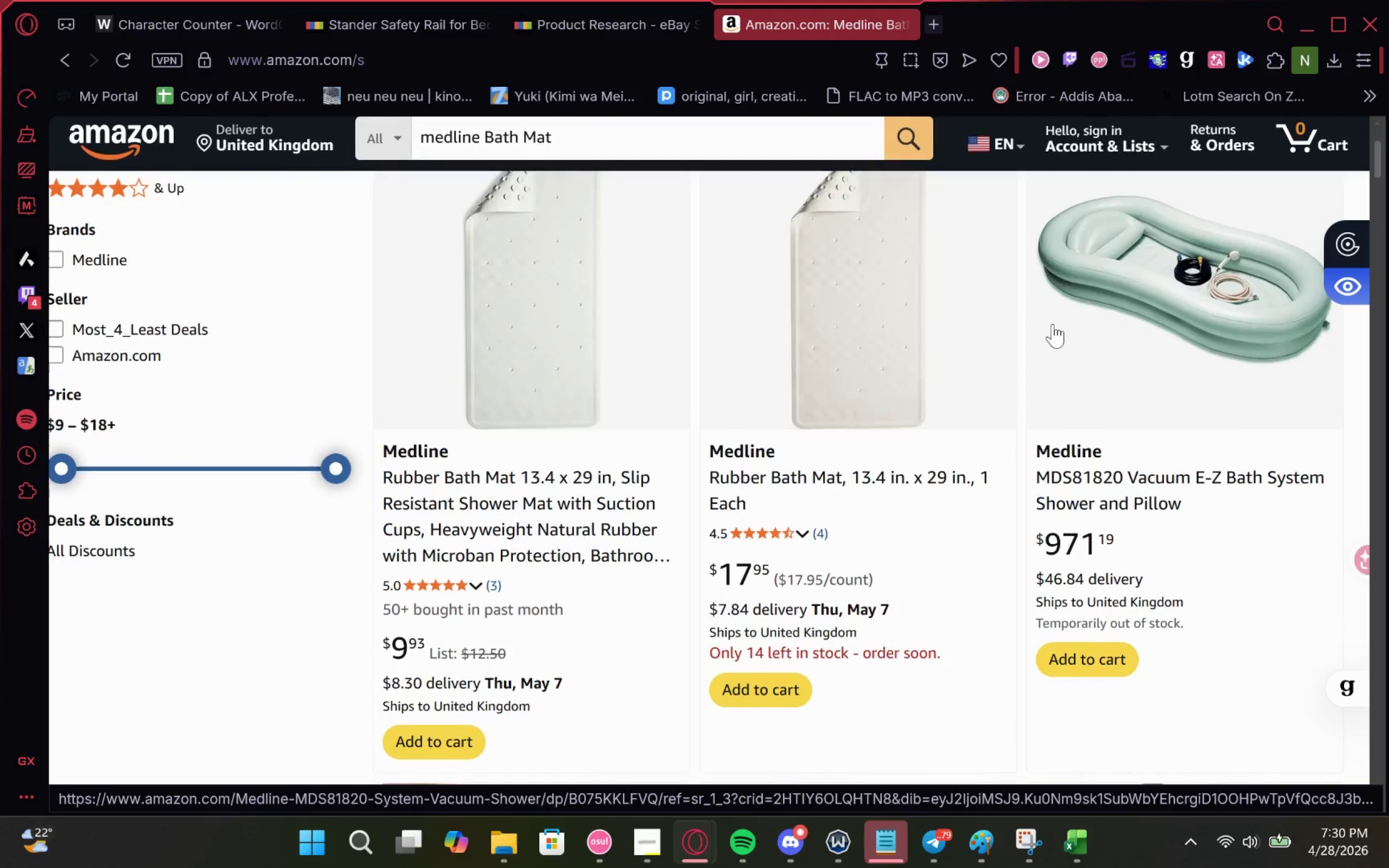 
wait(16.14)
 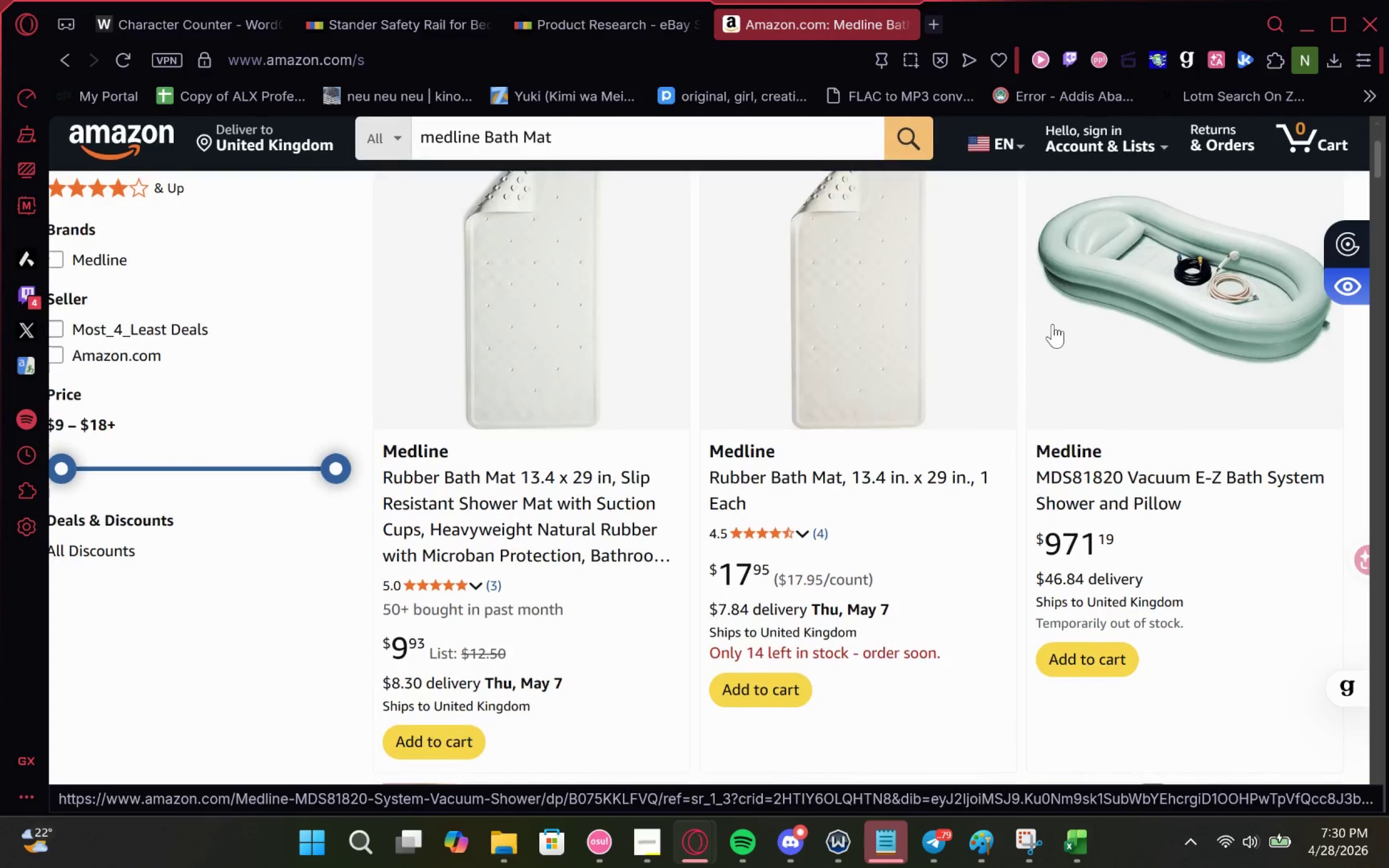 
left_click([247, 161])
 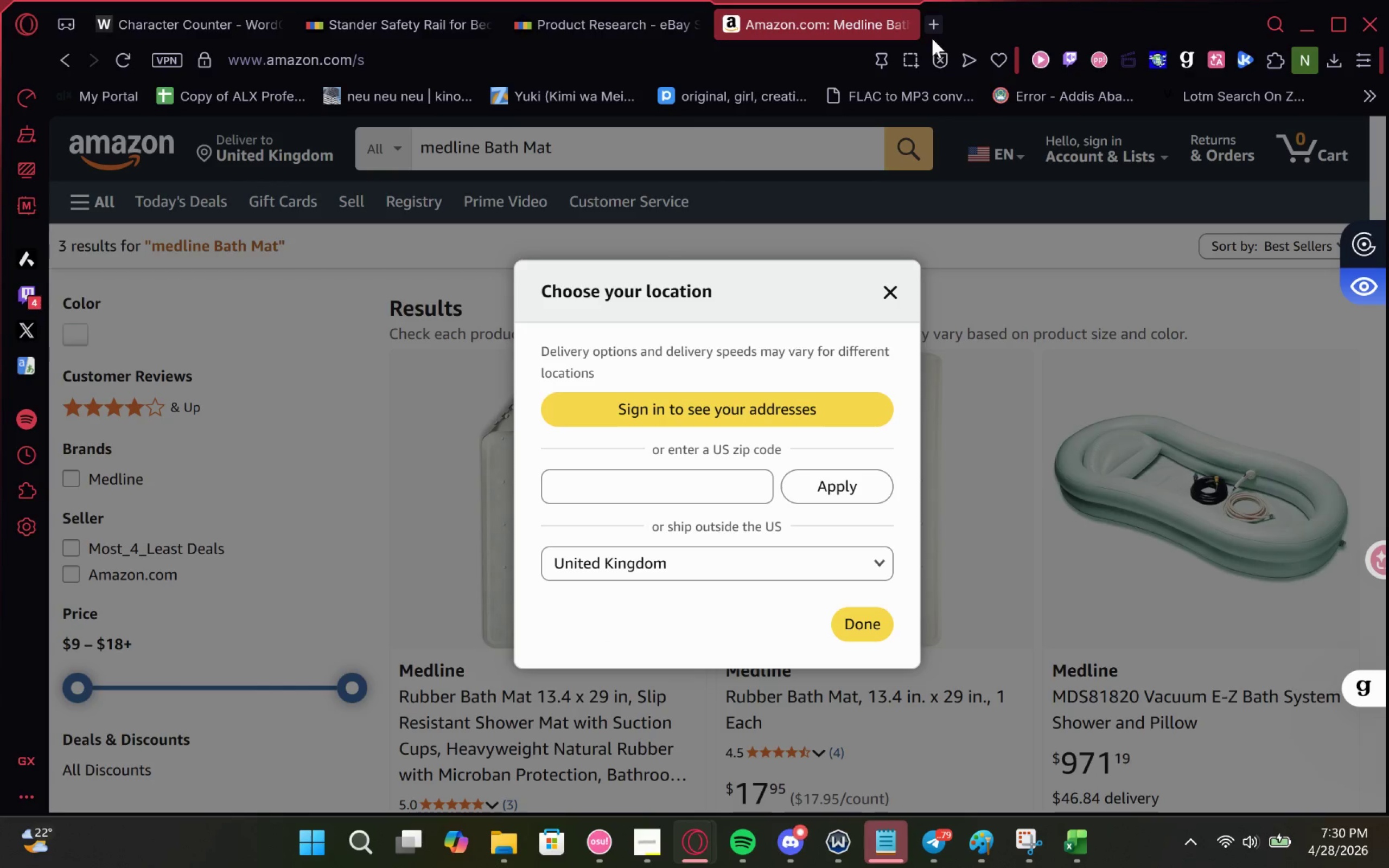 
left_click([935, 24])
 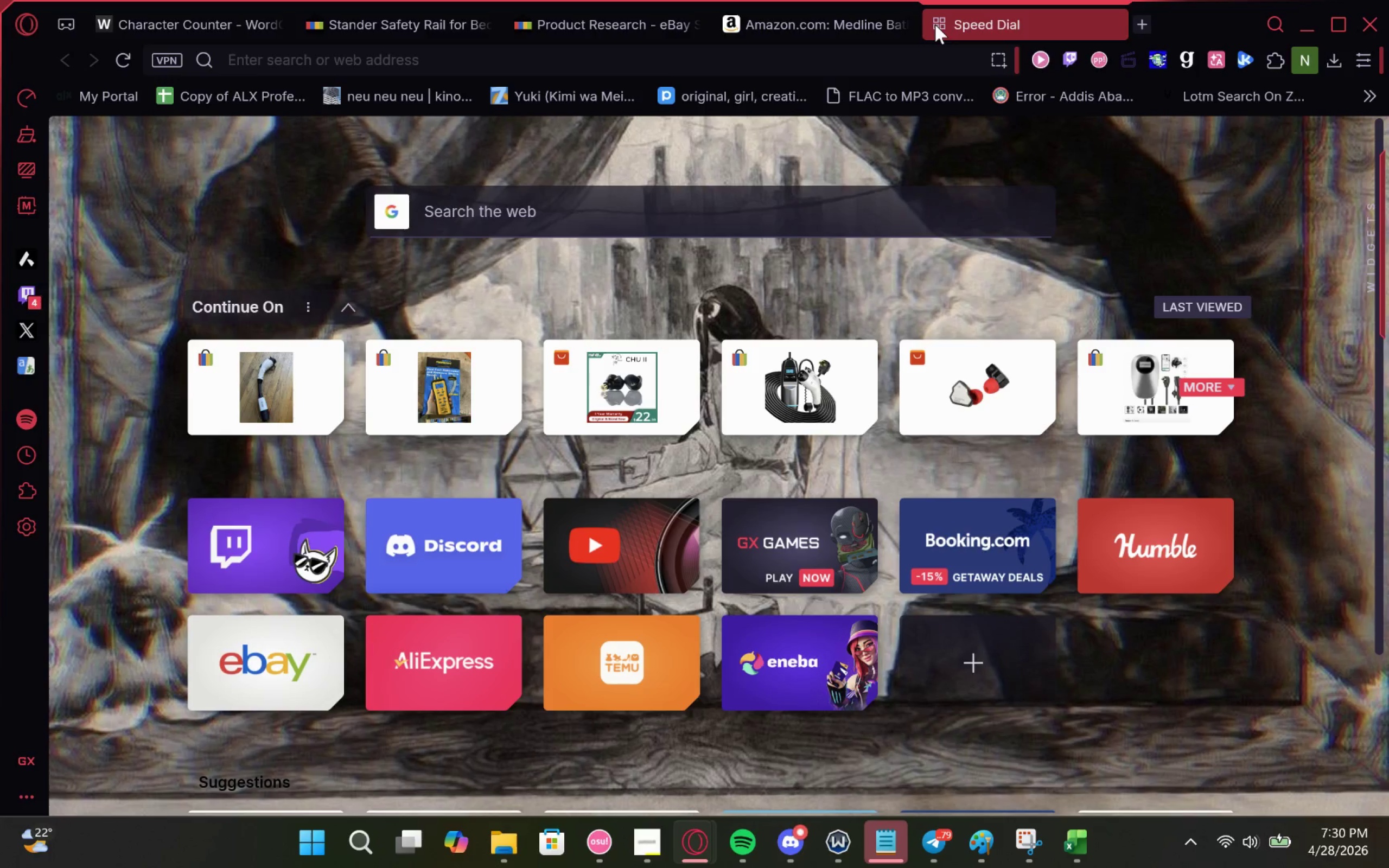 
type(virgian )
 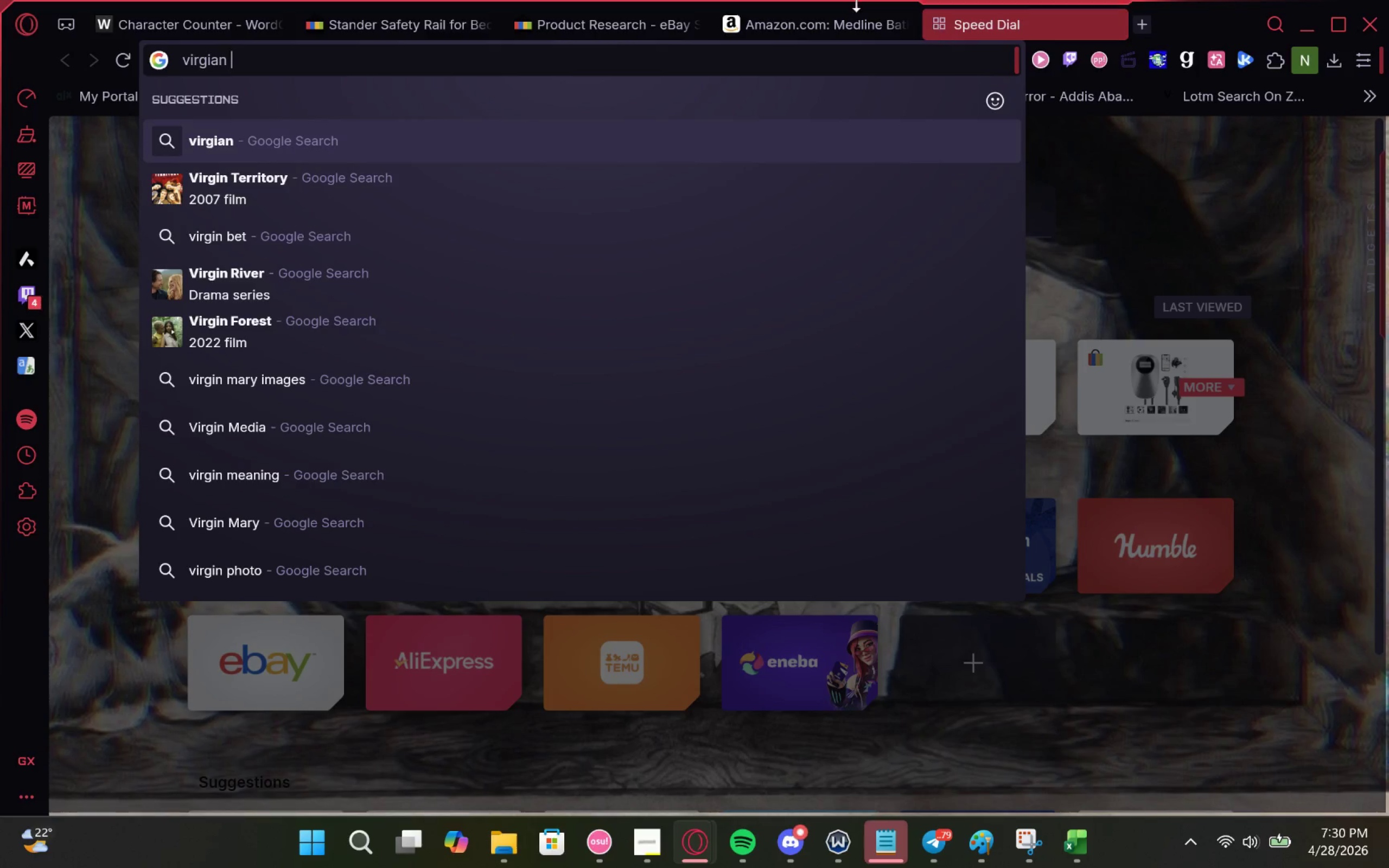 
left_click([844, 23])
 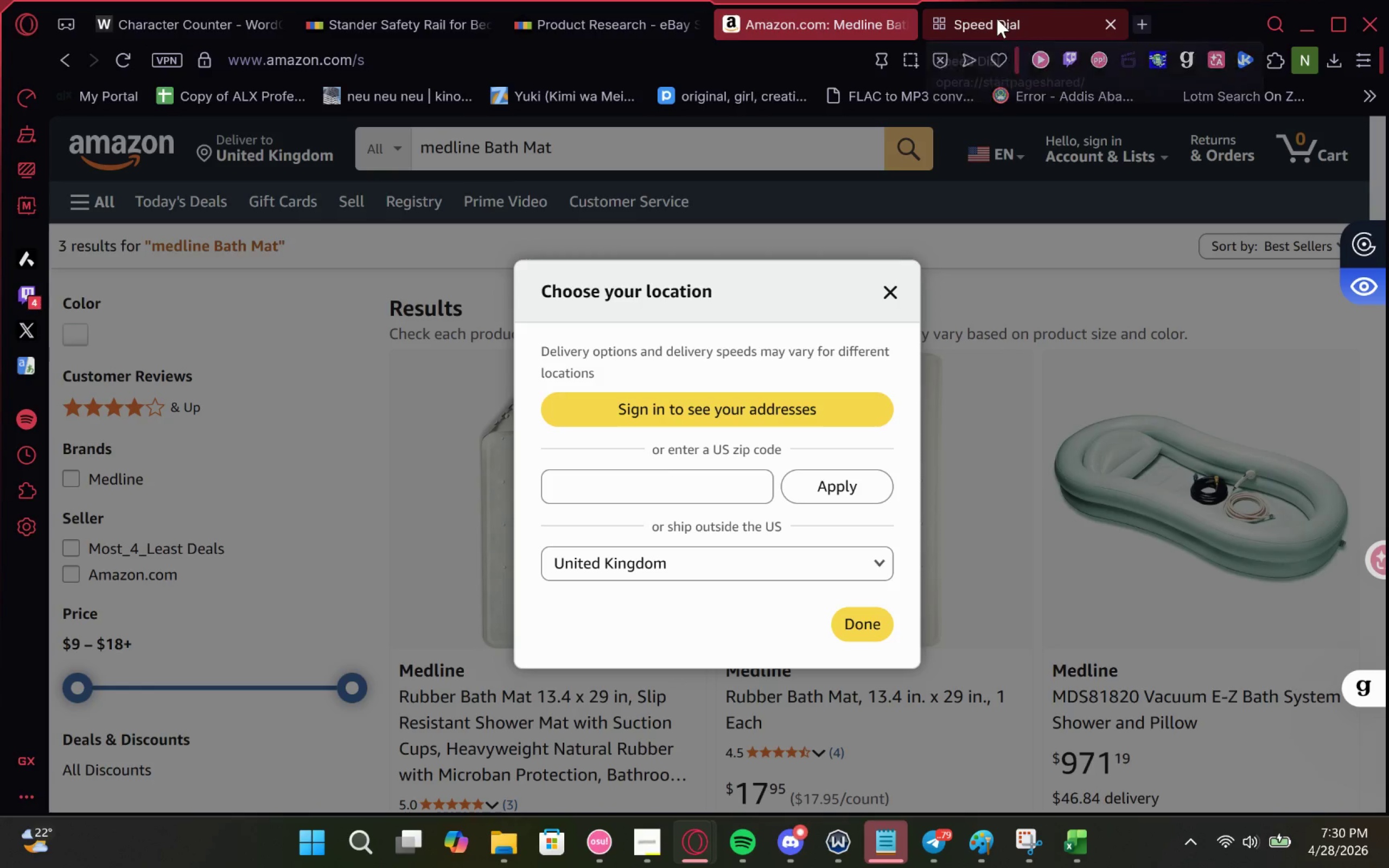 
left_click([997, 18])
 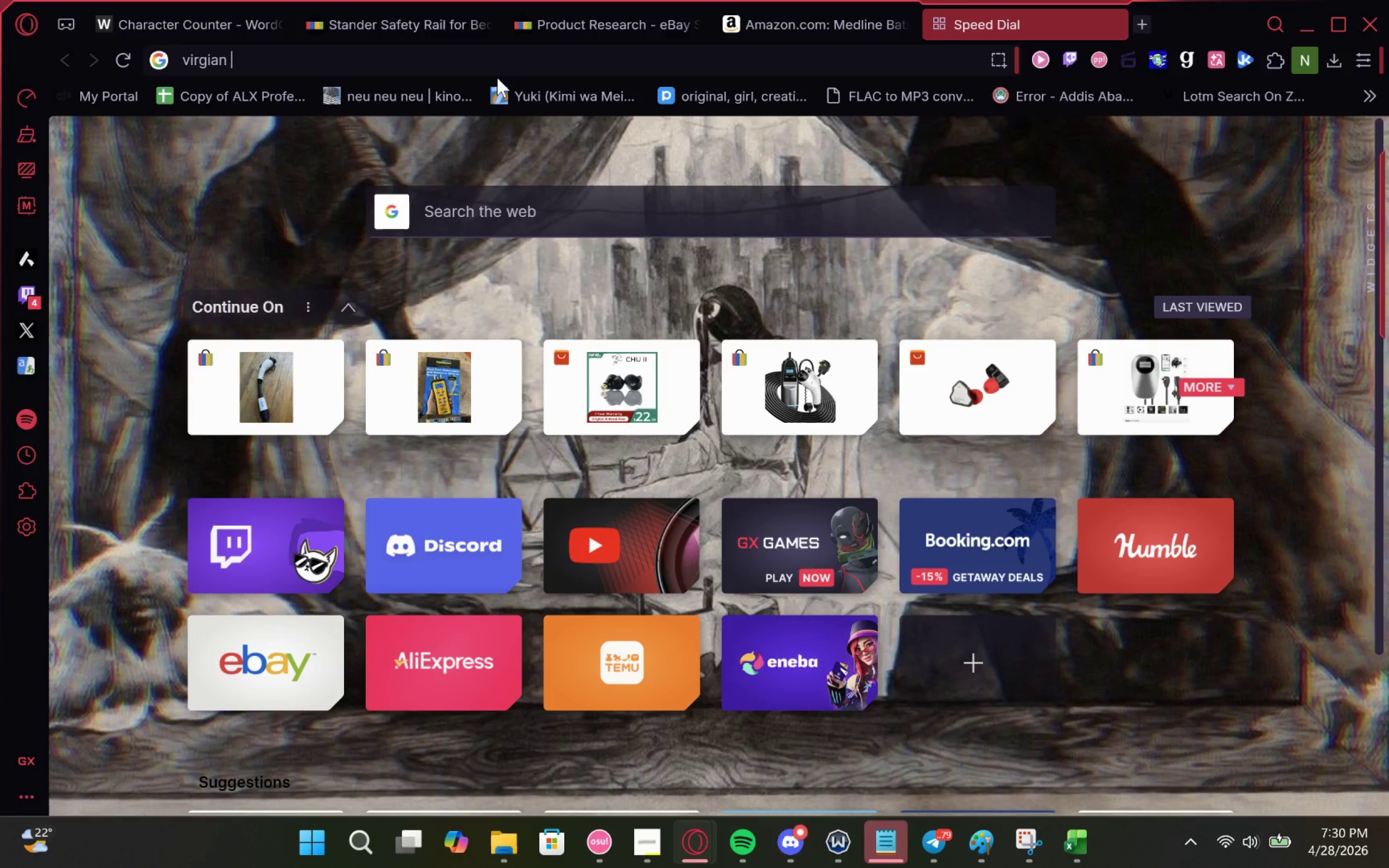 
key(Backspace)
key(Backspace)
key(Backspace)
type(nia zip codes)
 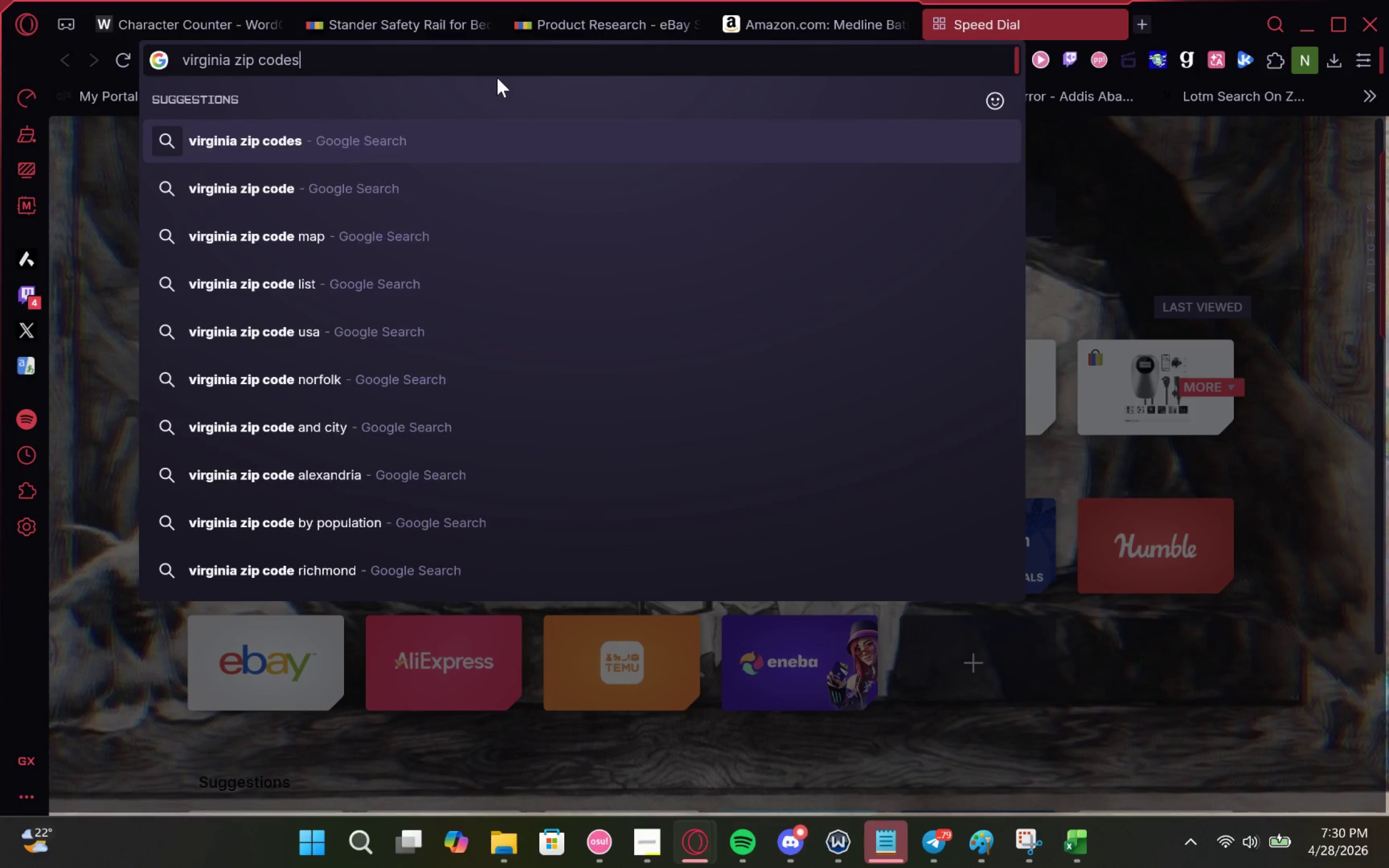 
key(Enter)
 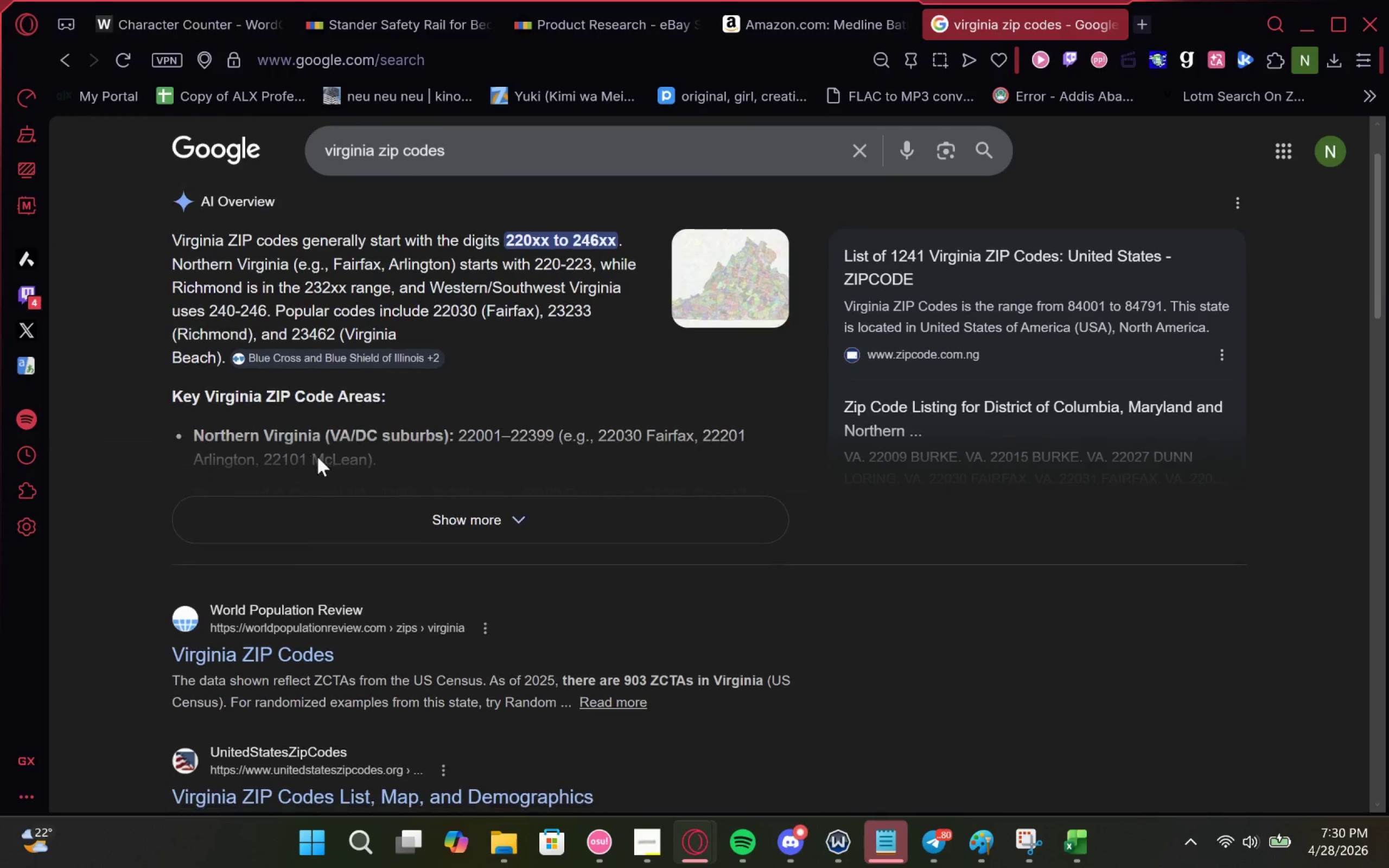 
left_click([485, 442])
 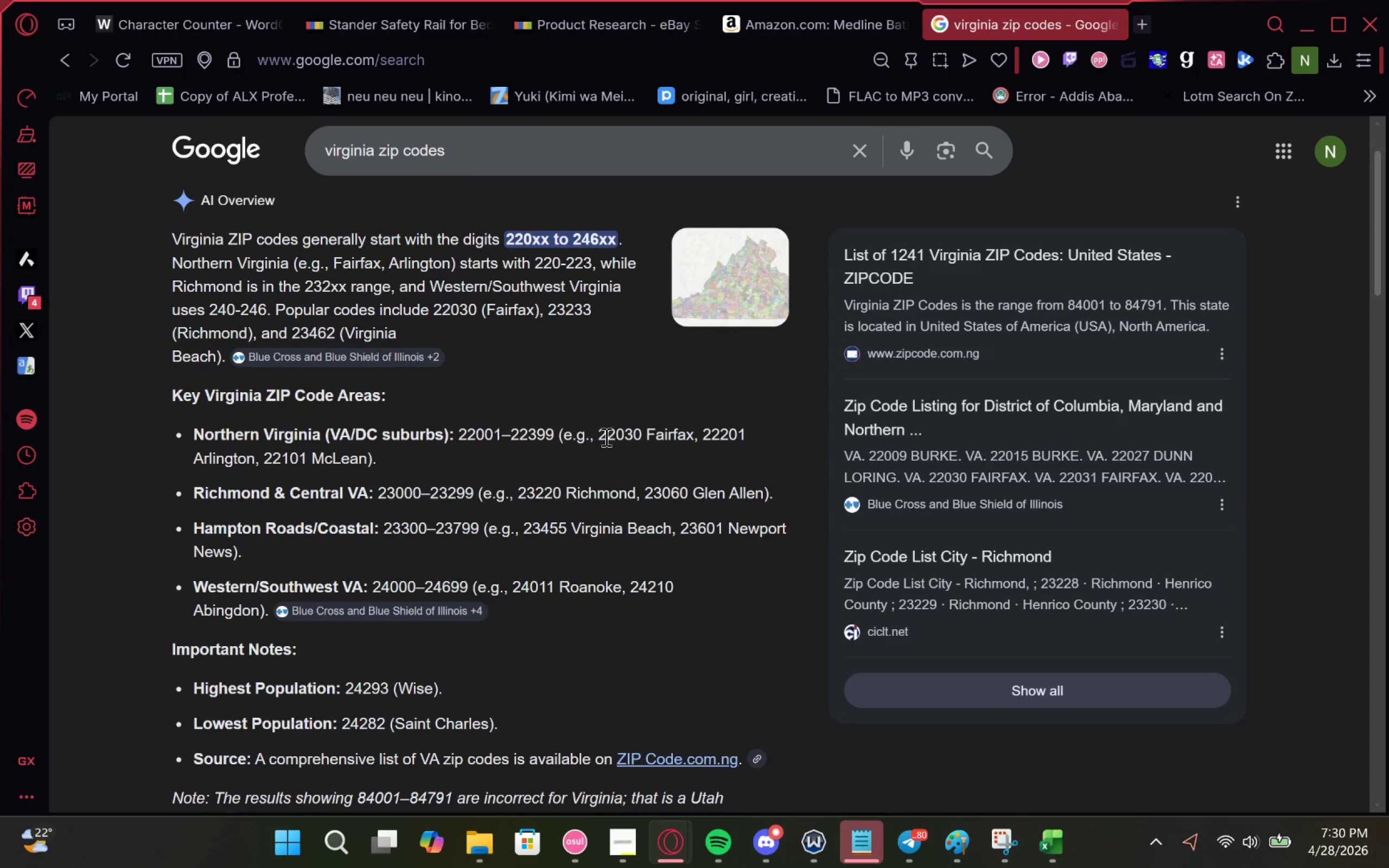 
left_click_drag(start_coordinate=[604, 438], to_coordinate=[646, 437])
 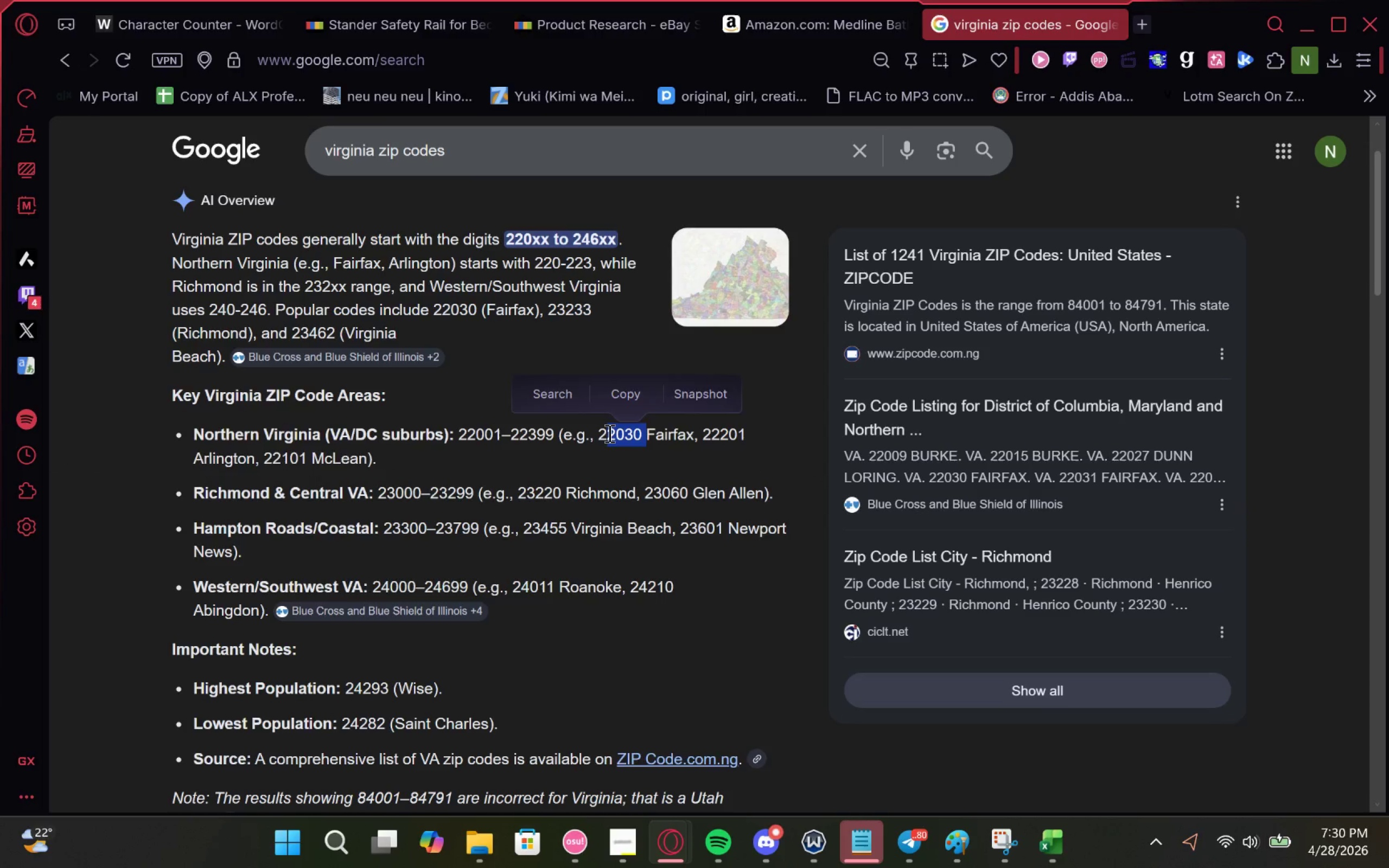 
double_click([608, 433])
 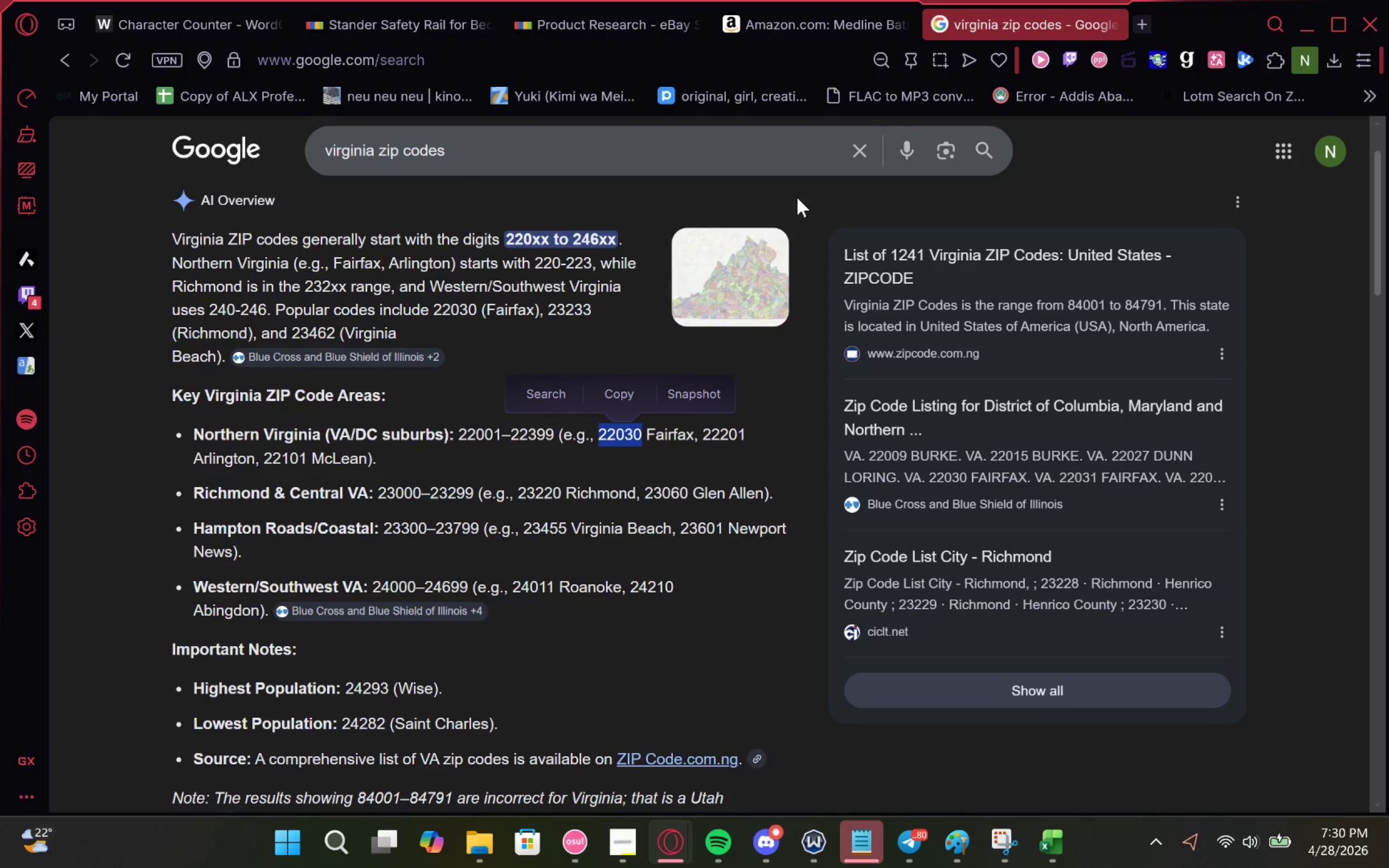 
key(Control+C)
 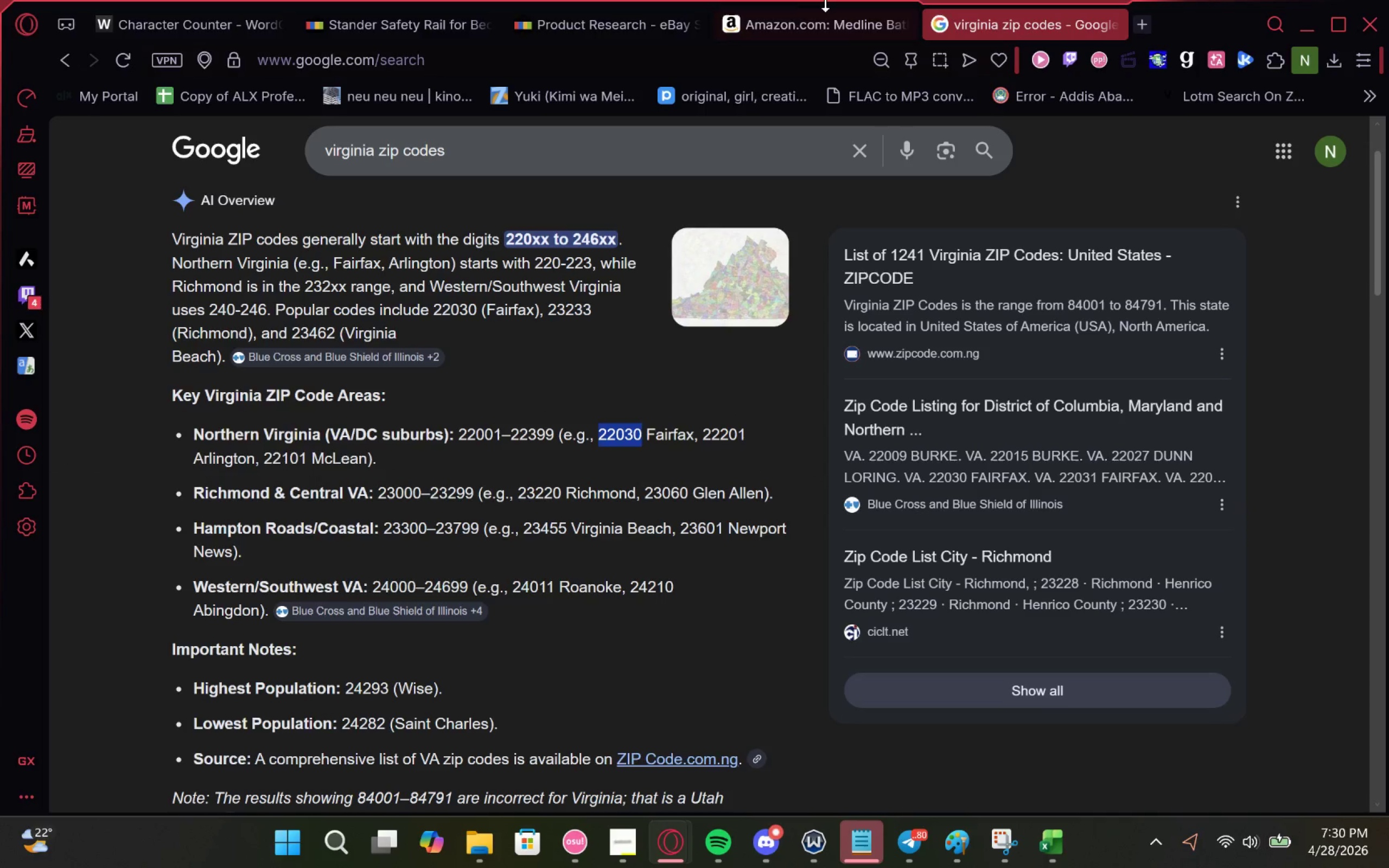 
key(Control+C)
 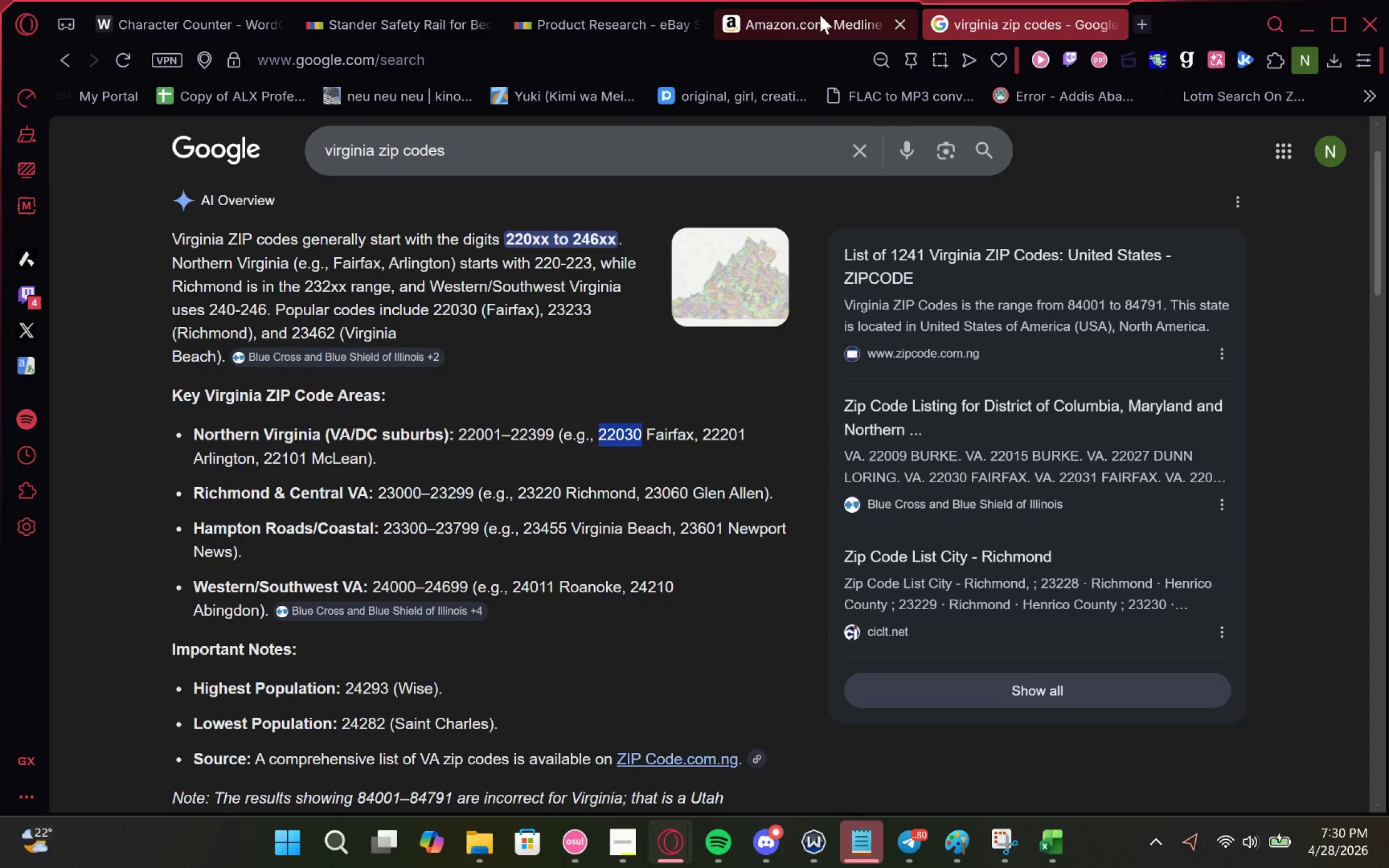 
left_click([819, 18])
 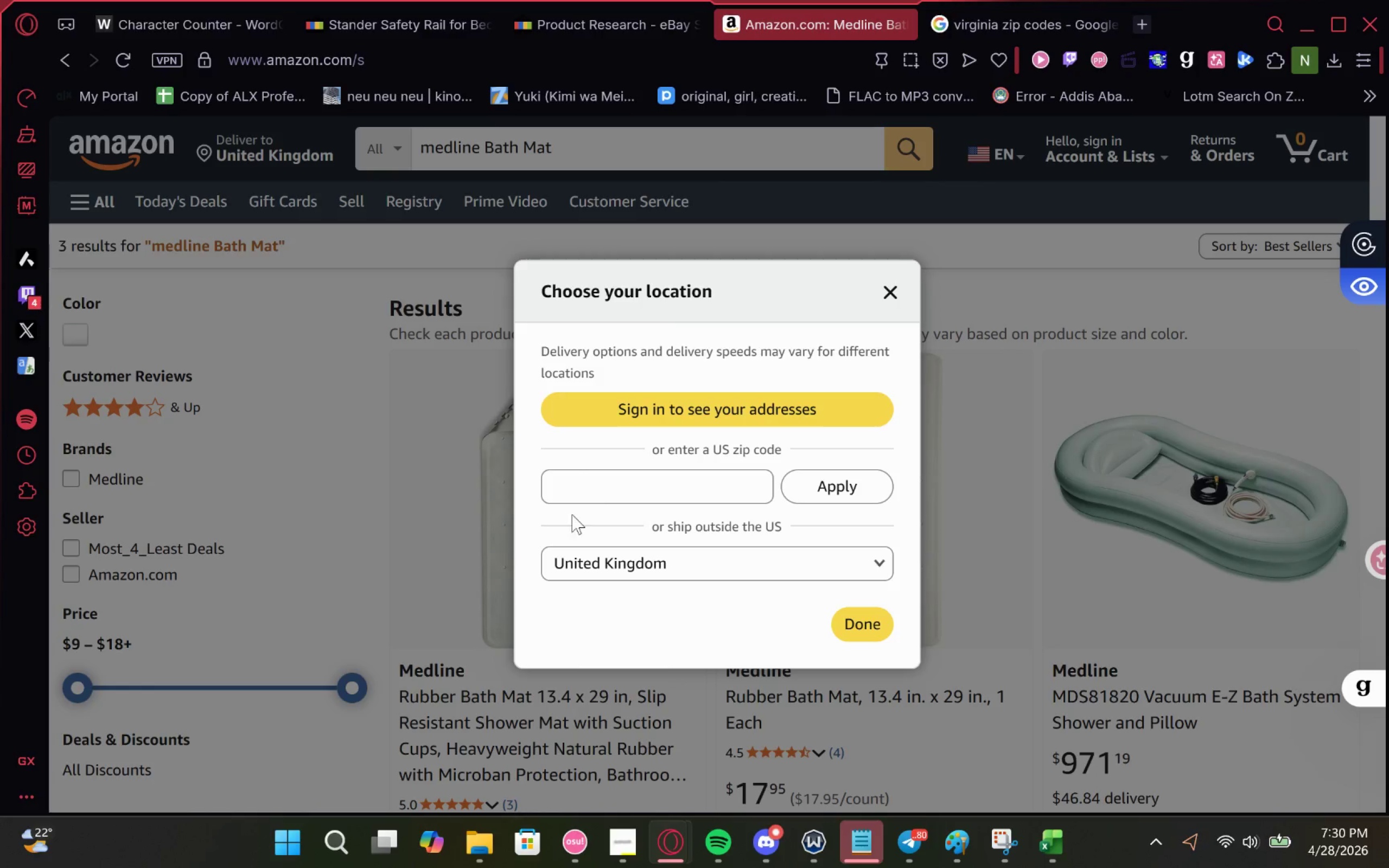 
left_click([642, 482])
 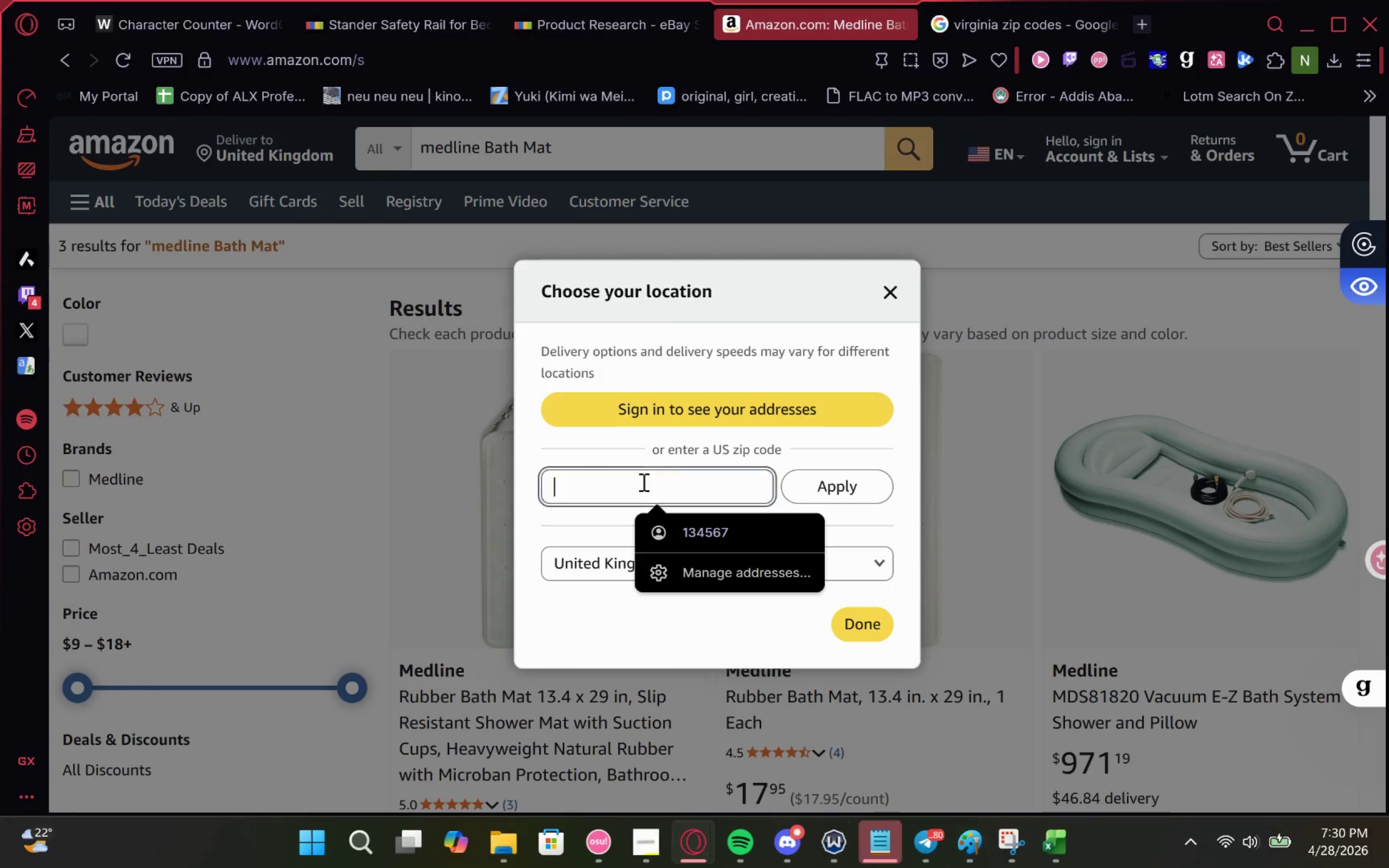 
key(Control+V)
 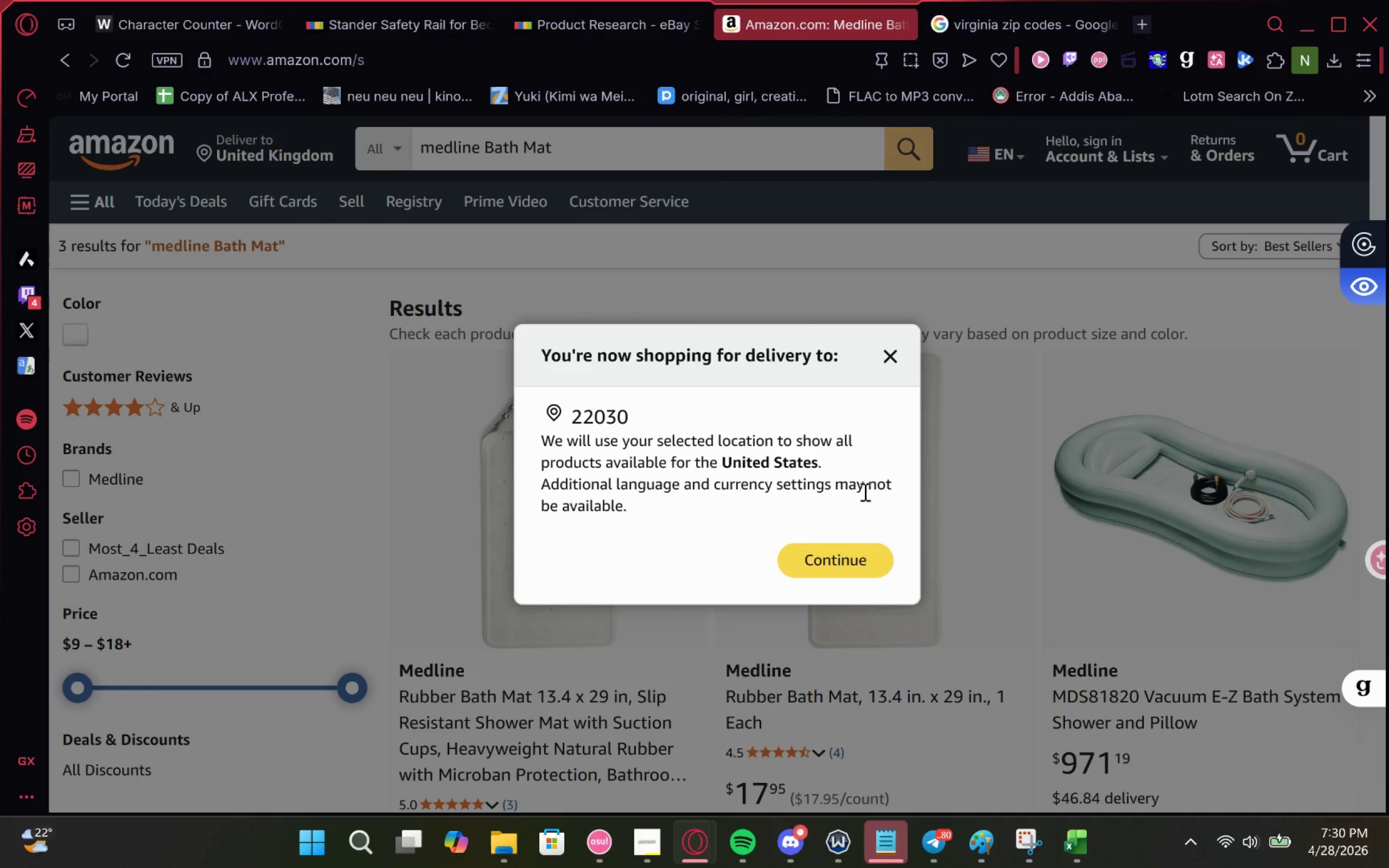 
left_click([844, 560])
 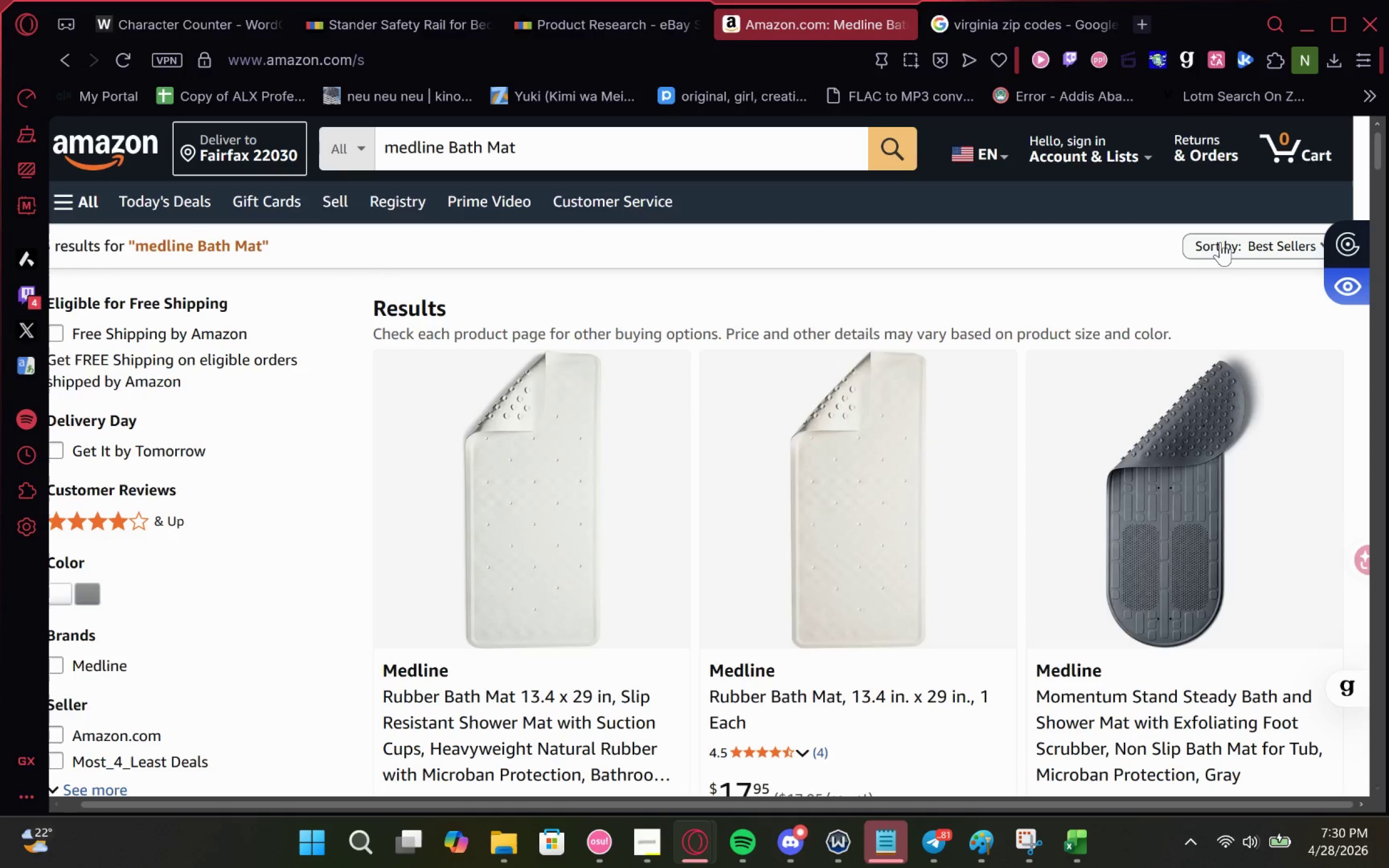 
wait(6.97)
 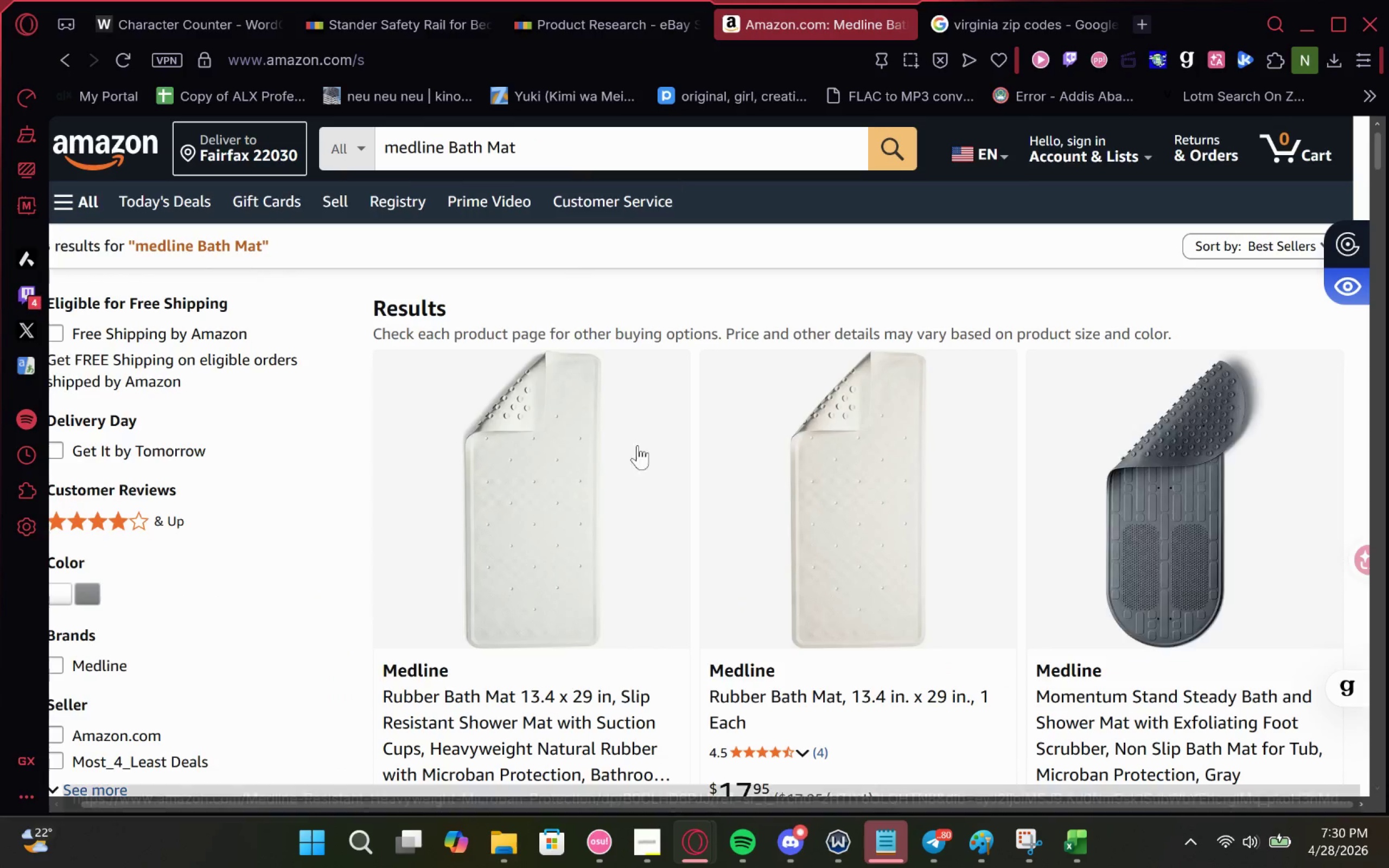 
mouse_move([1091, 379])
 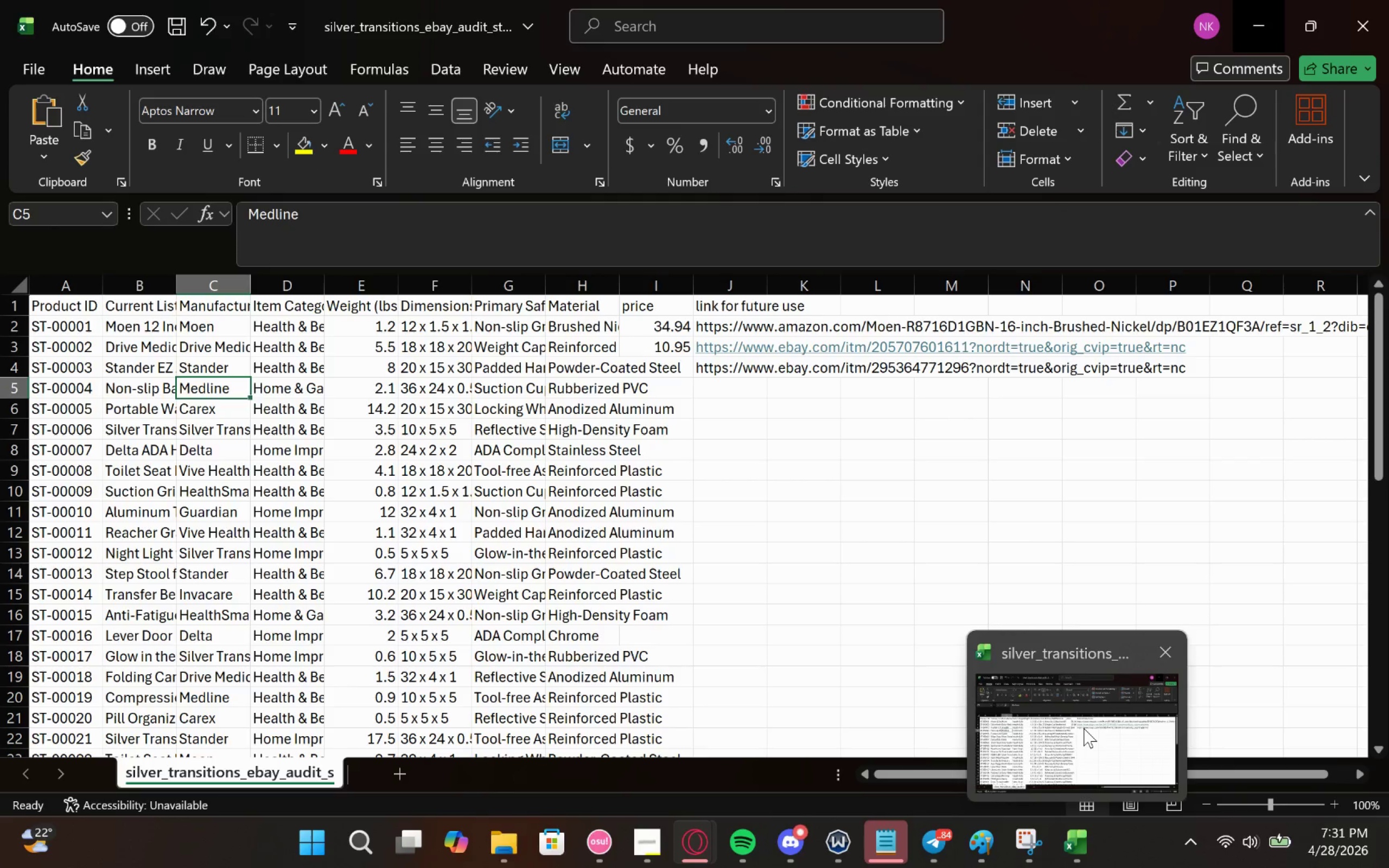 
wait(39.13)
 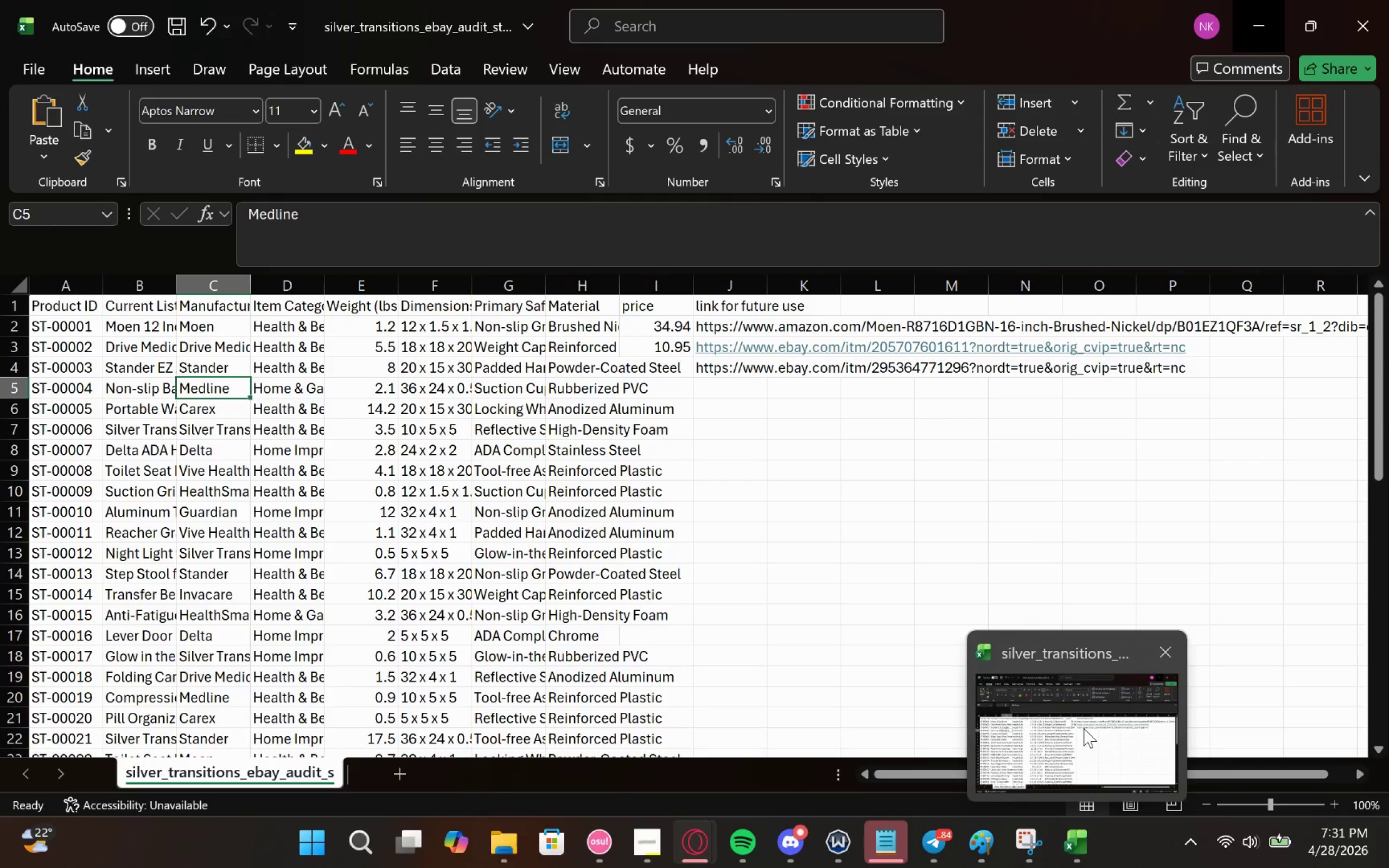 
left_click([1229, 493])
 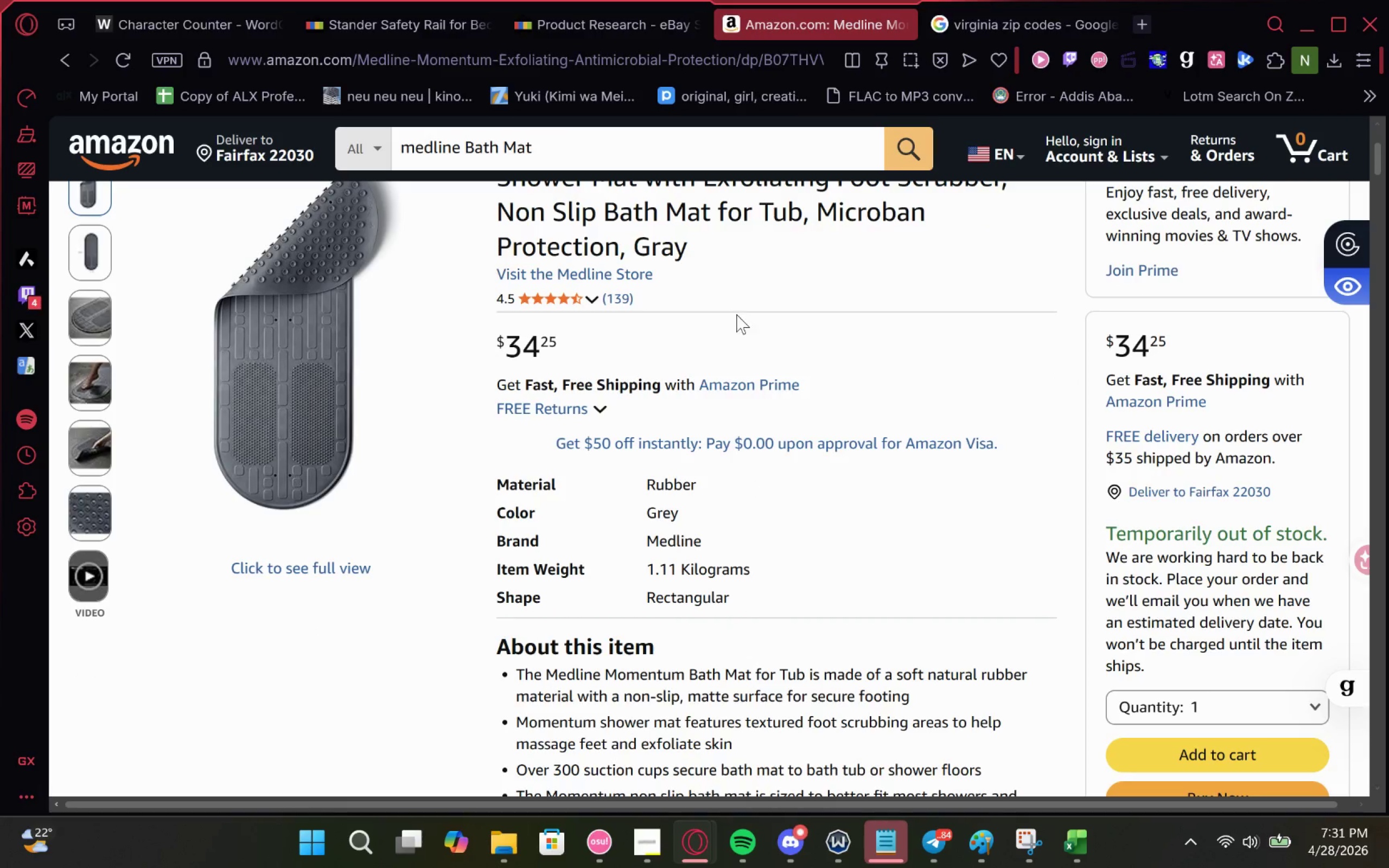 
wait(7.43)
 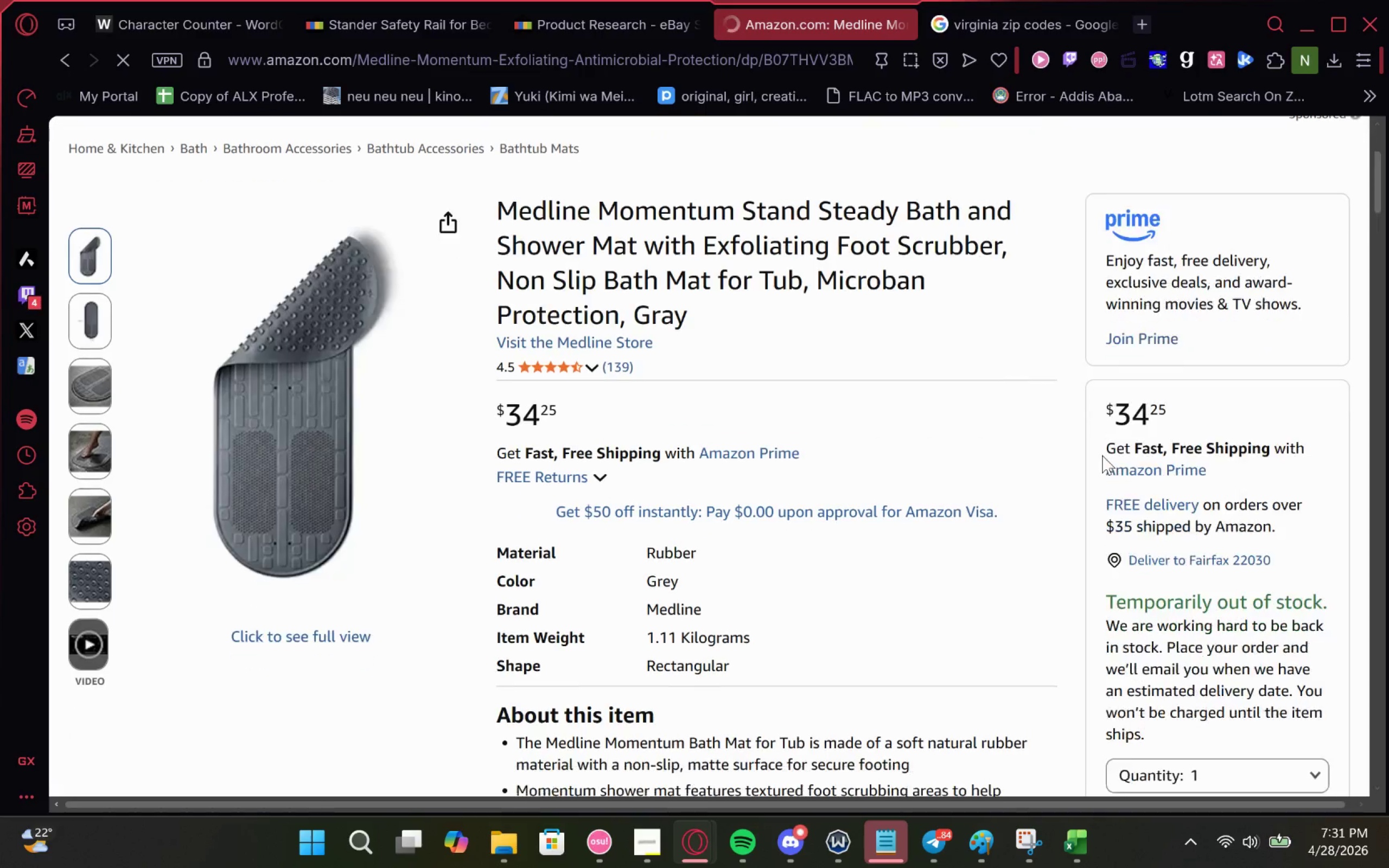 
left_click([696, 376])
 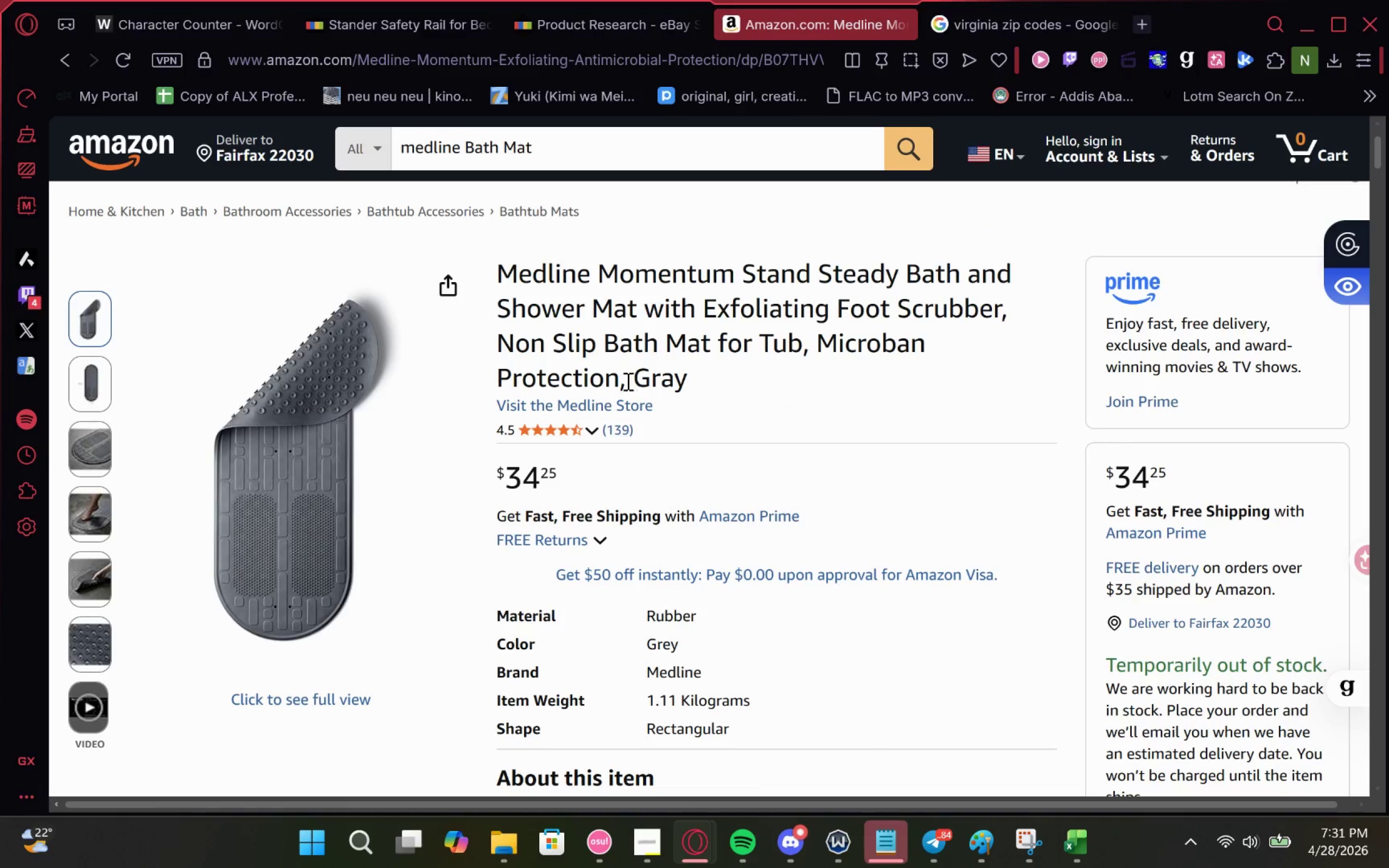 
left_click_drag(start_coordinate=[617, 381], to_coordinate=[488, 275])
 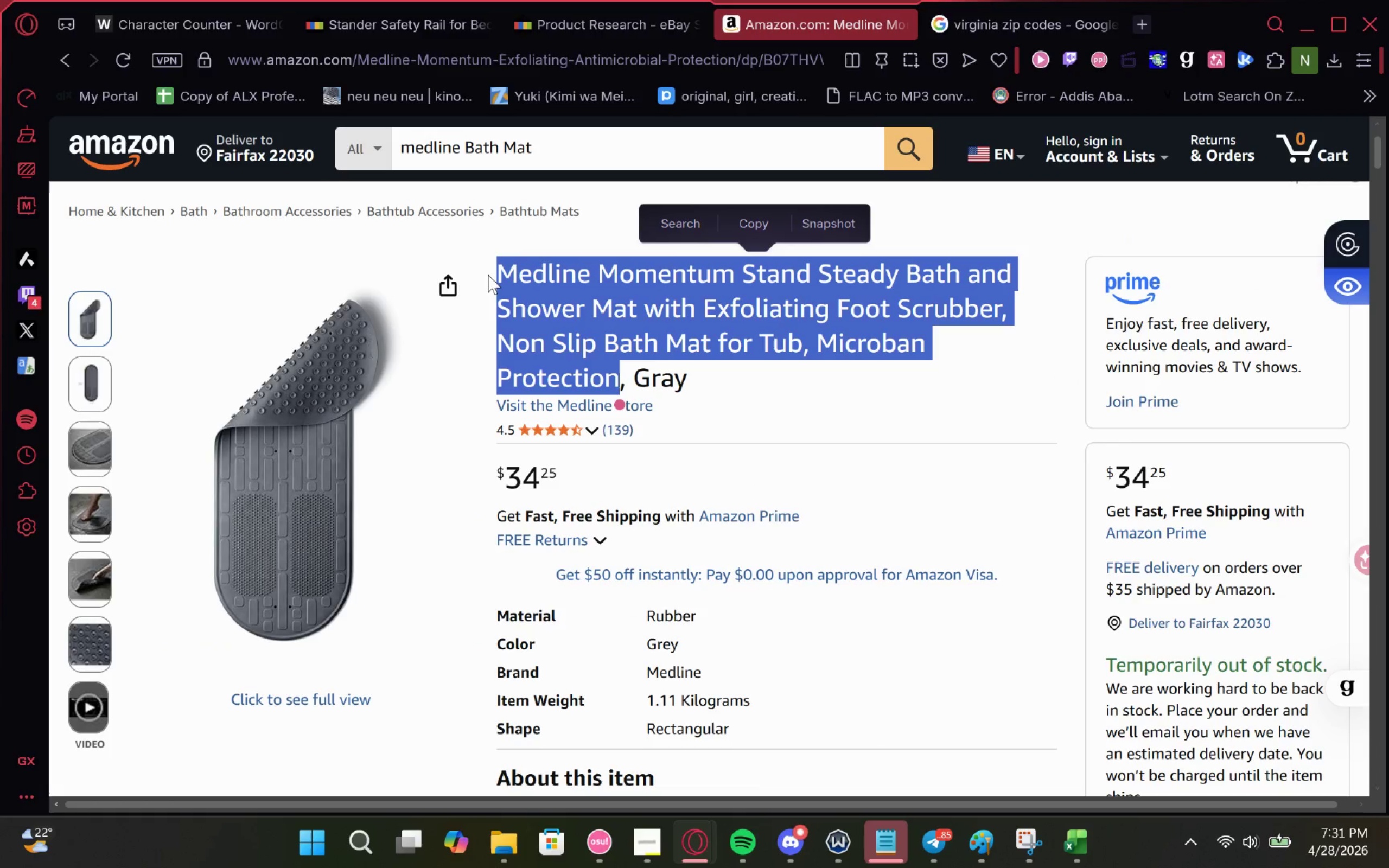 
key(Control+C)
 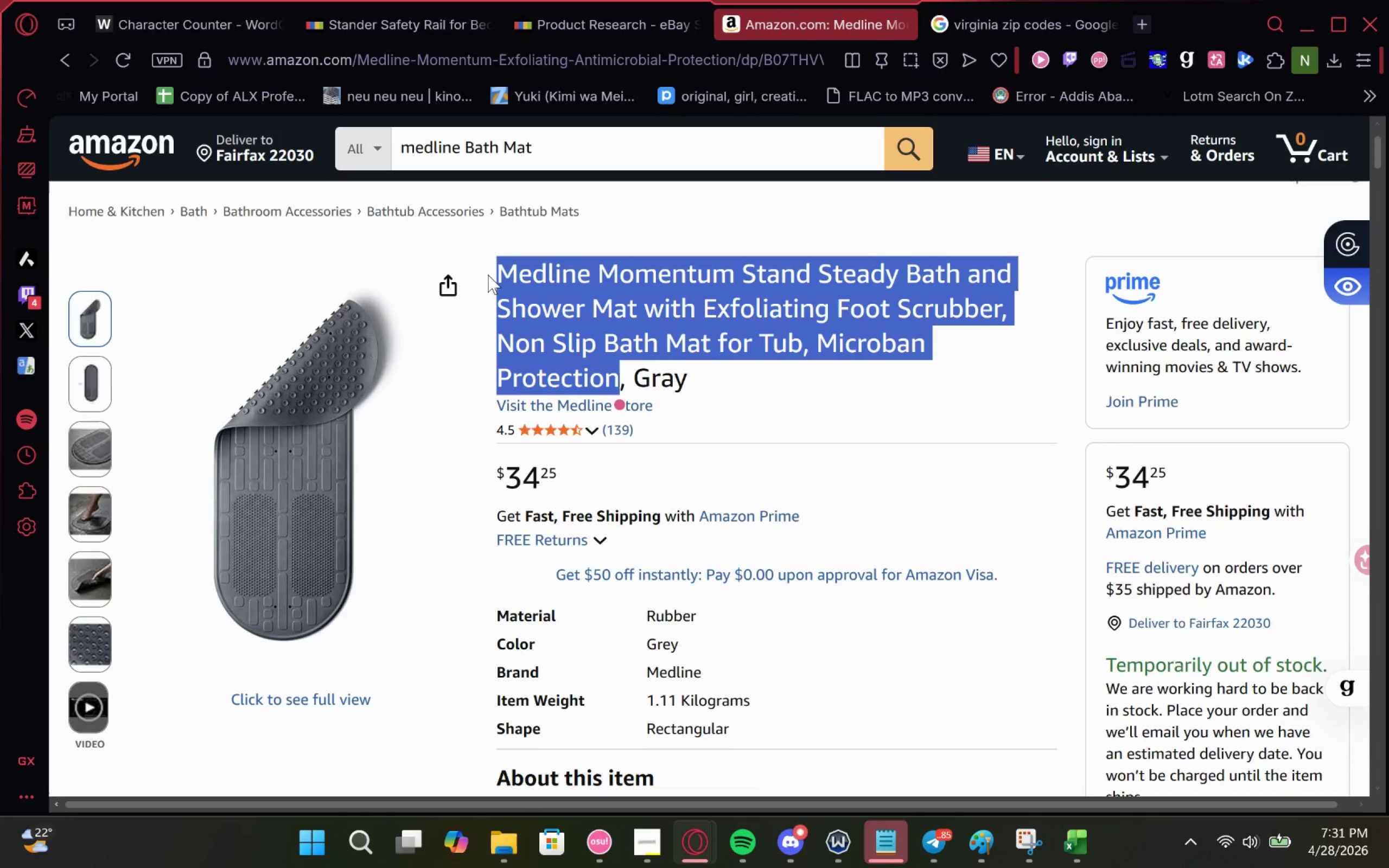 
key(Control+C)
 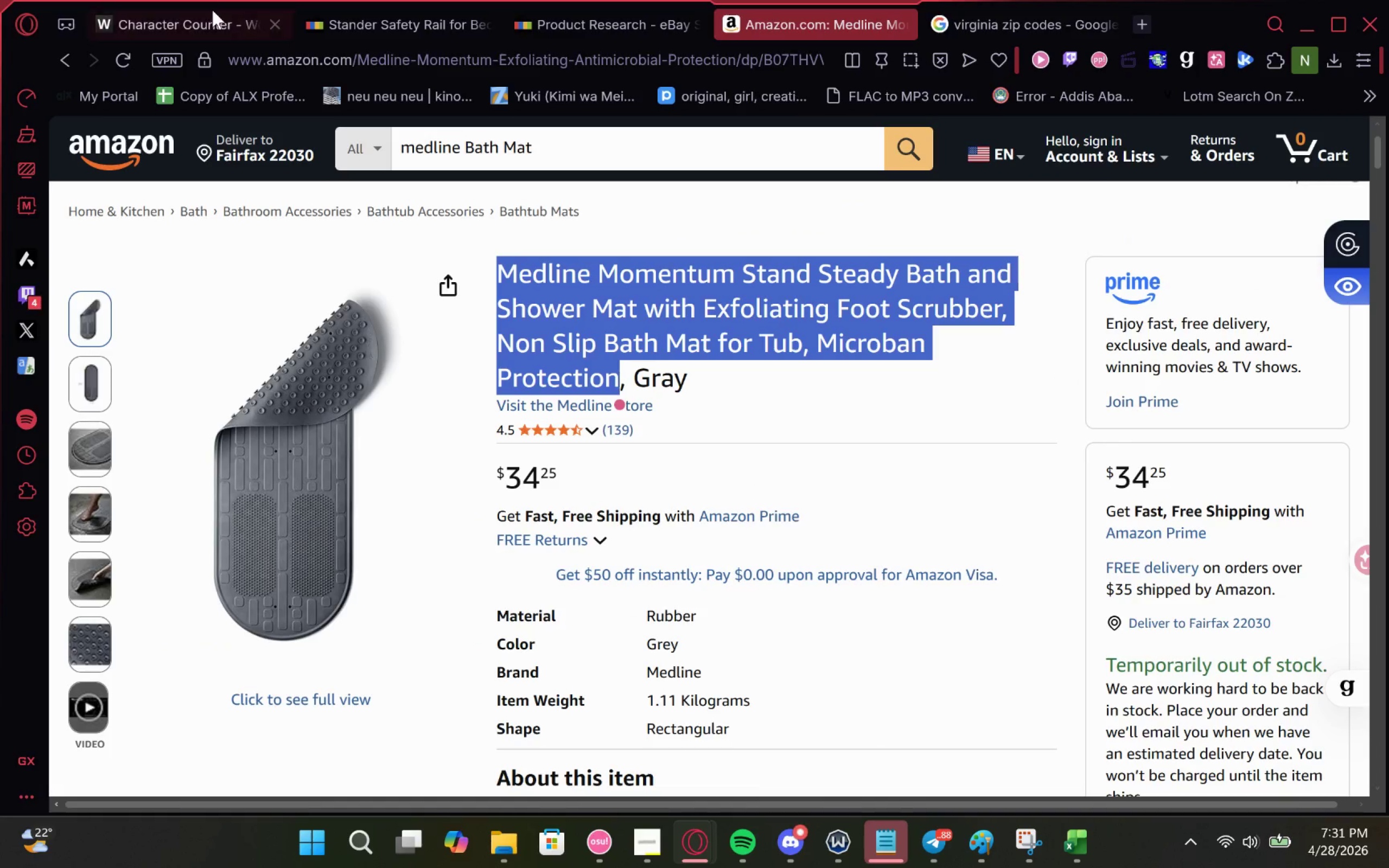 
left_click([211, 17])
 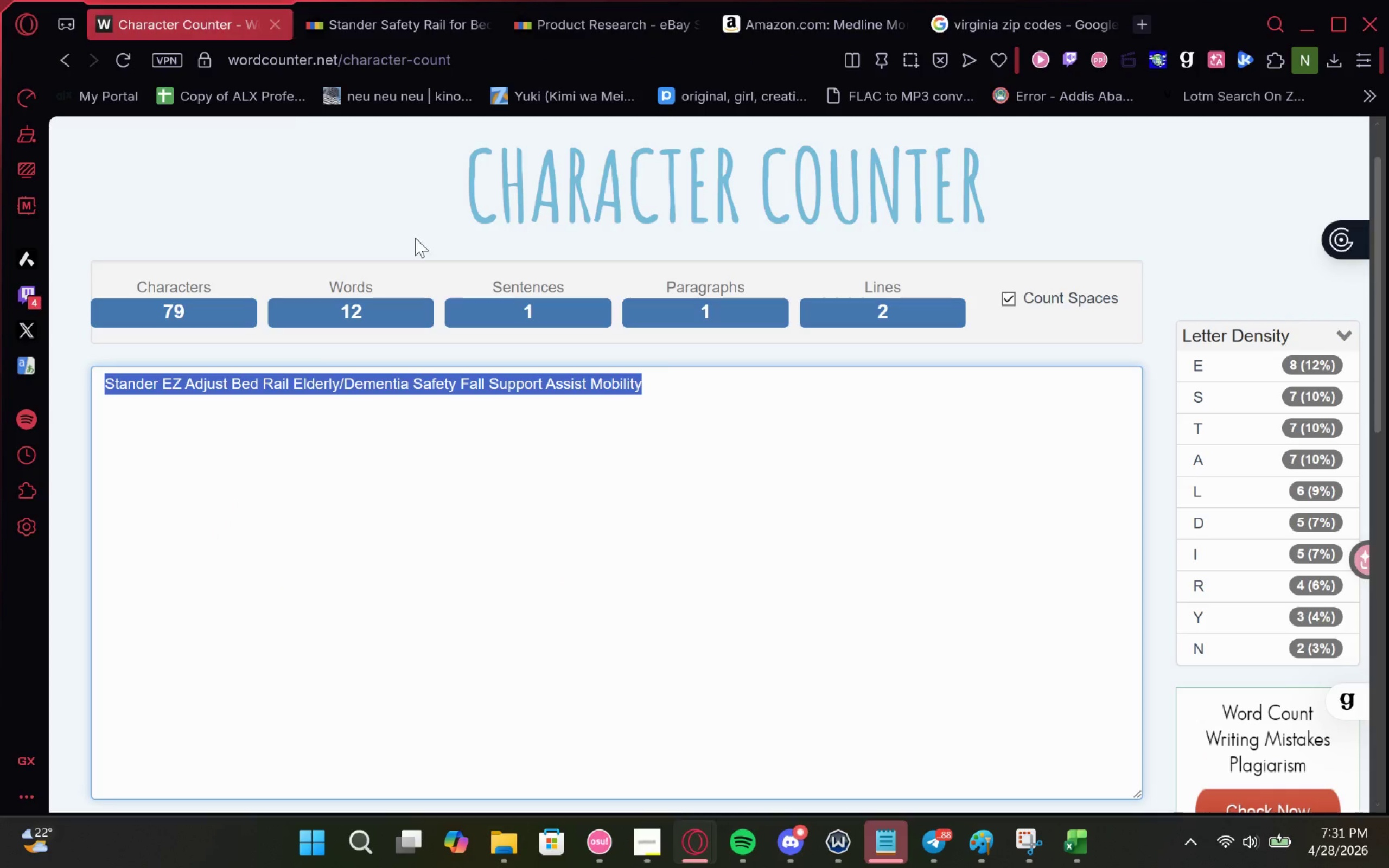 
key(Control+V)
 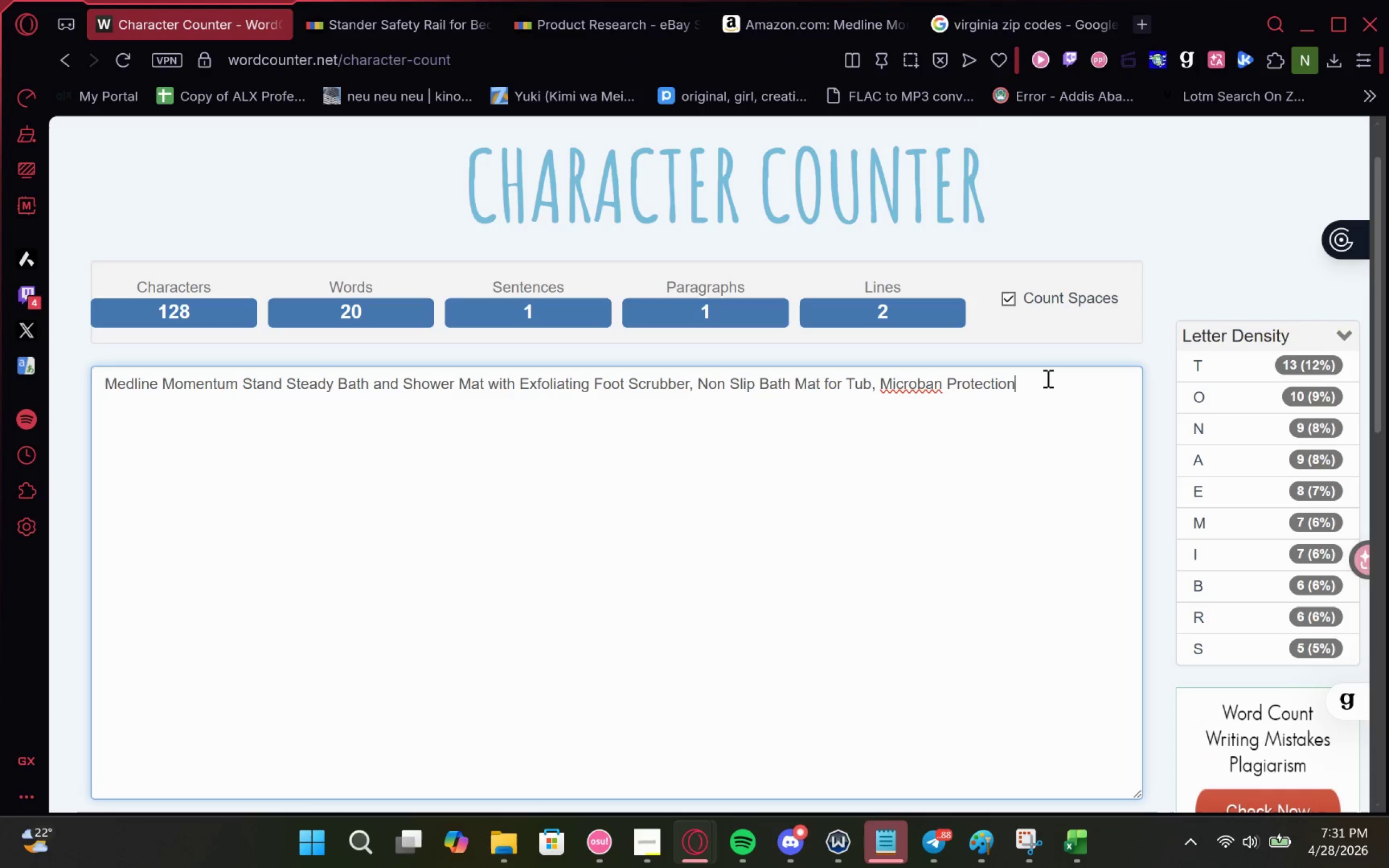 
left_click_drag(start_coordinate=[1049, 385], to_coordinate=[871, 375])
 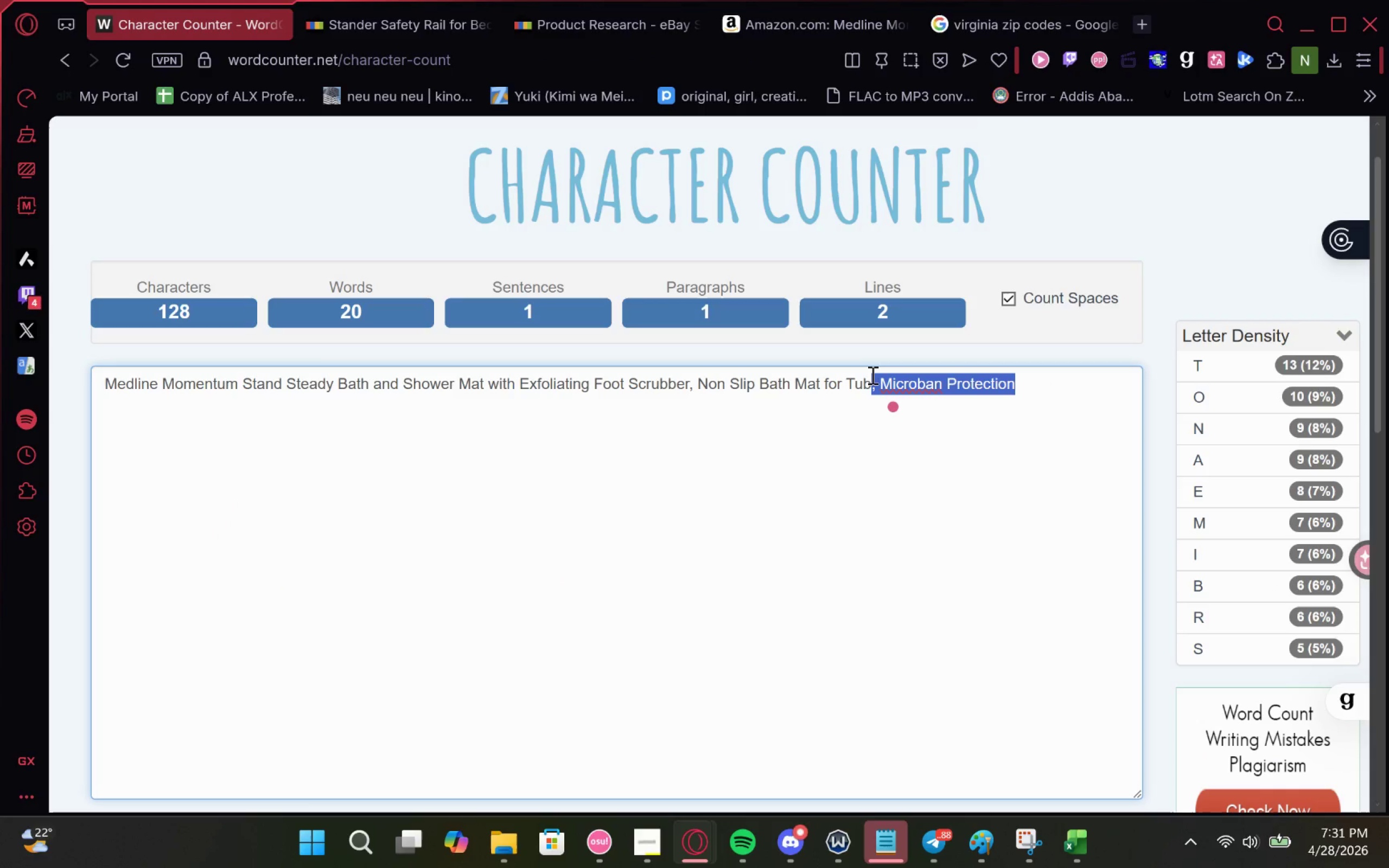 
key(Backspace)
 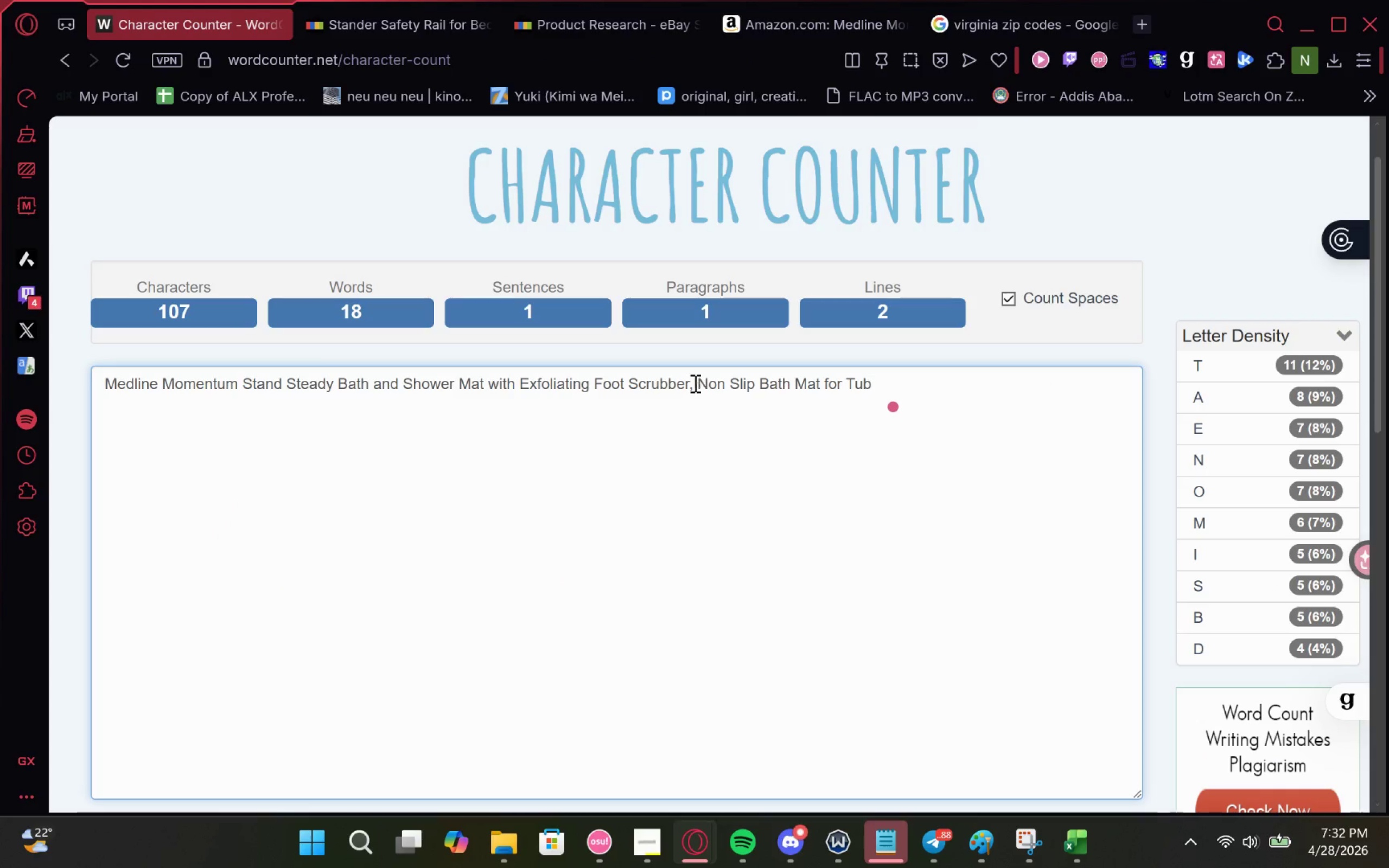 
left_click_drag(start_coordinate=[699, 385], to_coordinate=[820, 391])
 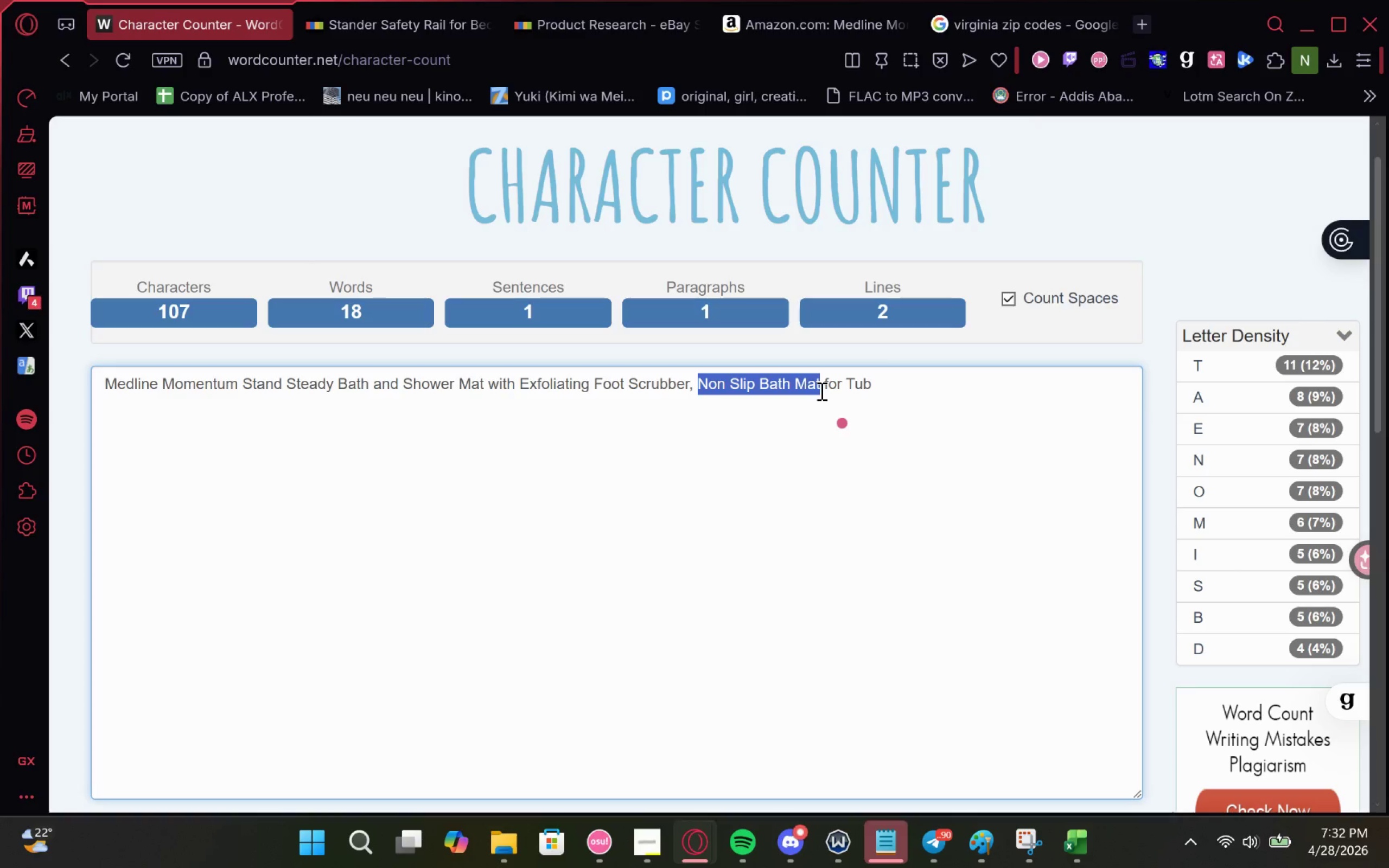 
key(Control+X)
 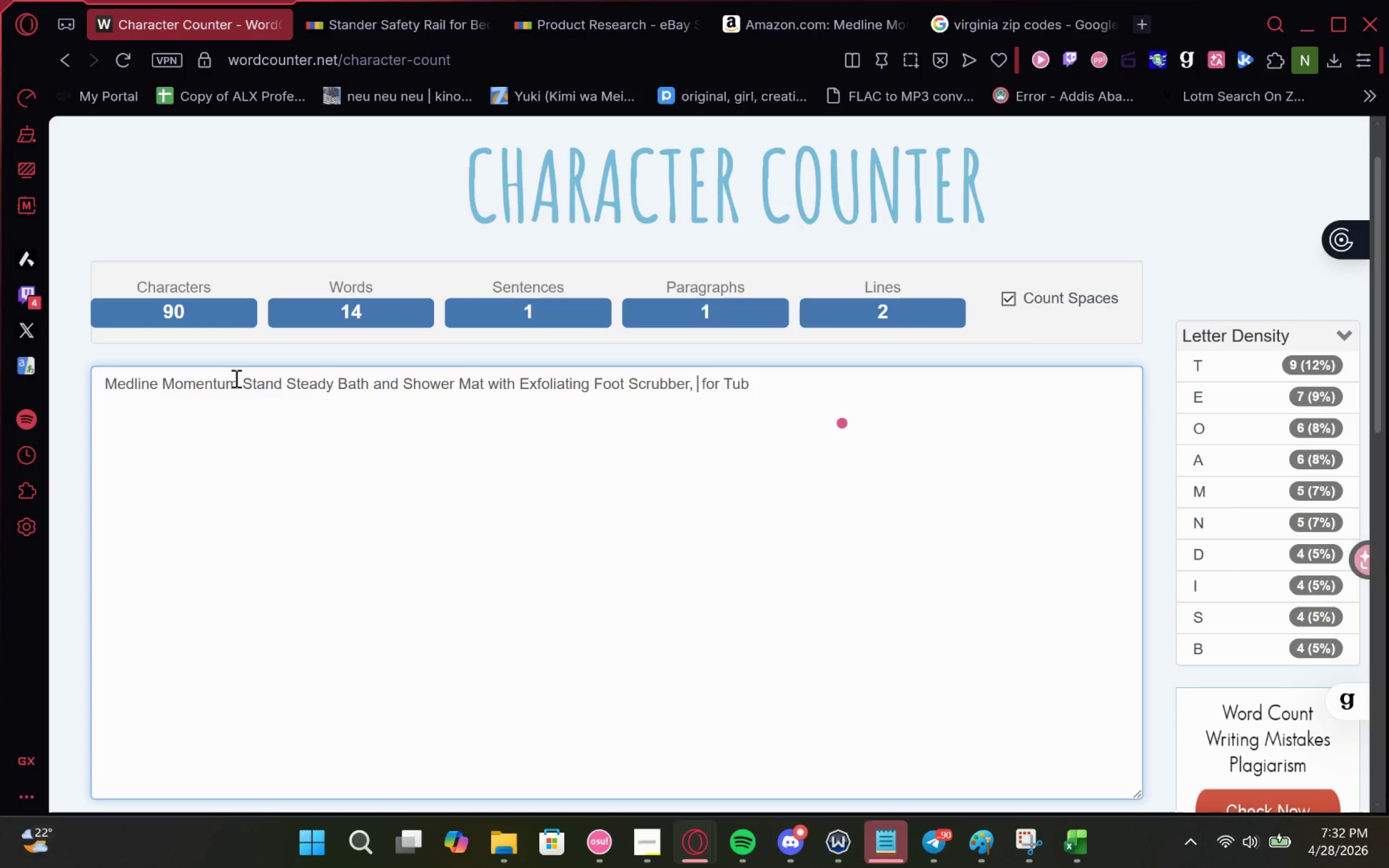 
left_click_drag(start_coordinate=[239, 379], to_coordinate=[241, 387])
 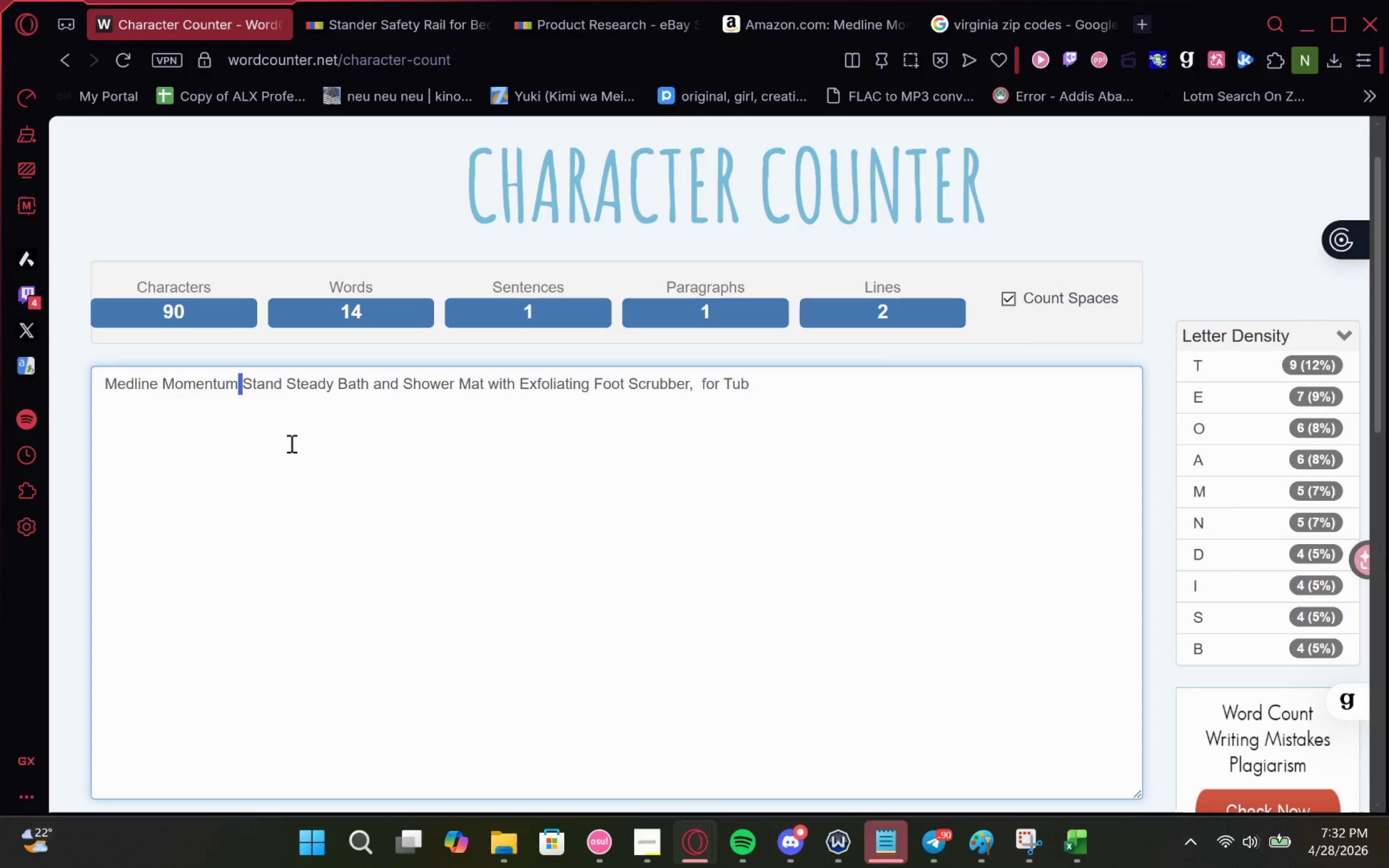 
key(ArrowRight)
 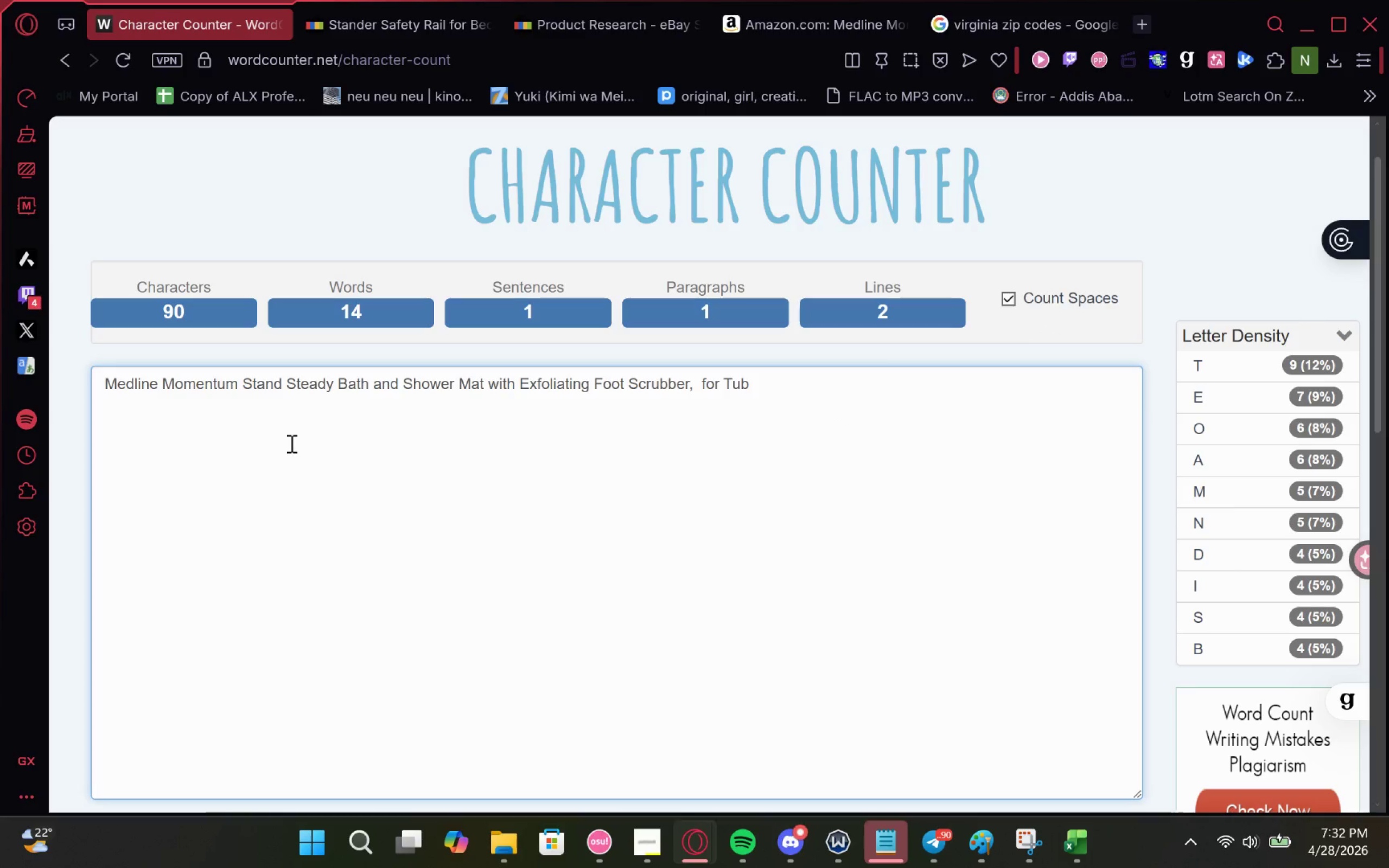 
key(Control+V)
 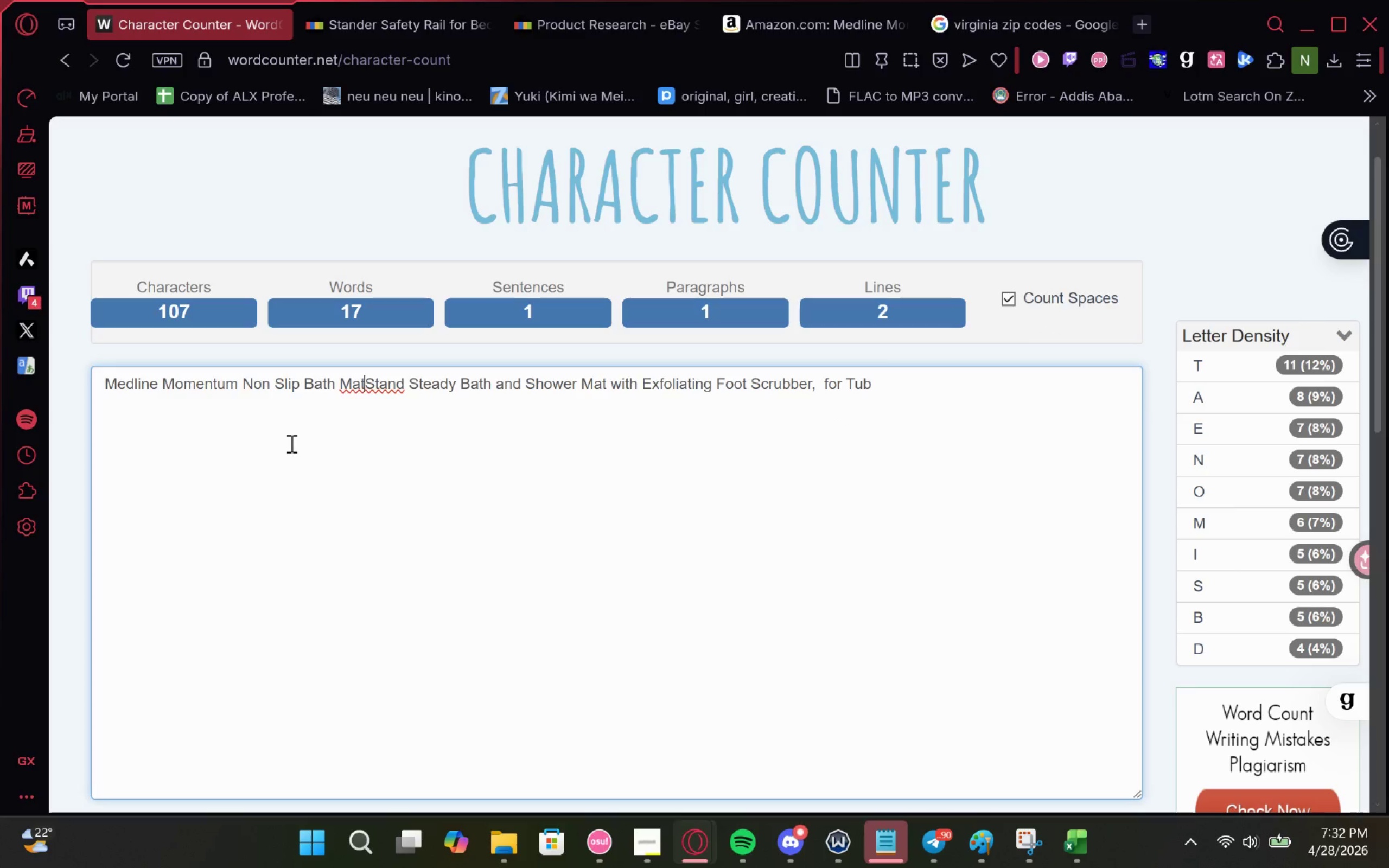 
key(Space)
 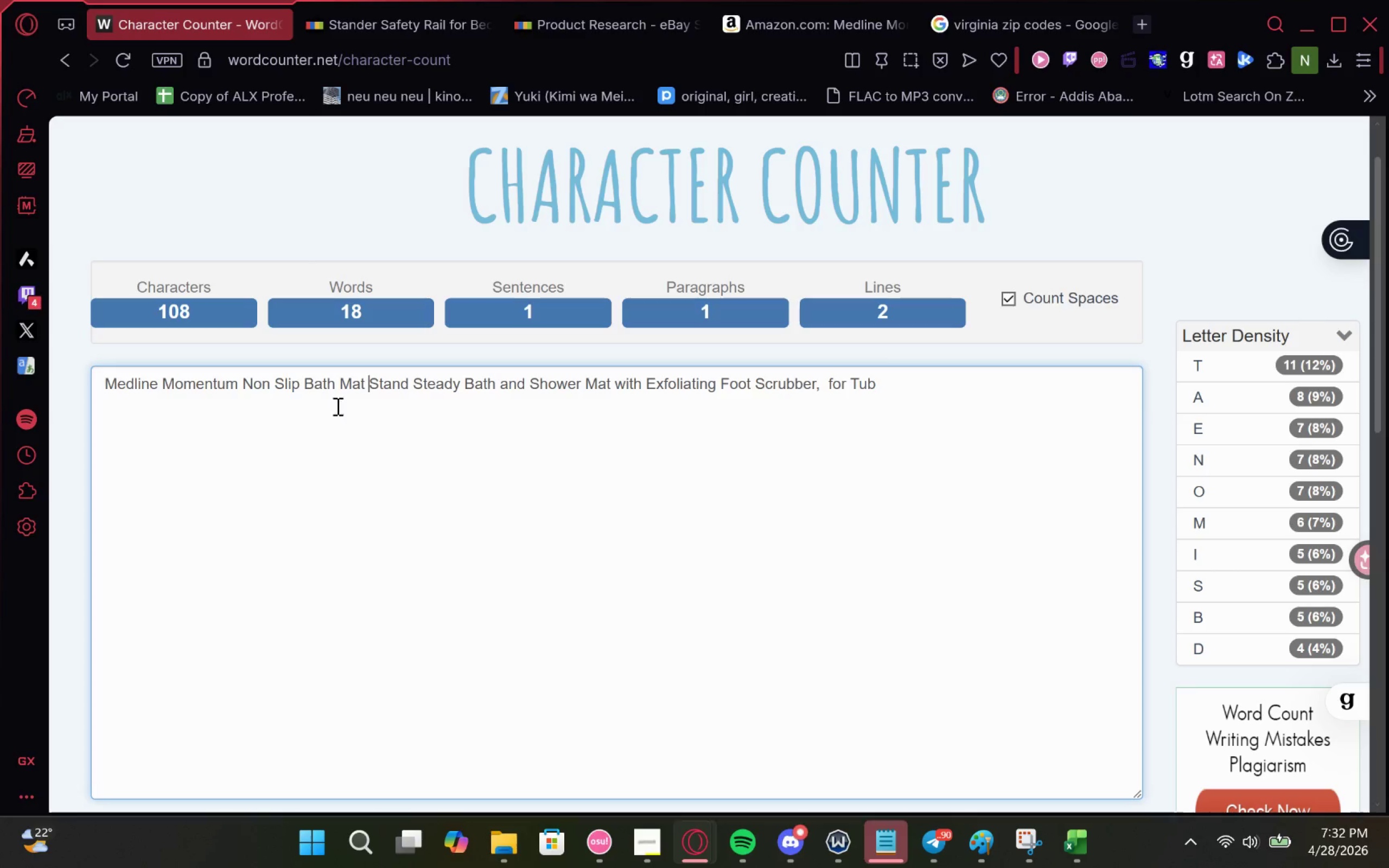 
wait(12.6)
 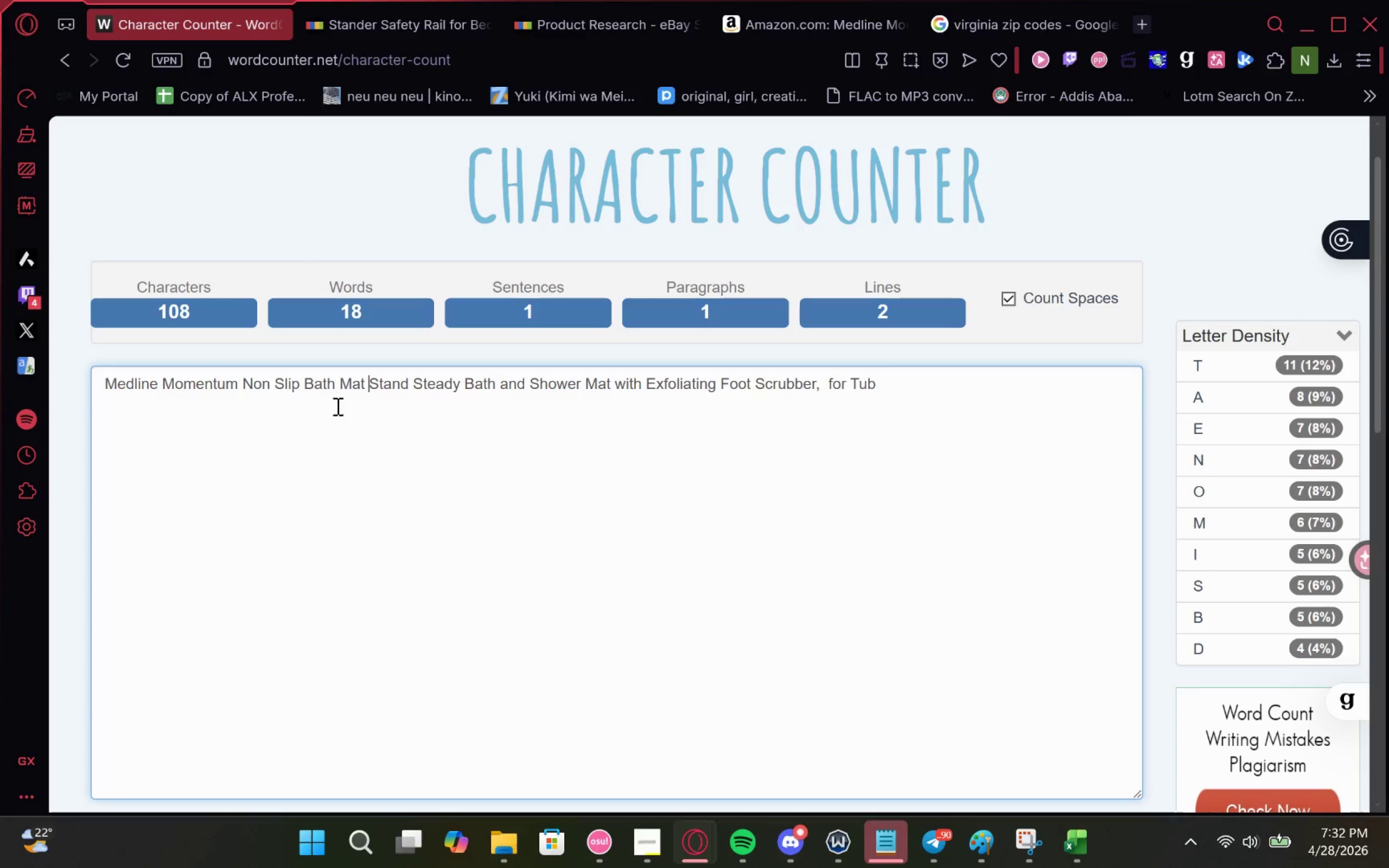 
left_click_drag(start_coordinate=[927, 383], to_coordinate=[817, 389])
 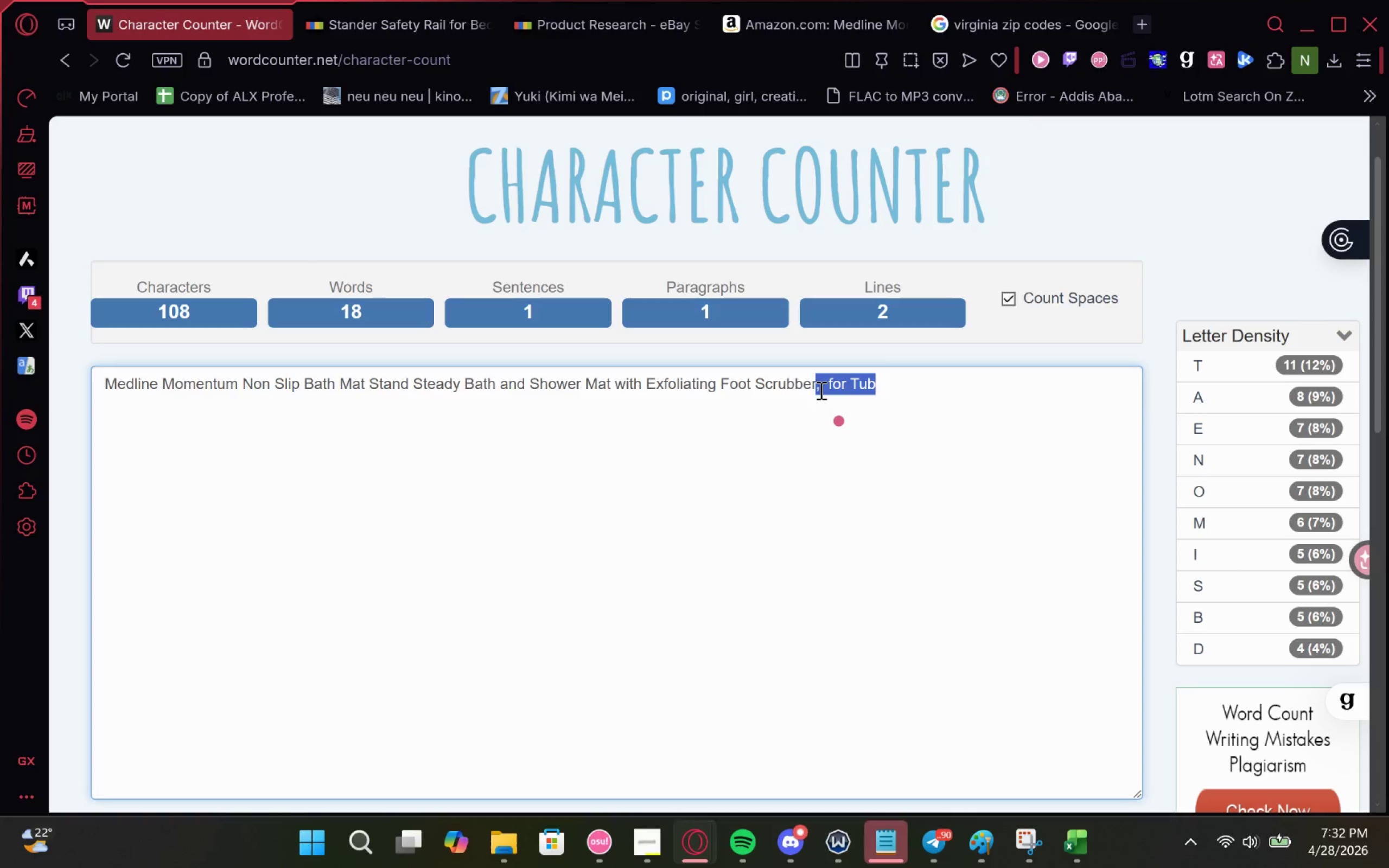 
key(Backspace)
 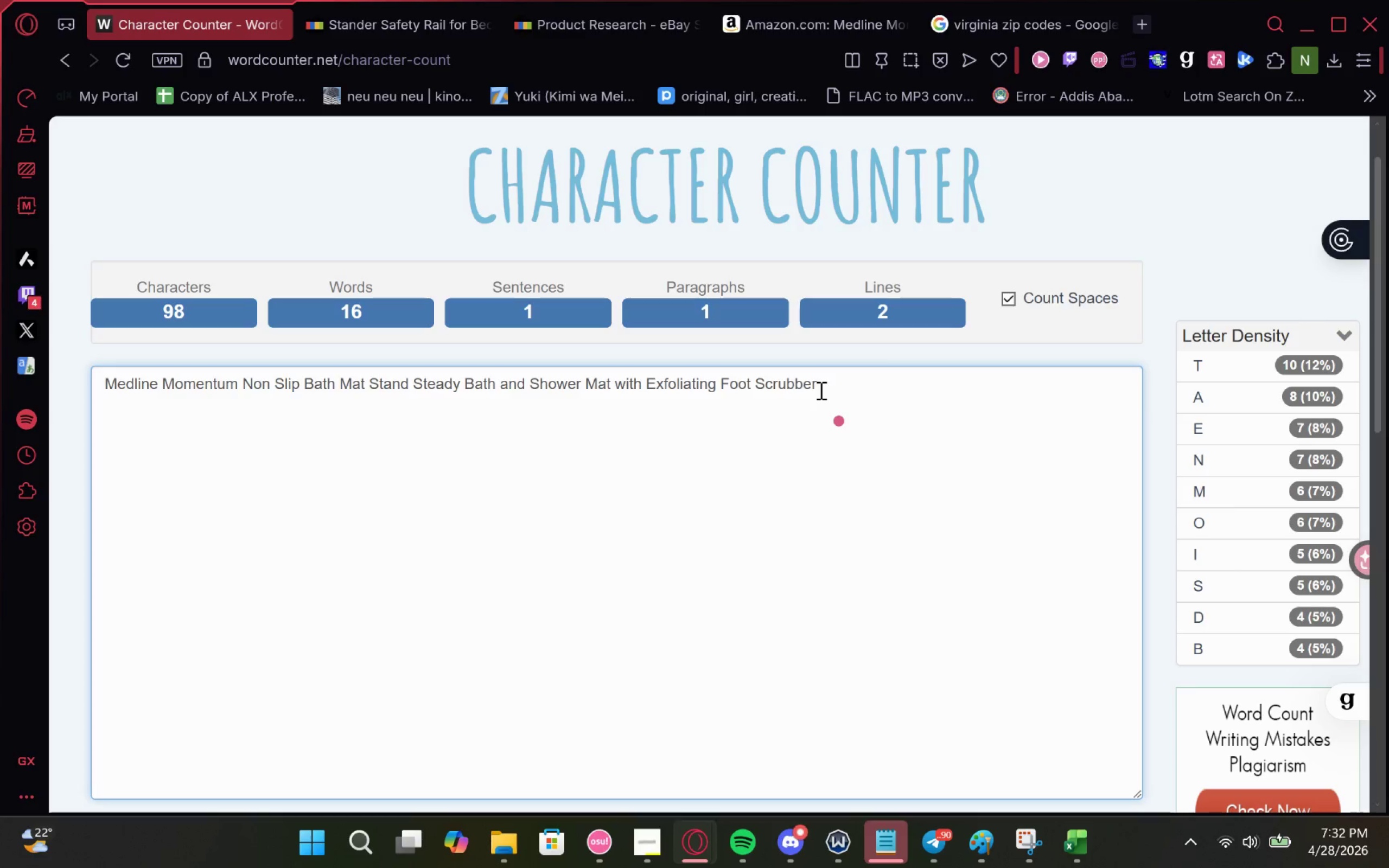 
left_click_drag(start_coordinate=[836, 388], to_coordinate=[769, 398])
 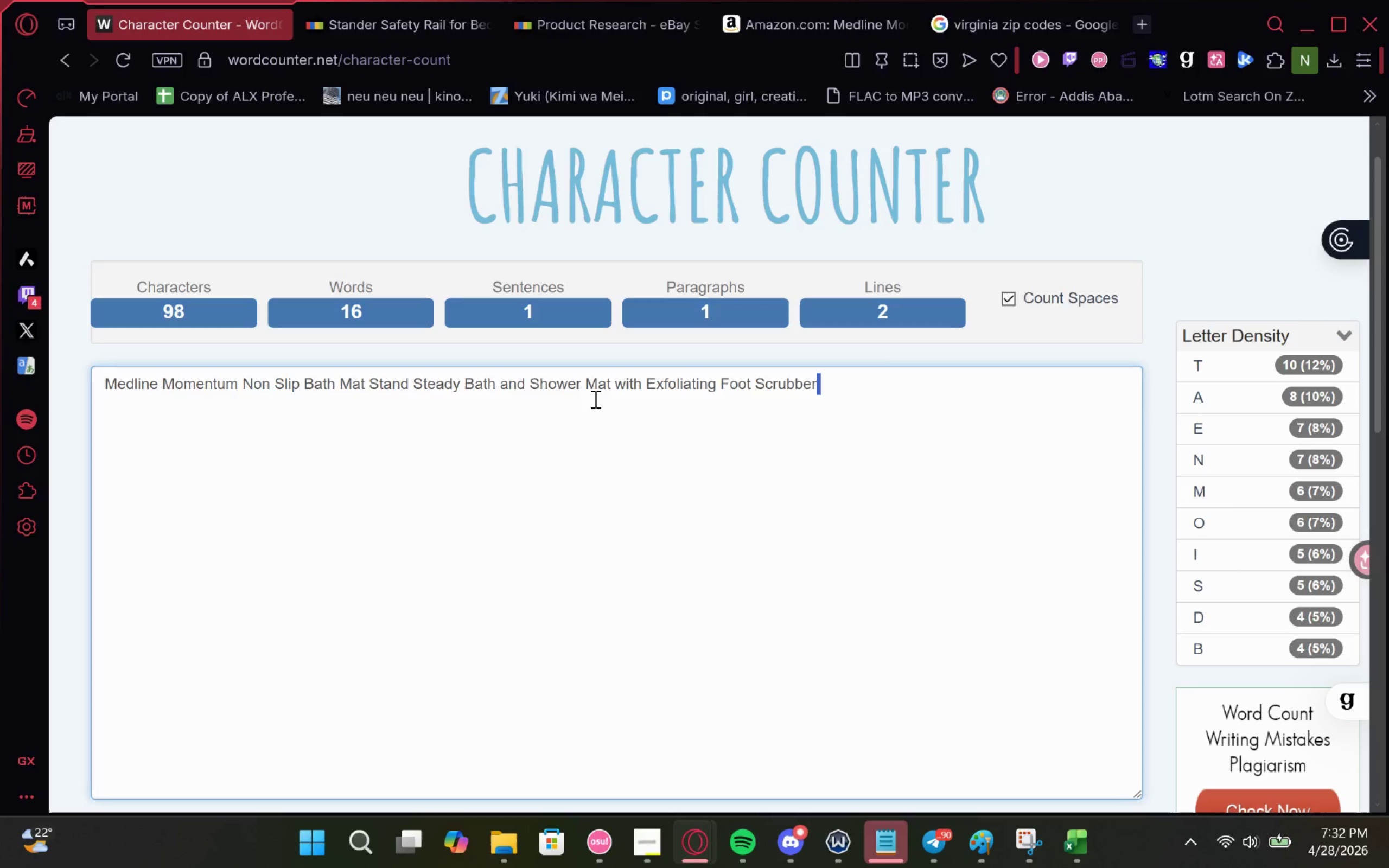 
left_click([594, 399])
 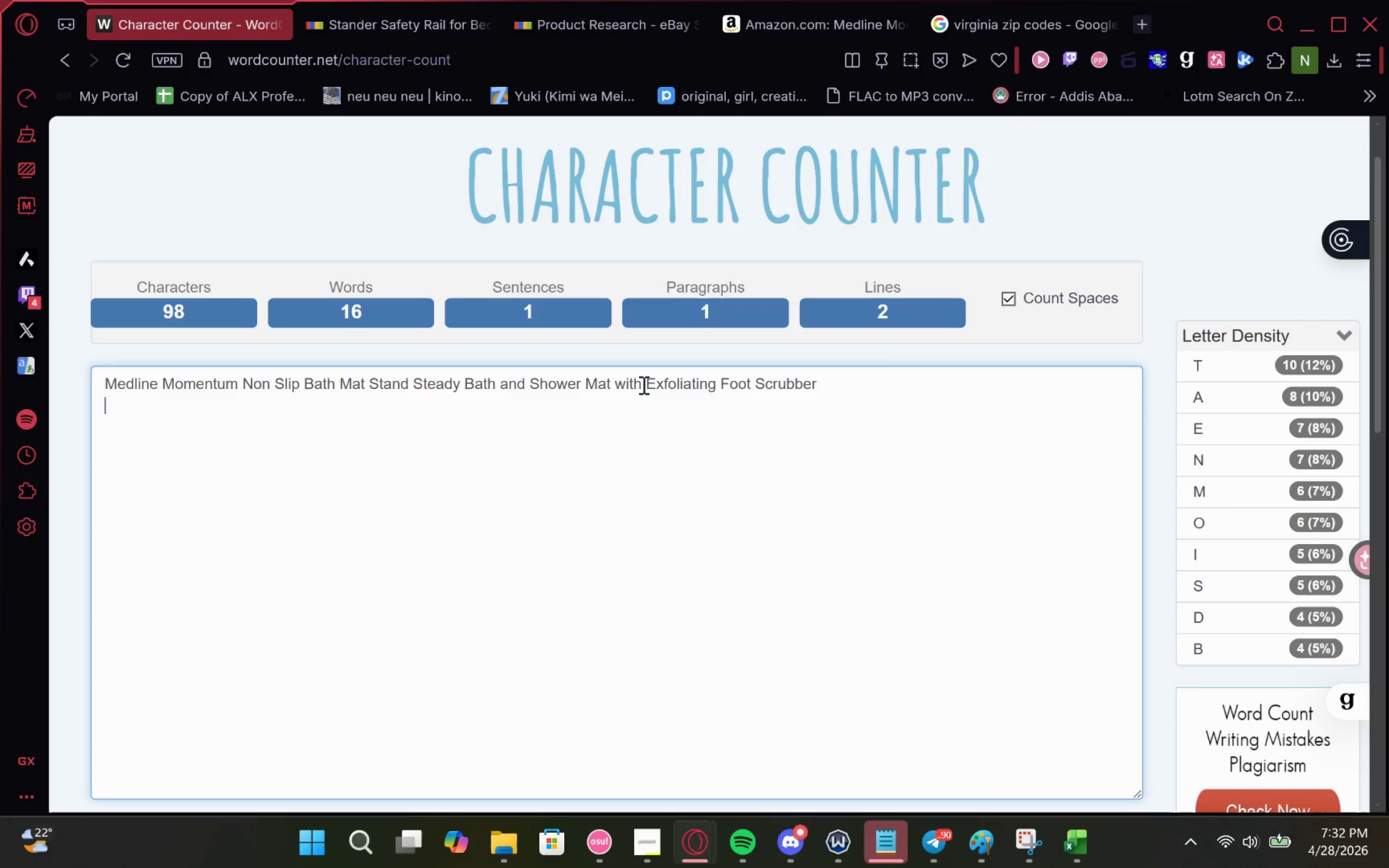 
left_click_drag(start_coordinate=[642, 385], to_coordinate=[481, 378])
 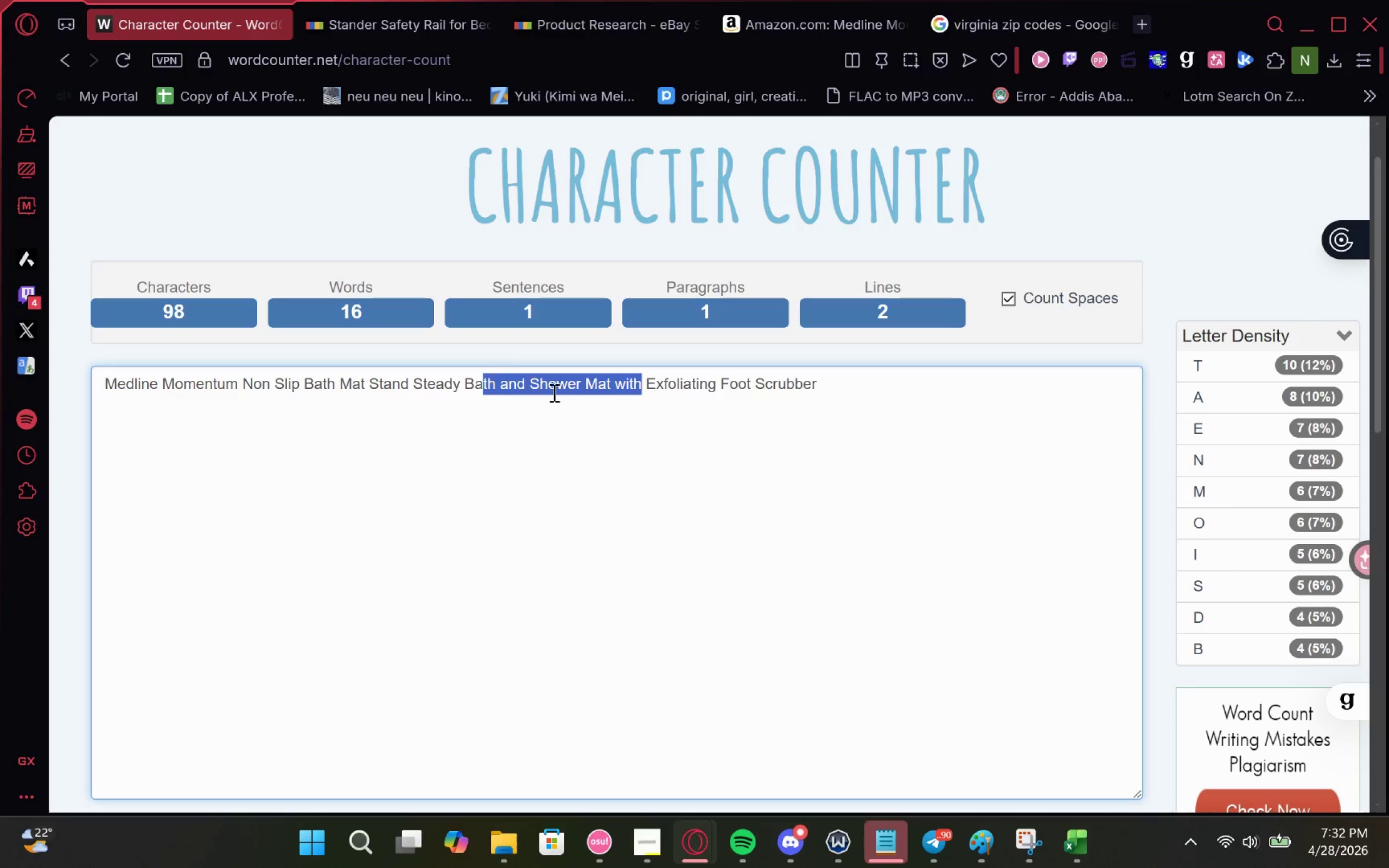 
left_click([562, 392])
 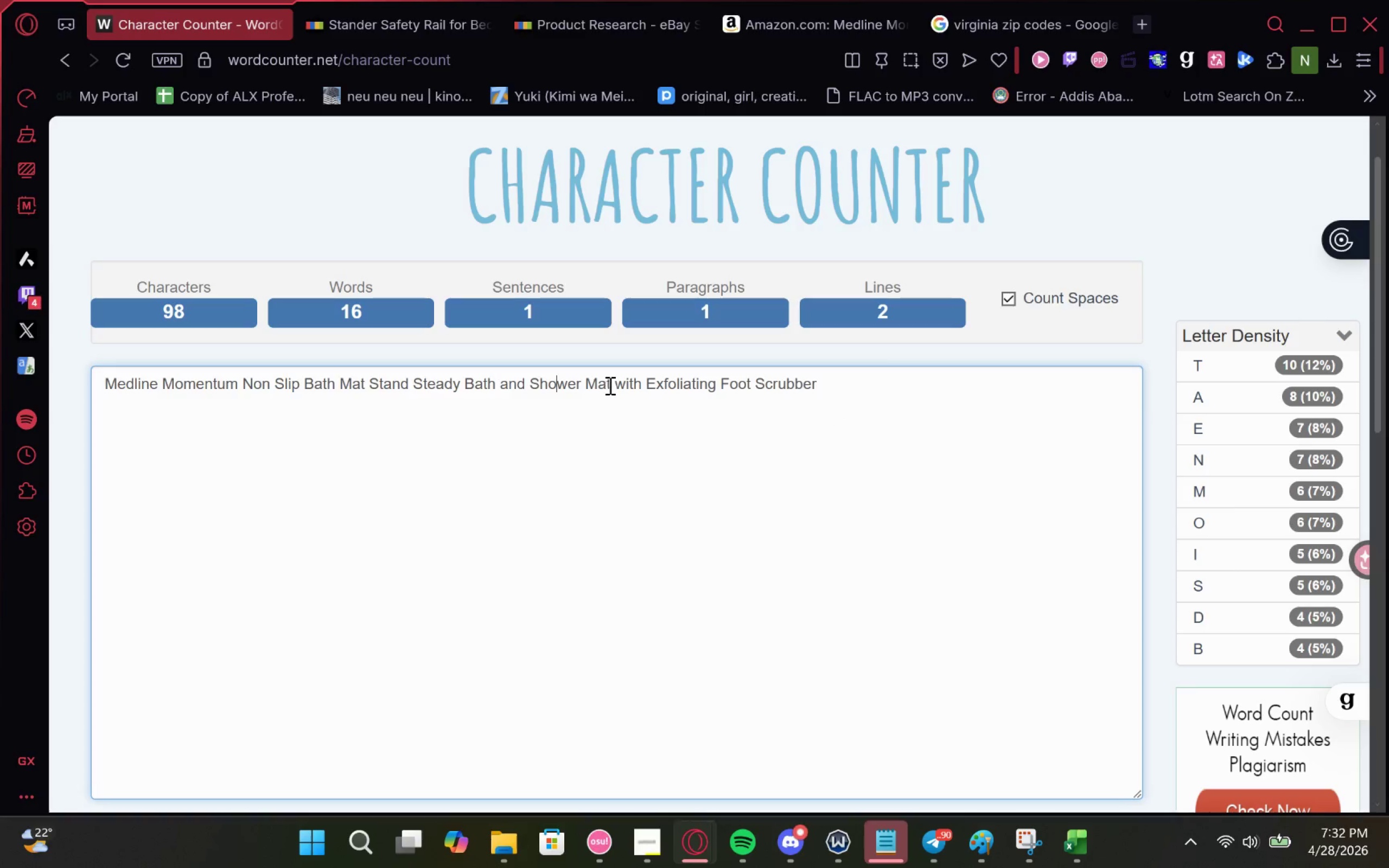 
left_click_drag(start_coordinate=[609, 385], to_coordinate=[368, 372])
 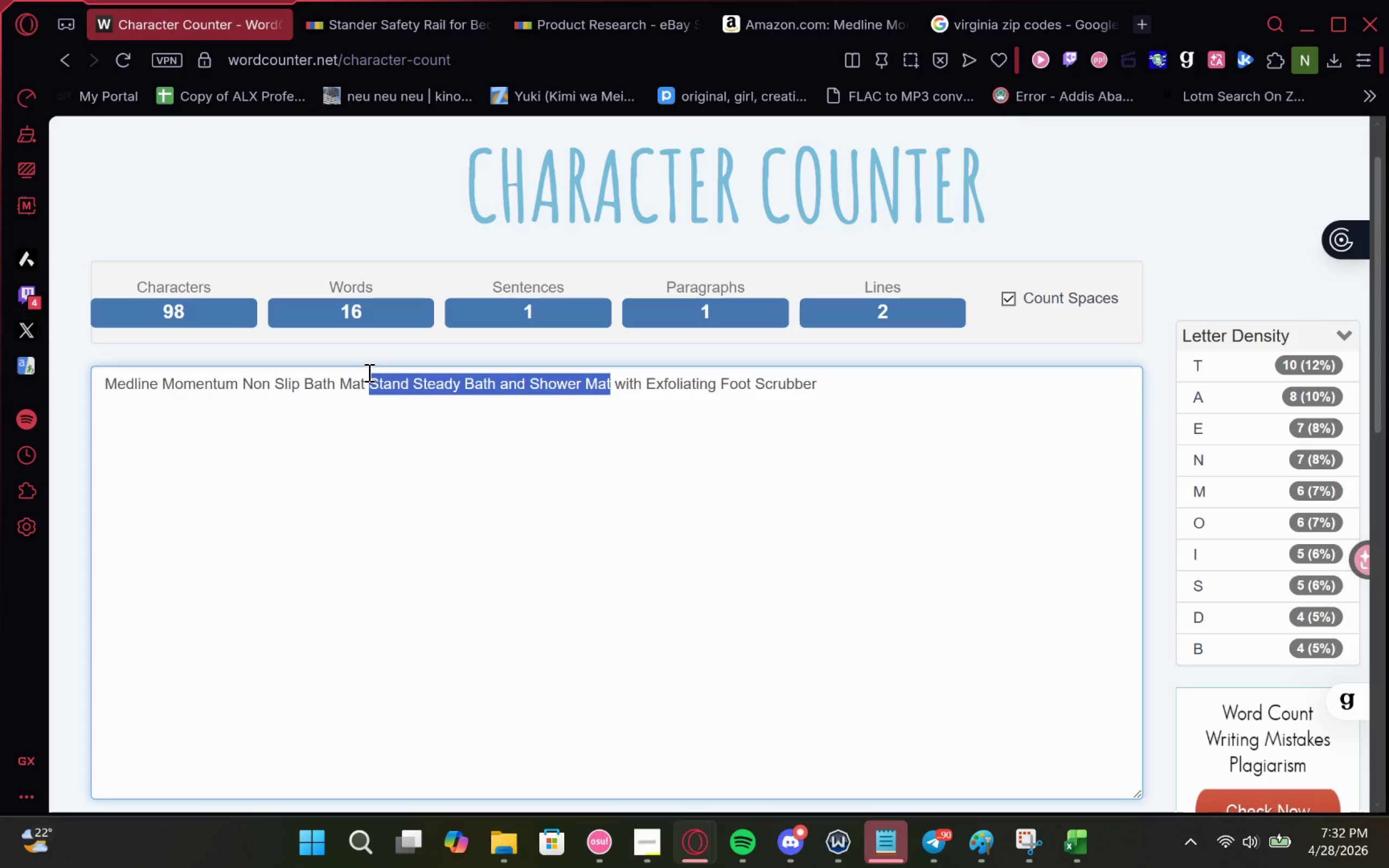 
scroll: coordinate [368, 372], scroll_direction: none, amount: 0.0
 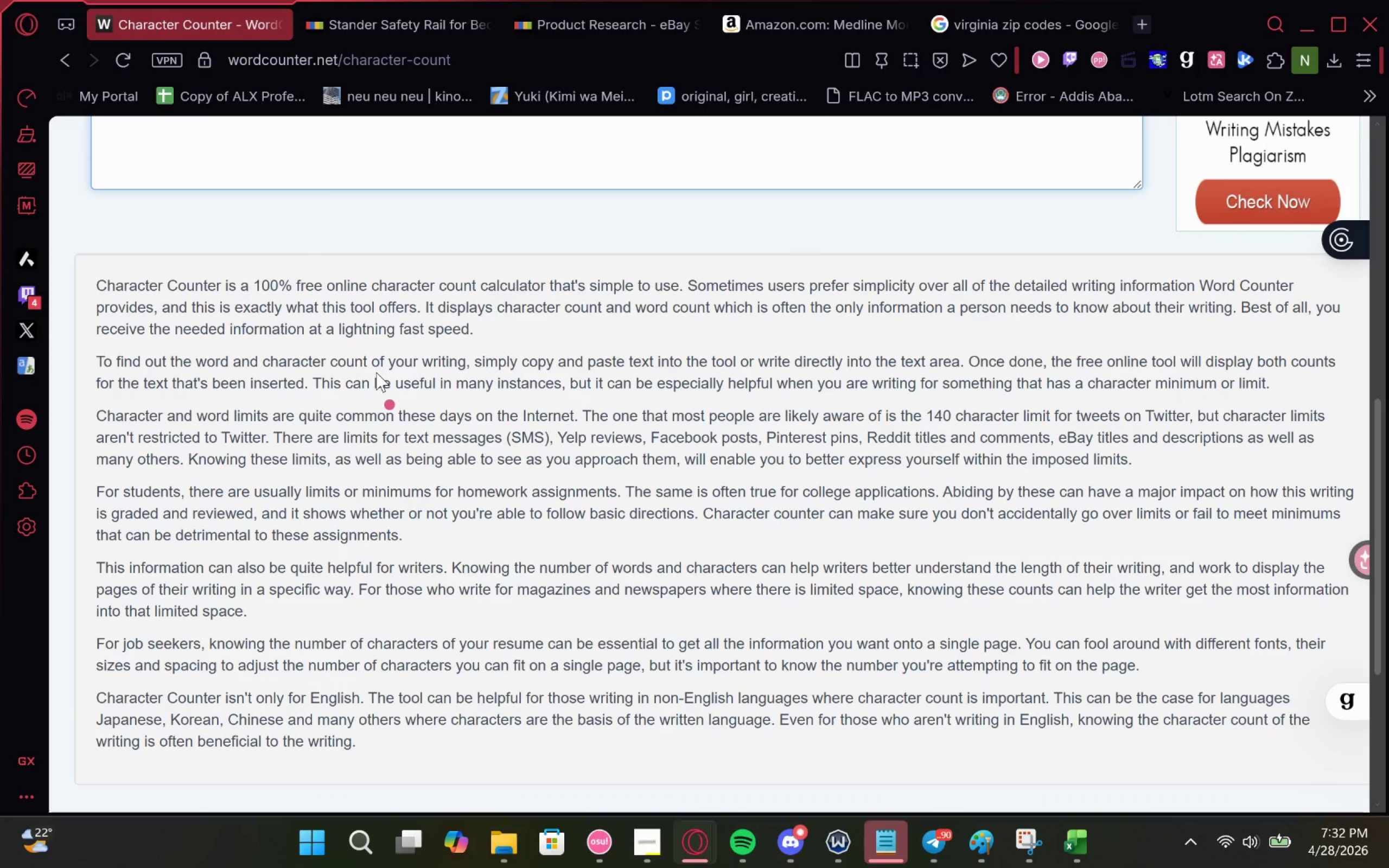 
key(Backspace)
 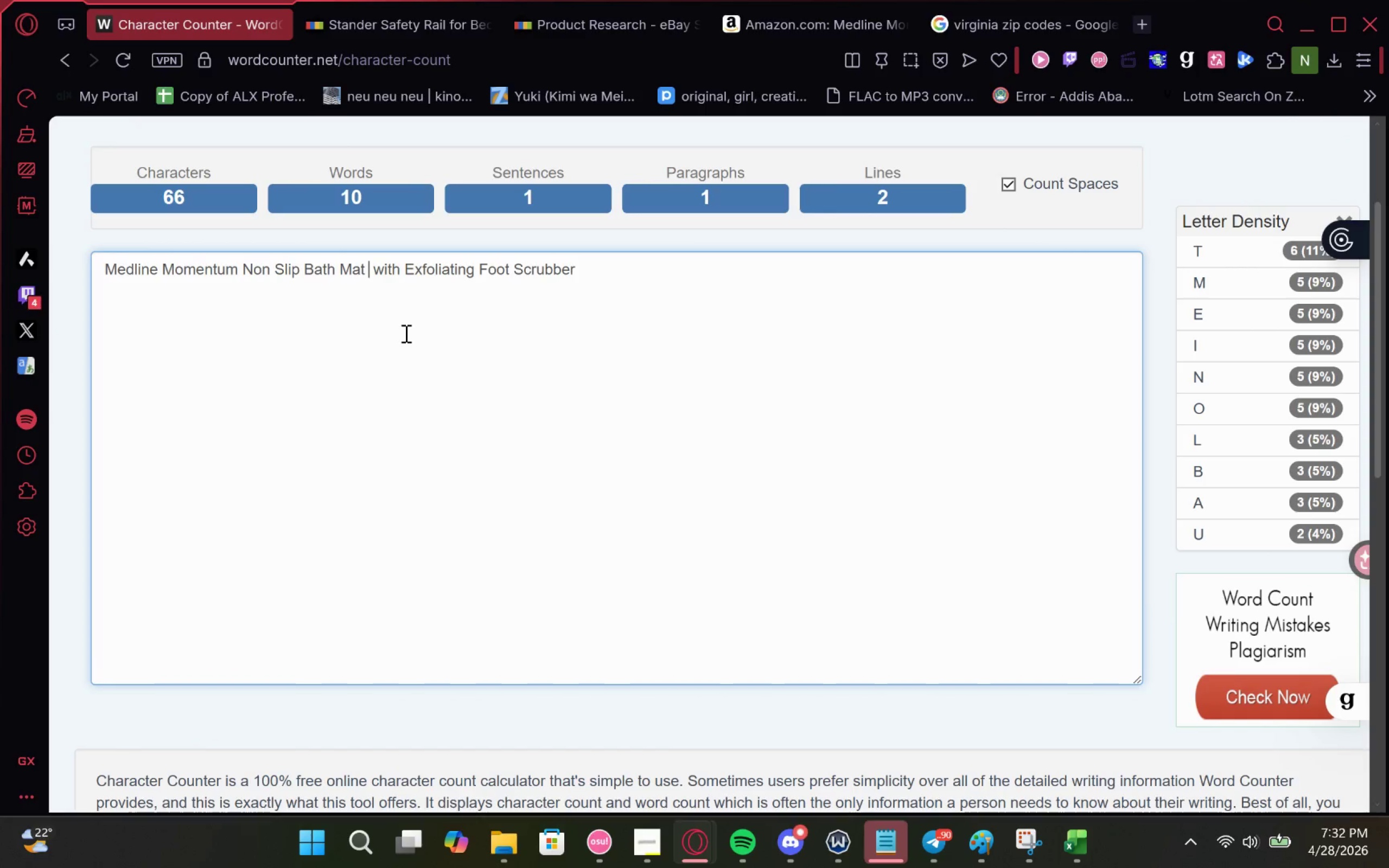 
key(Backspace)
 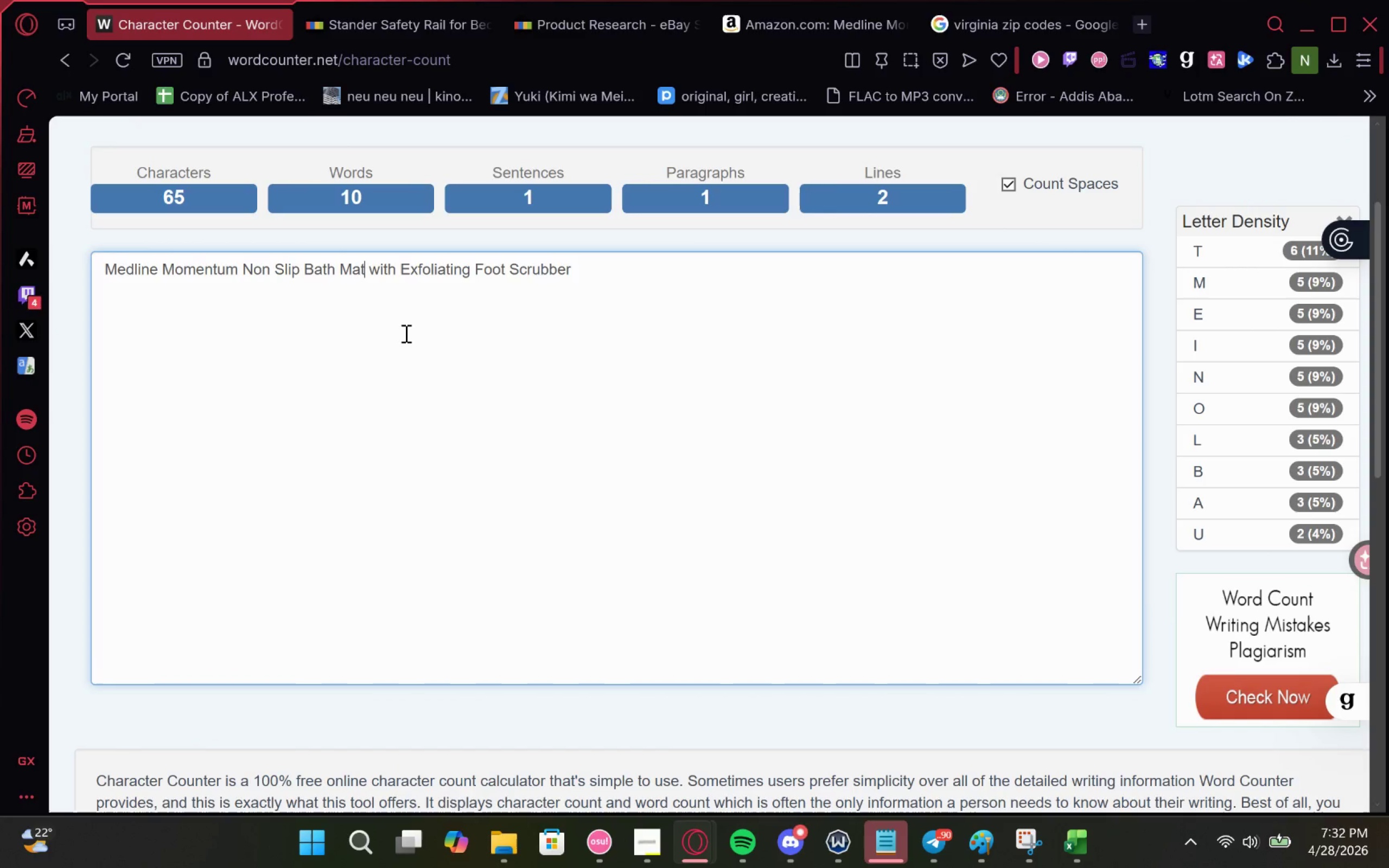 
hold_key(key=ArrowLeft, duration=1.1)
 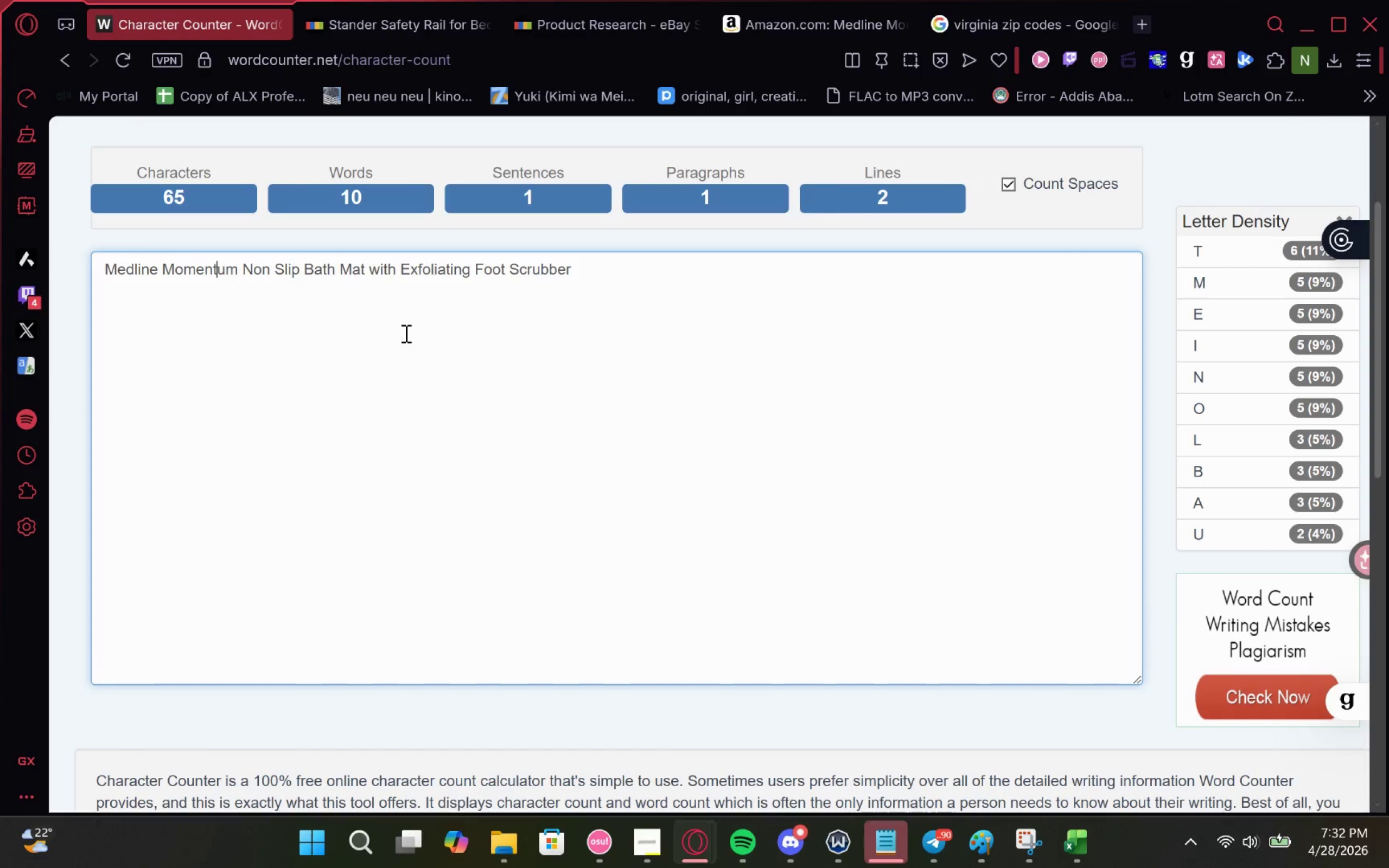 
key(ArrowRight)
 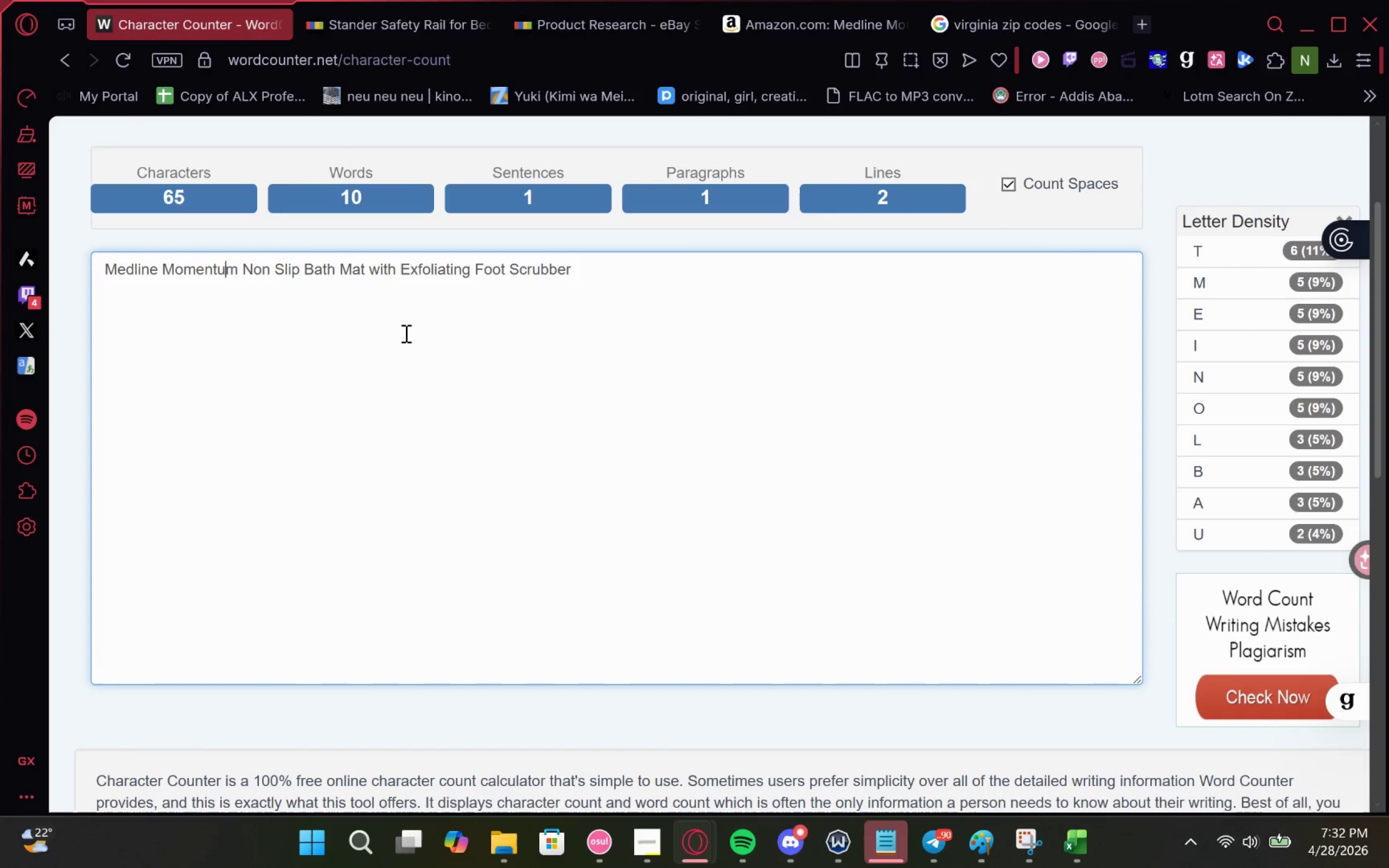 
key(ArrowRight)
 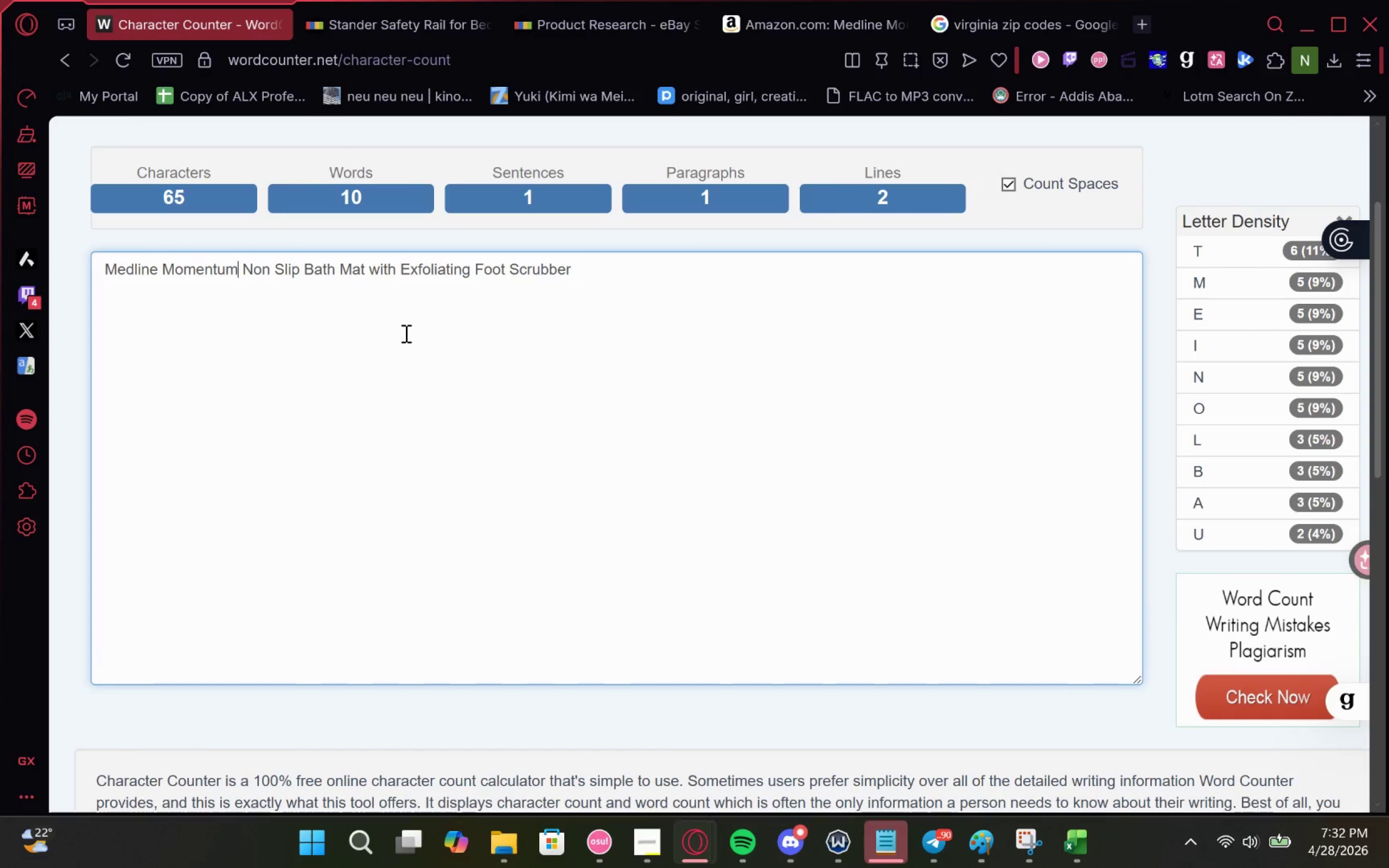 
key(ArrowRight)
 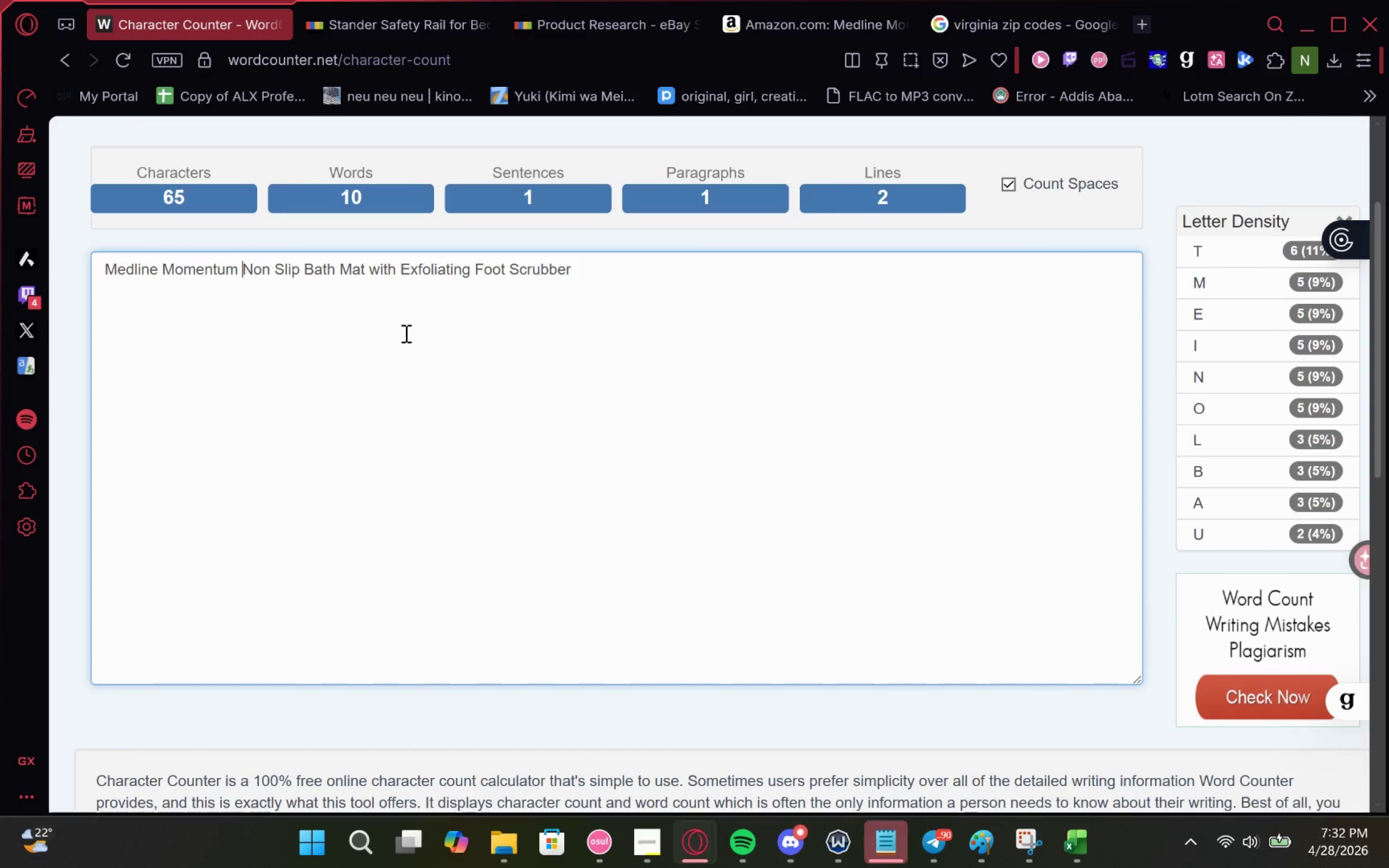 
type(Eldery Saft)
key(Backspace)
type(ftey )
 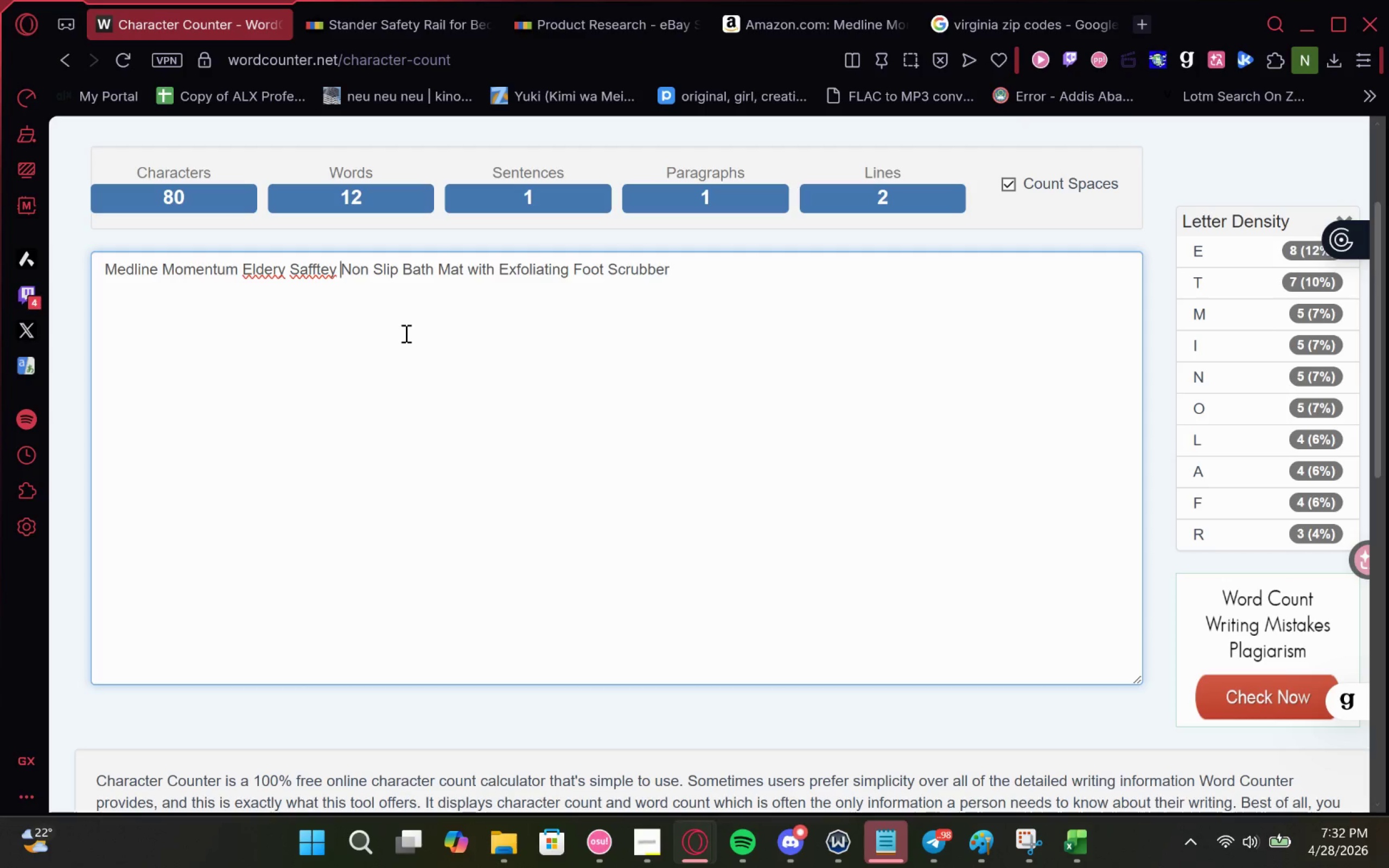 
key(ArrowLeft)
 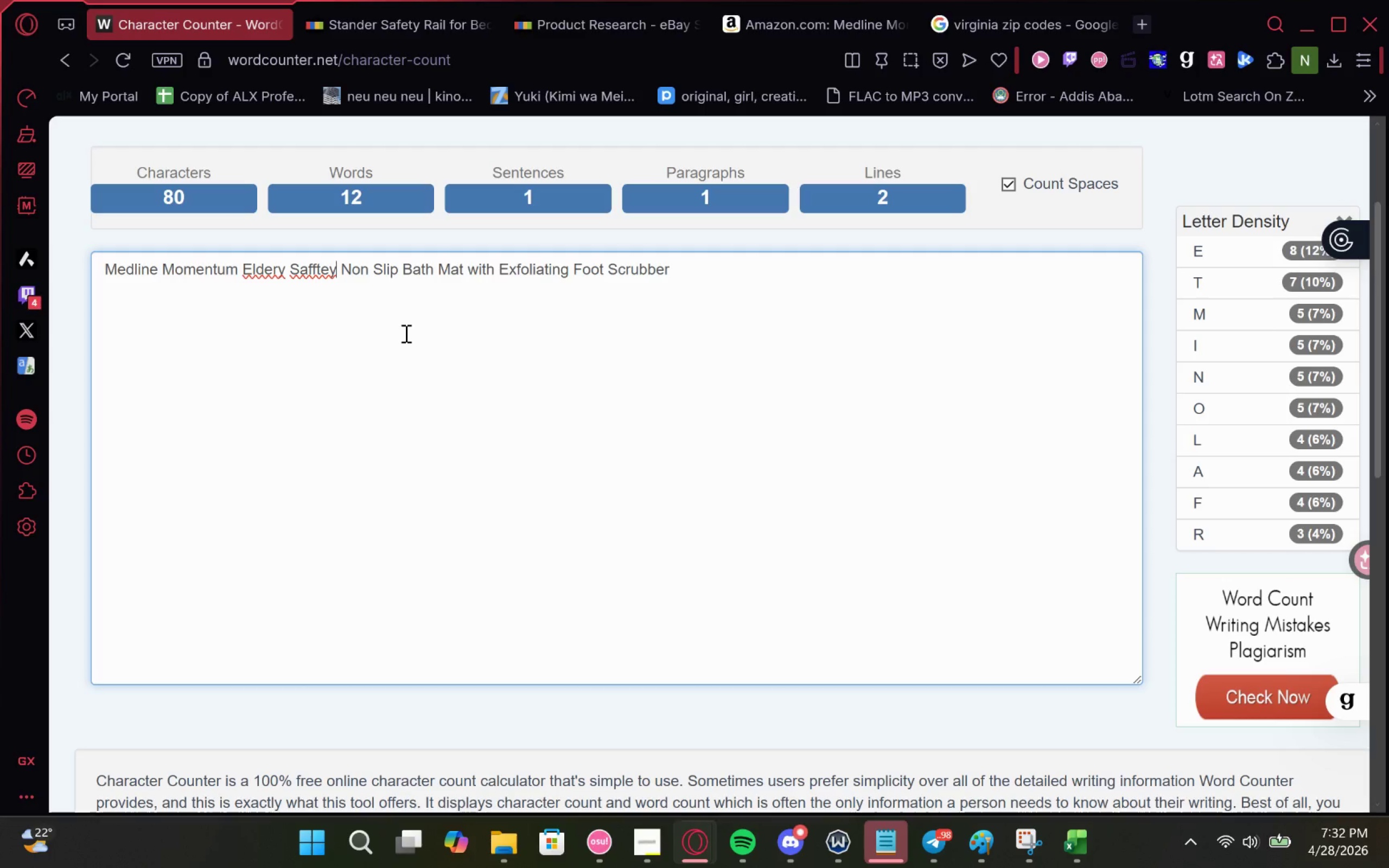 
key(ArrowLeft)
 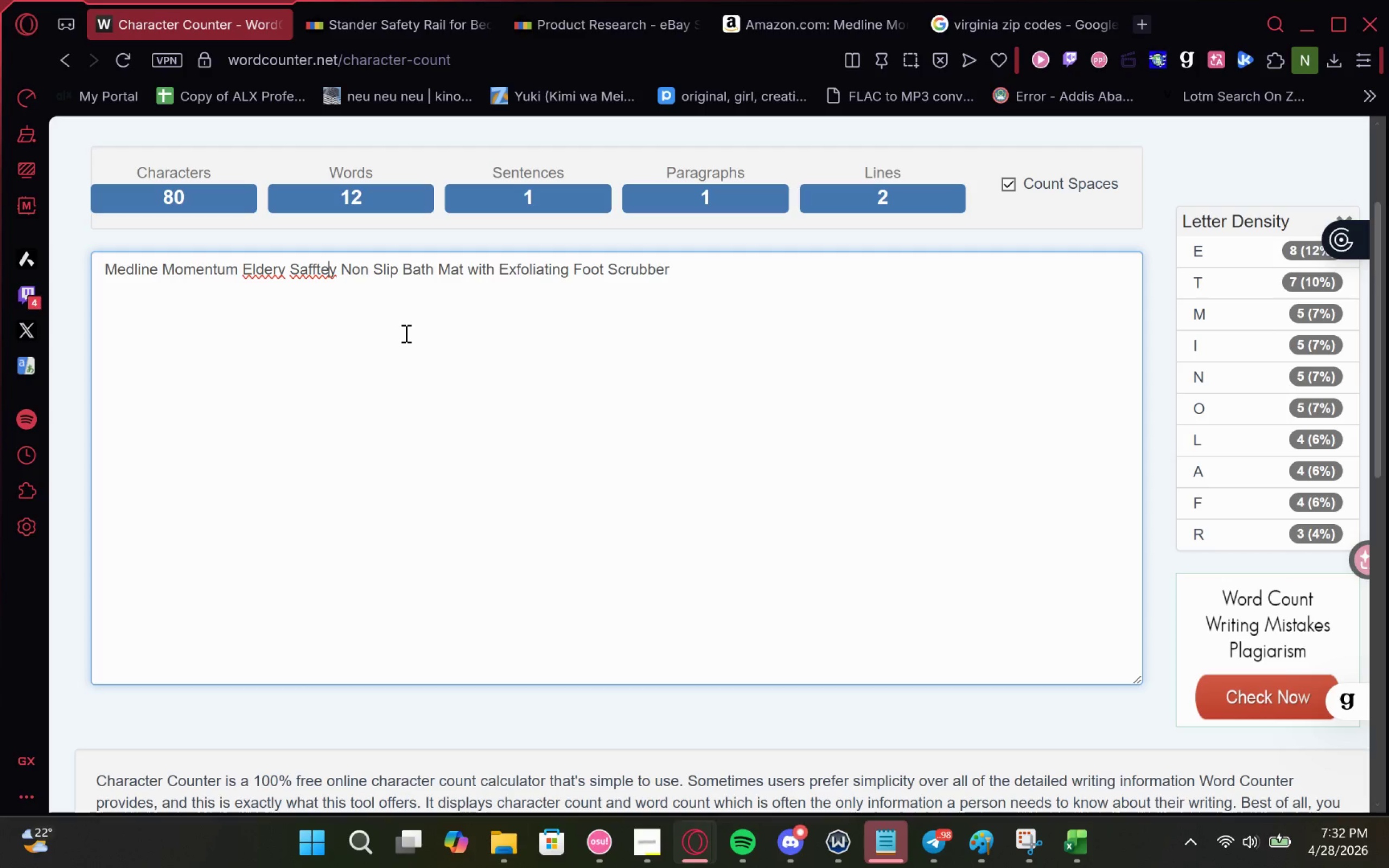 
key(ArrowLeft)
 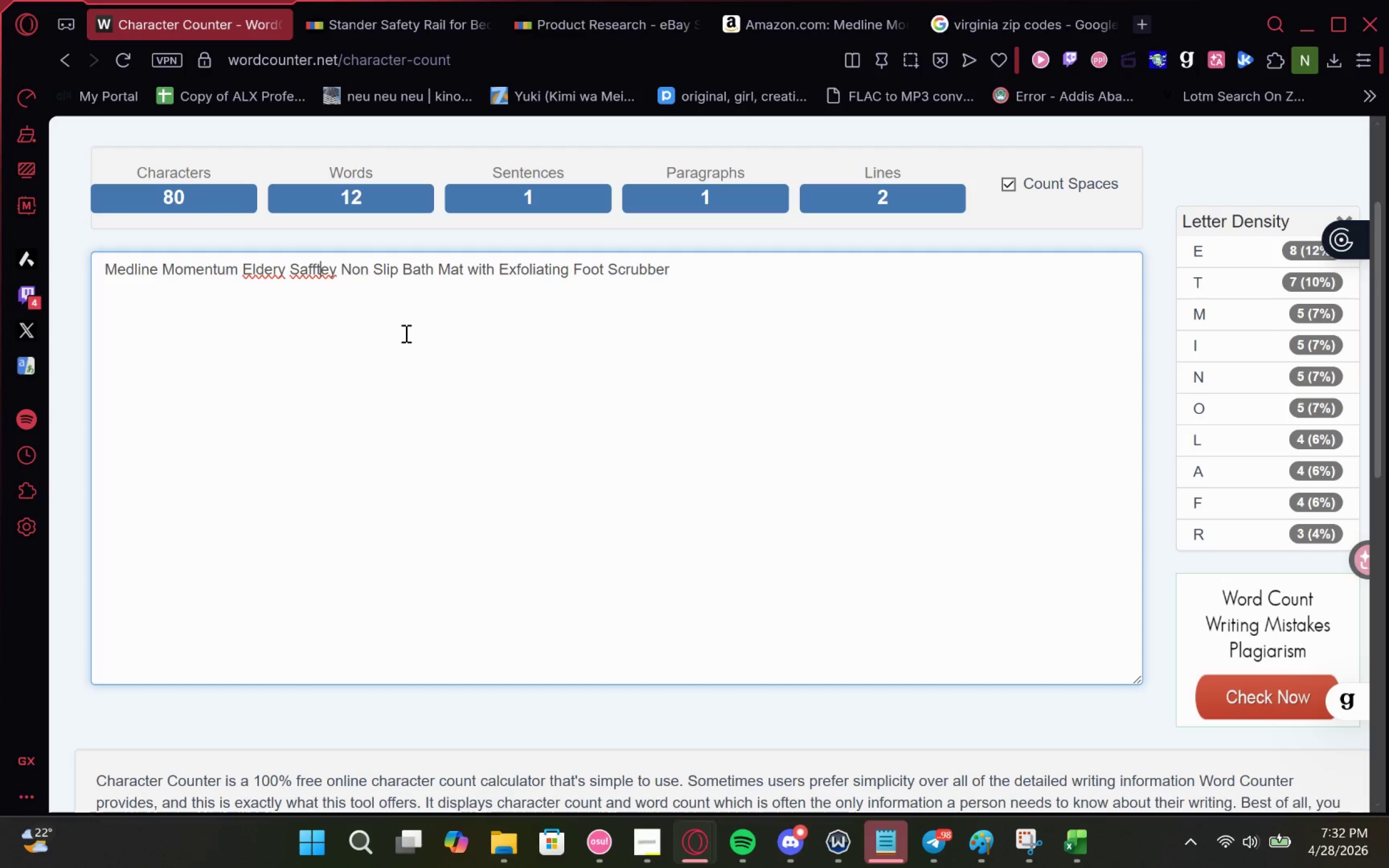 
key(ArrowLeft)
 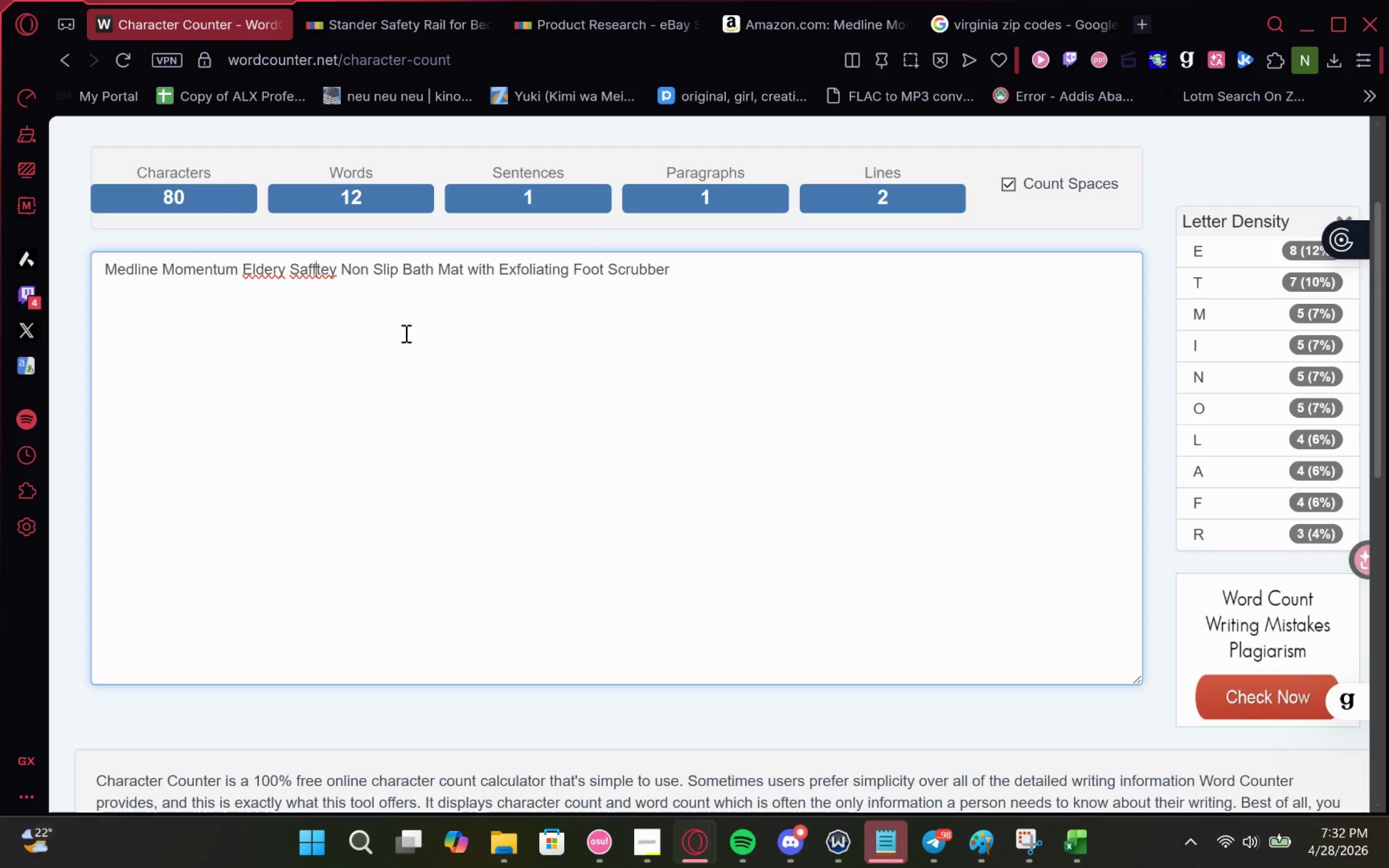 
key(Backspace)
 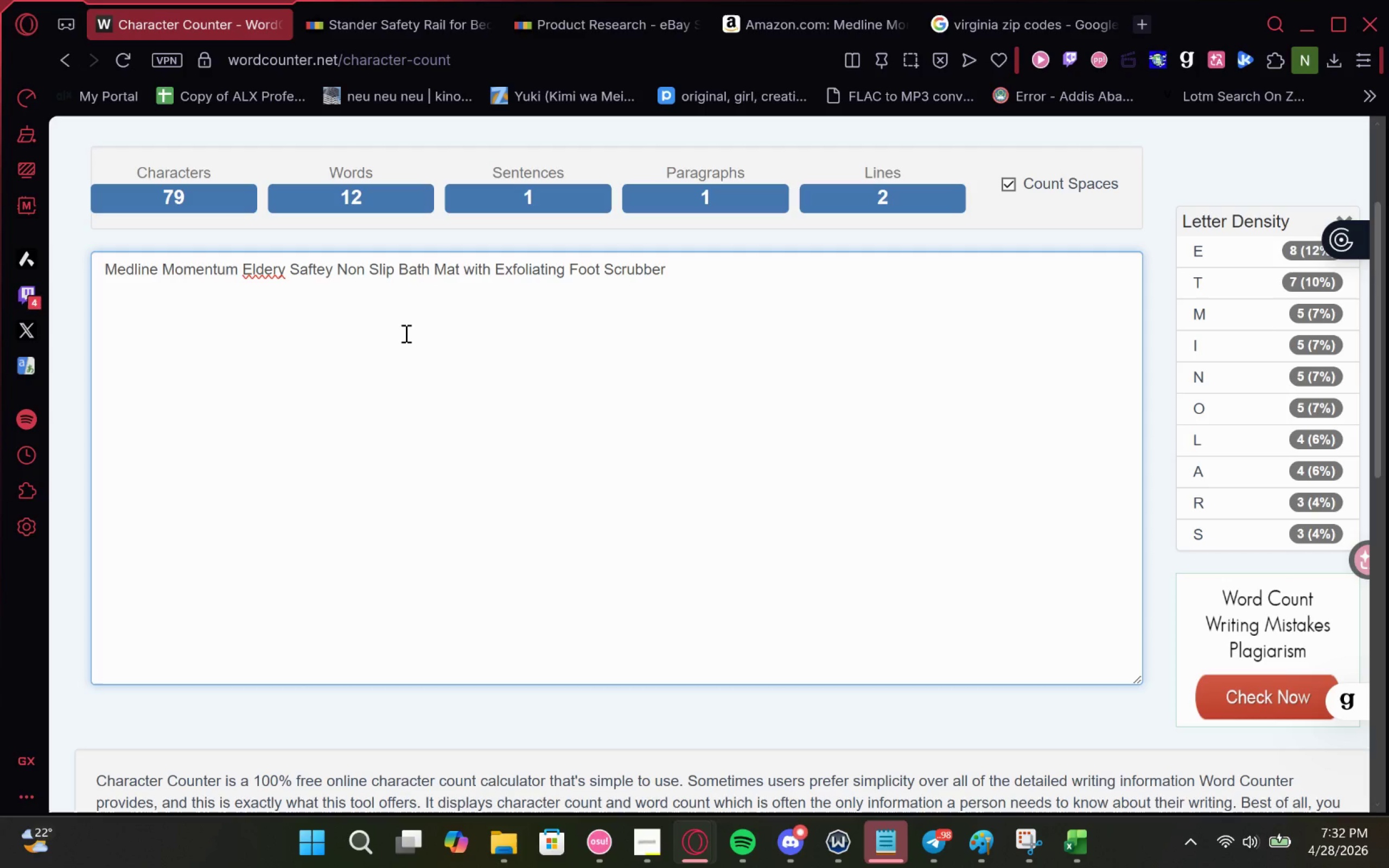 
key(ArrowLeft)
 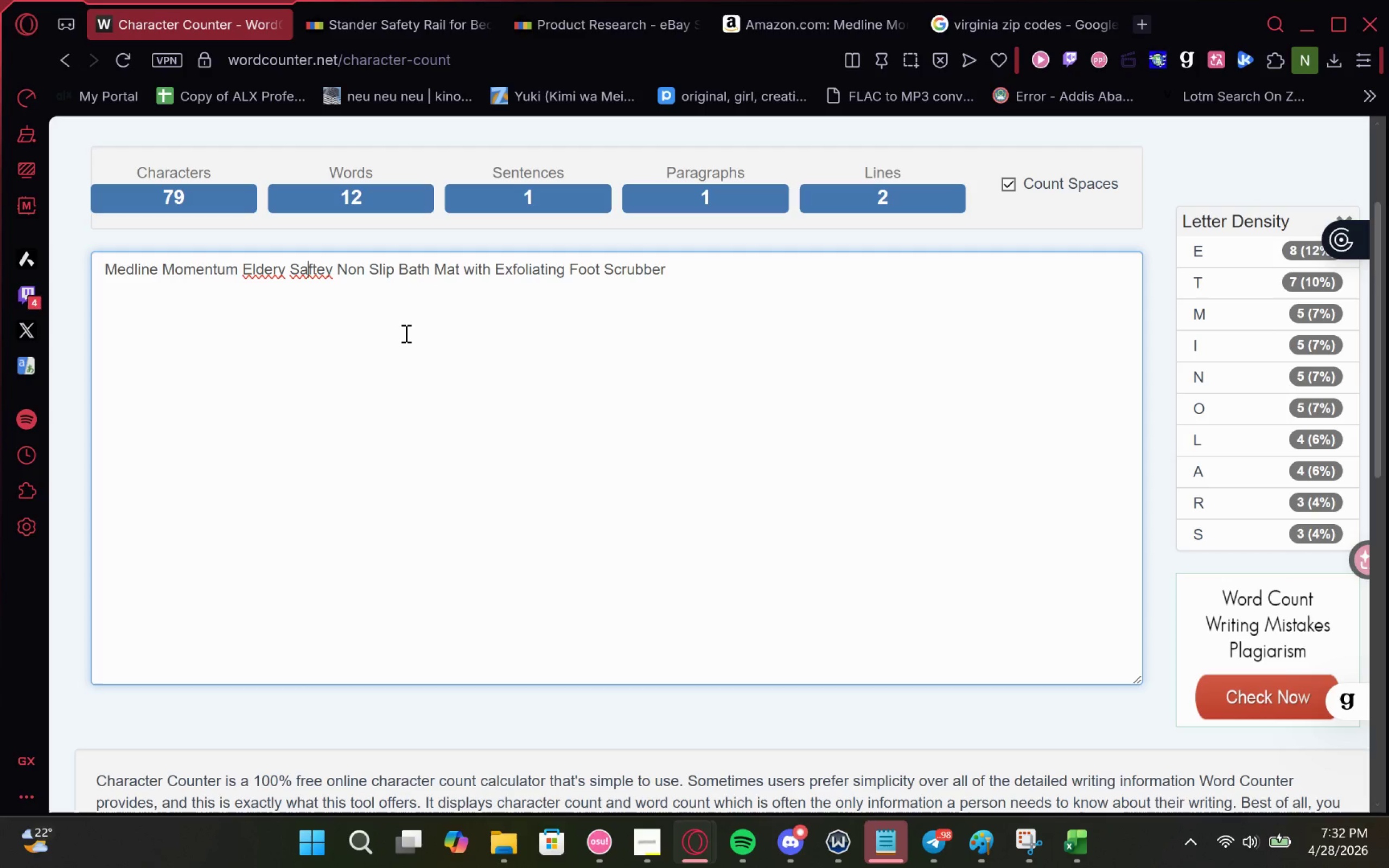 
key(ArrowLeft)
 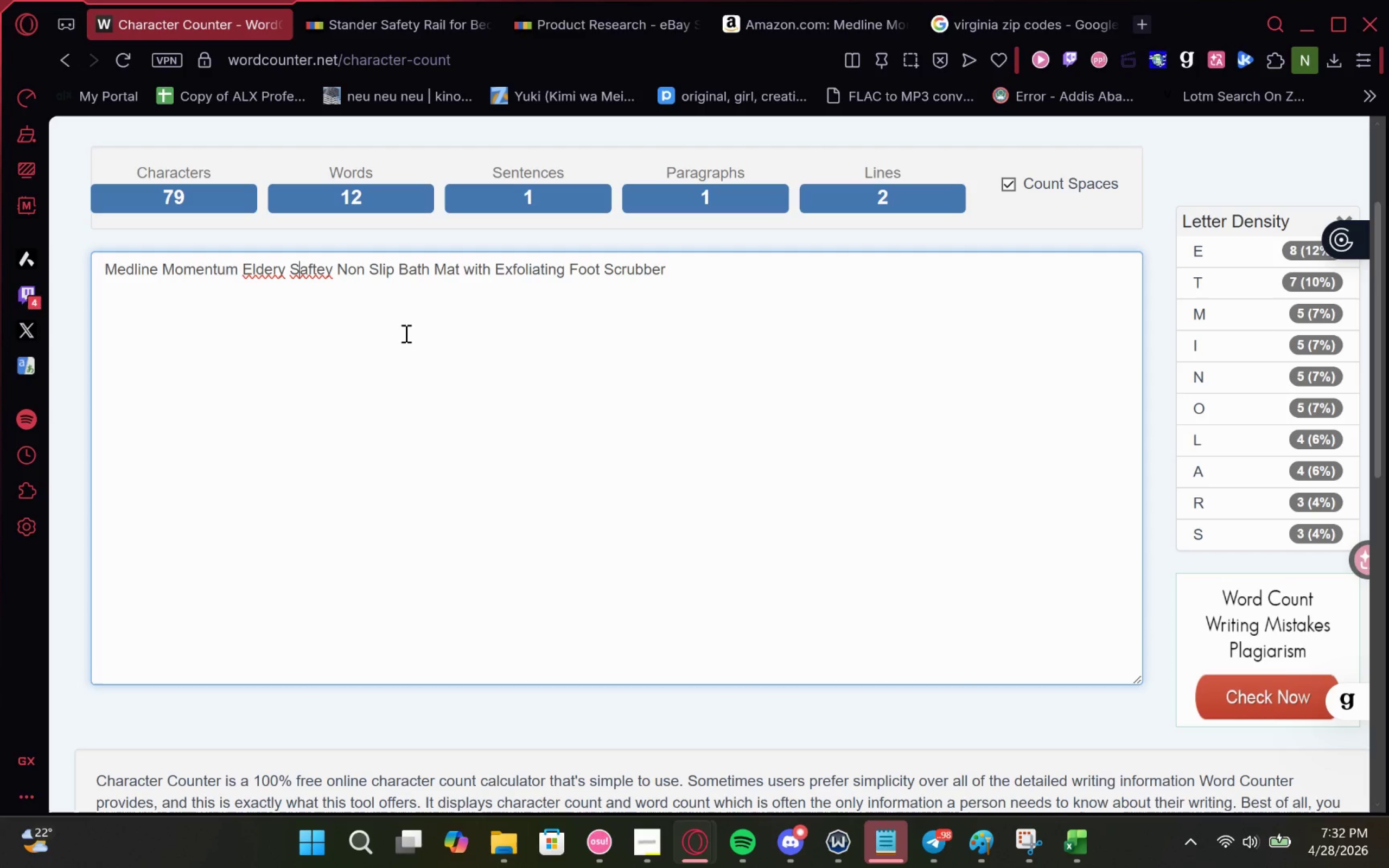 
key(ArrowLeft)
 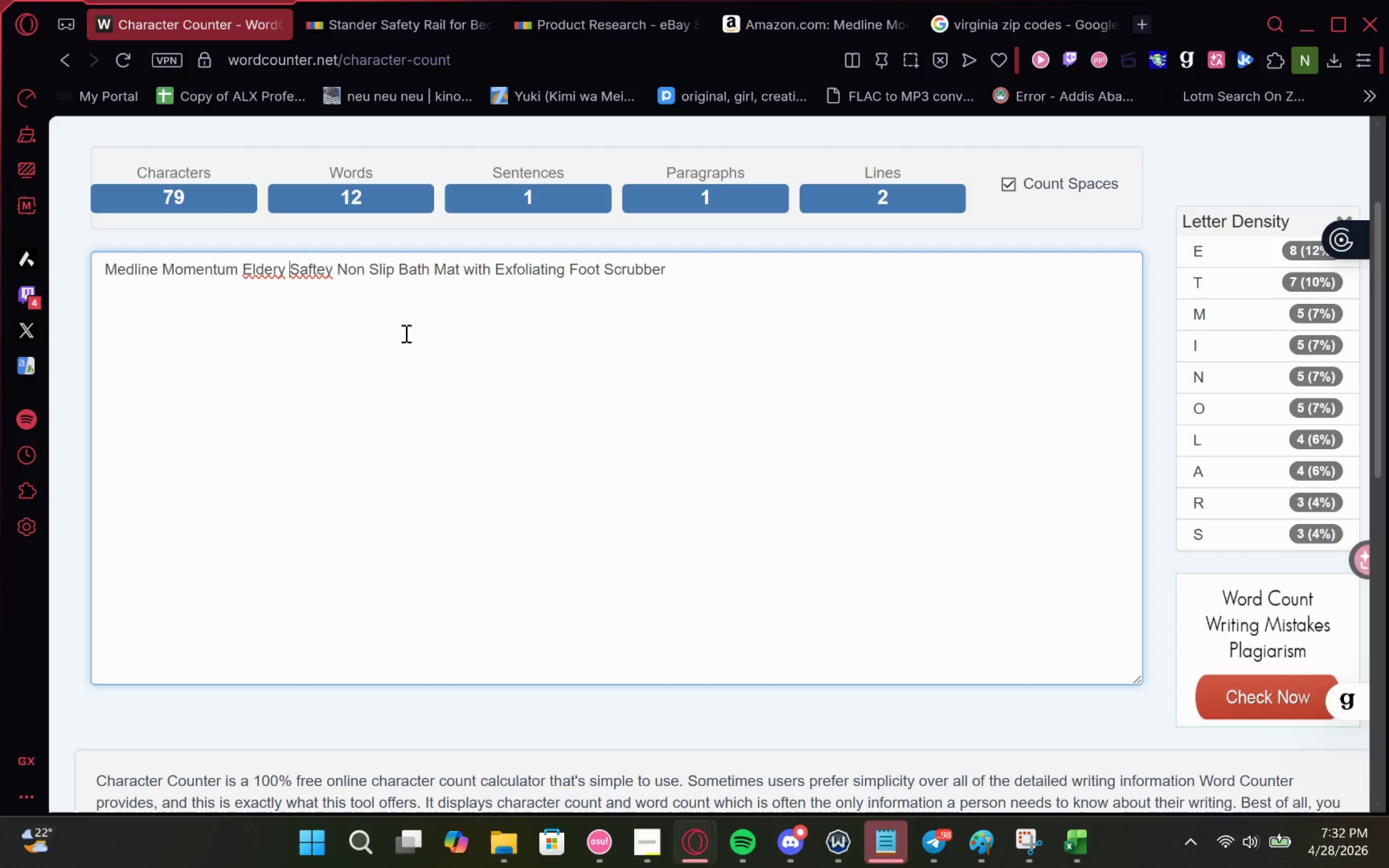 
key(ArrowLeft)
 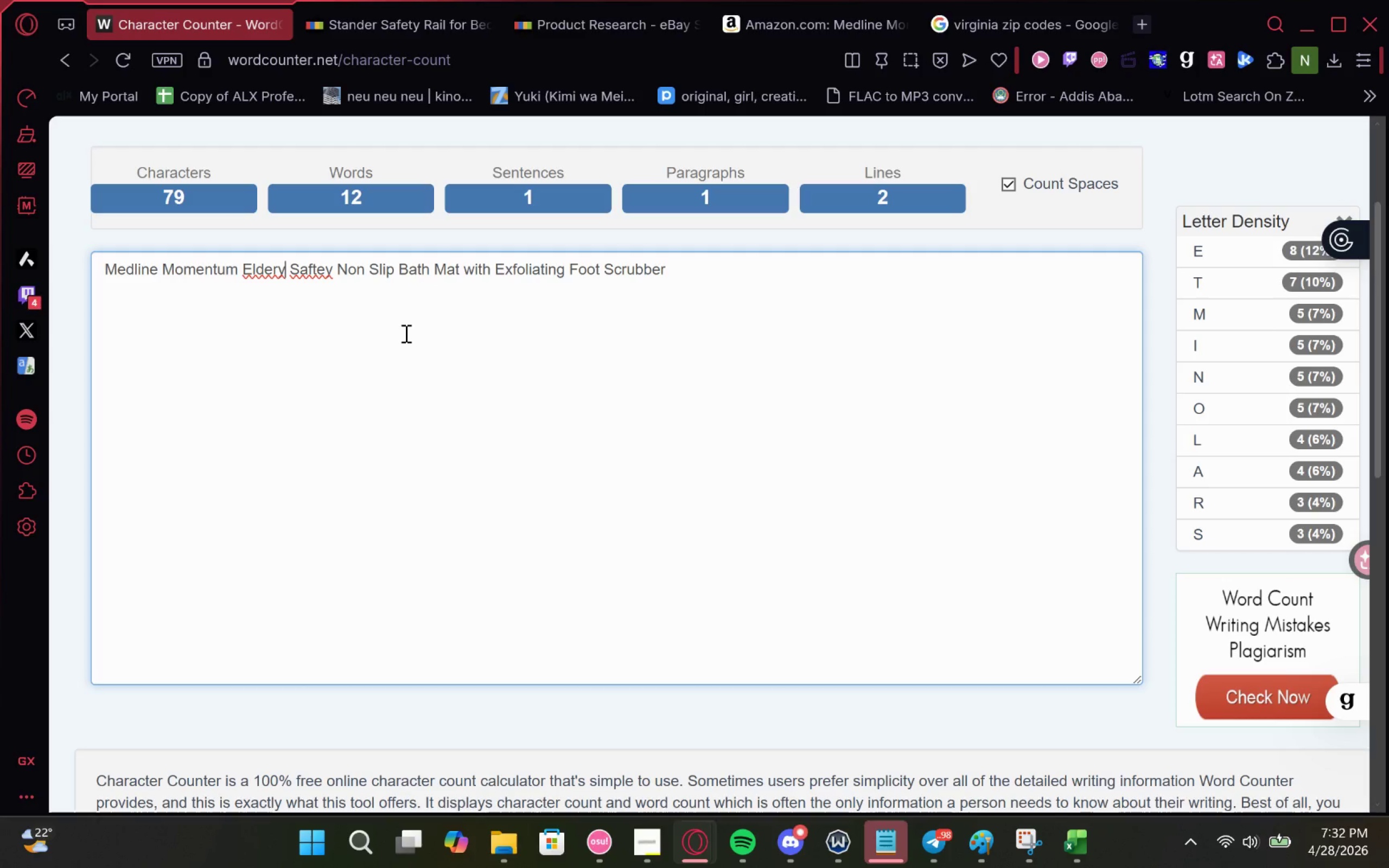 
key(ArrowLeft)
 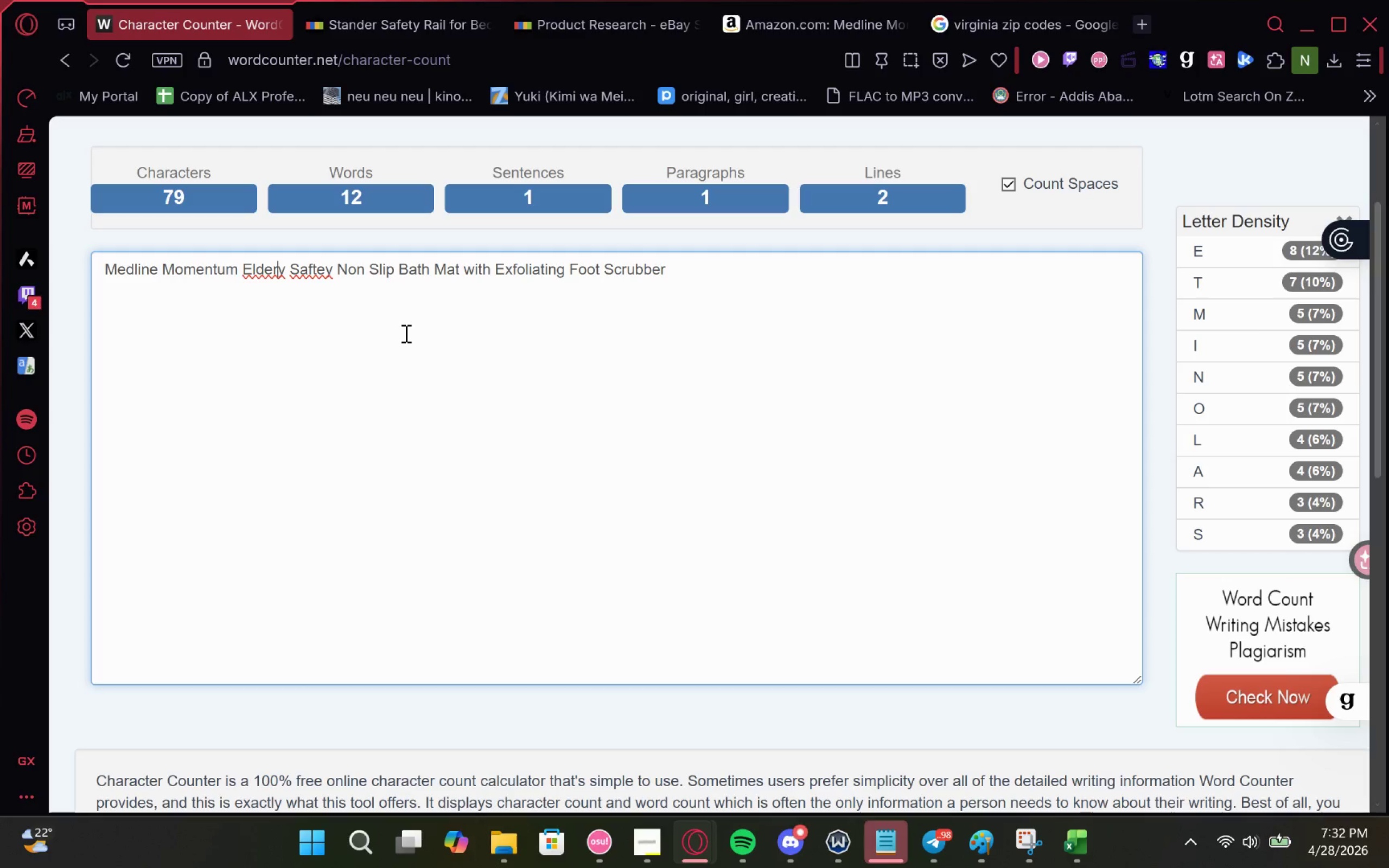 
key(L)
 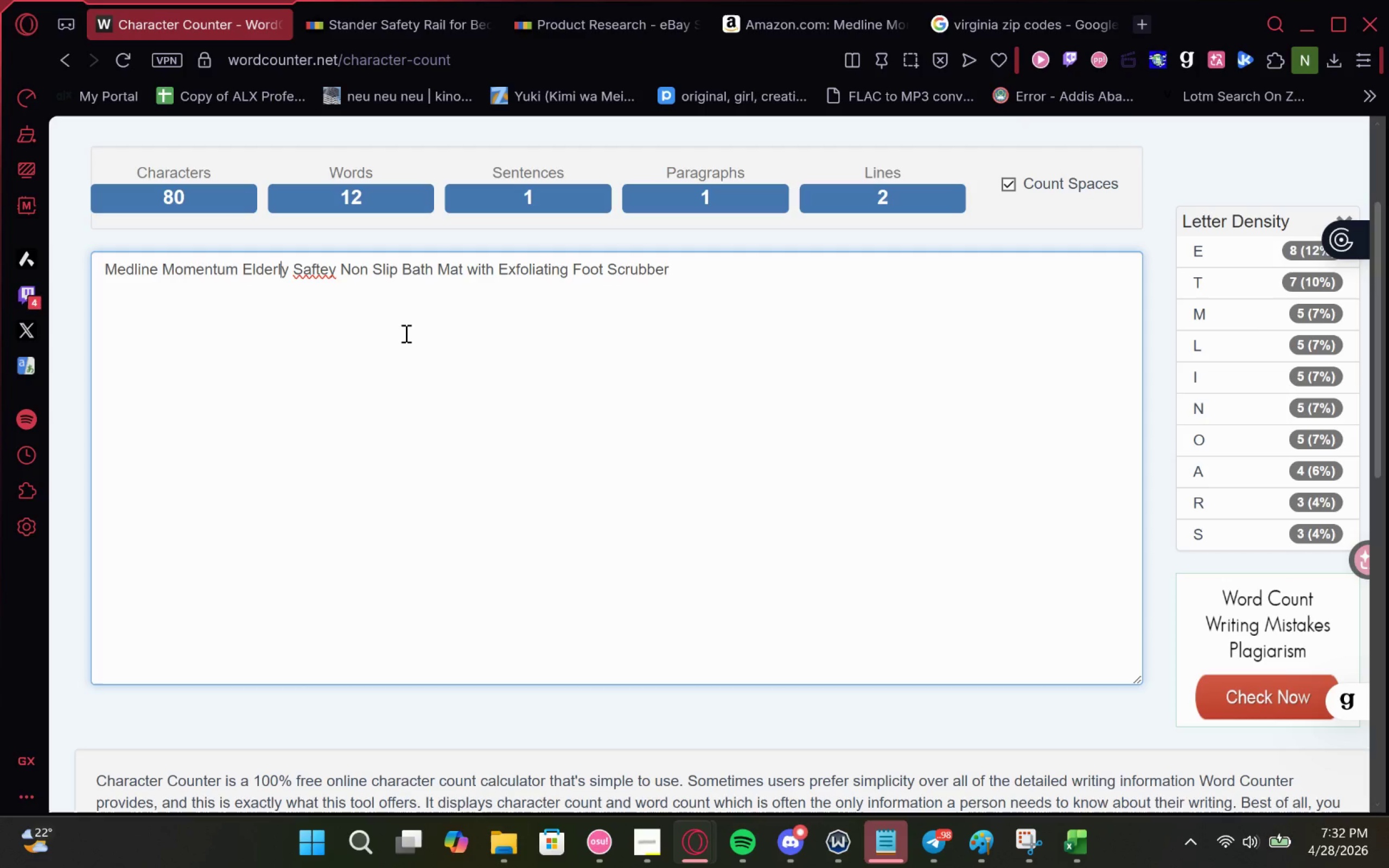 
key(ArrowRight)
 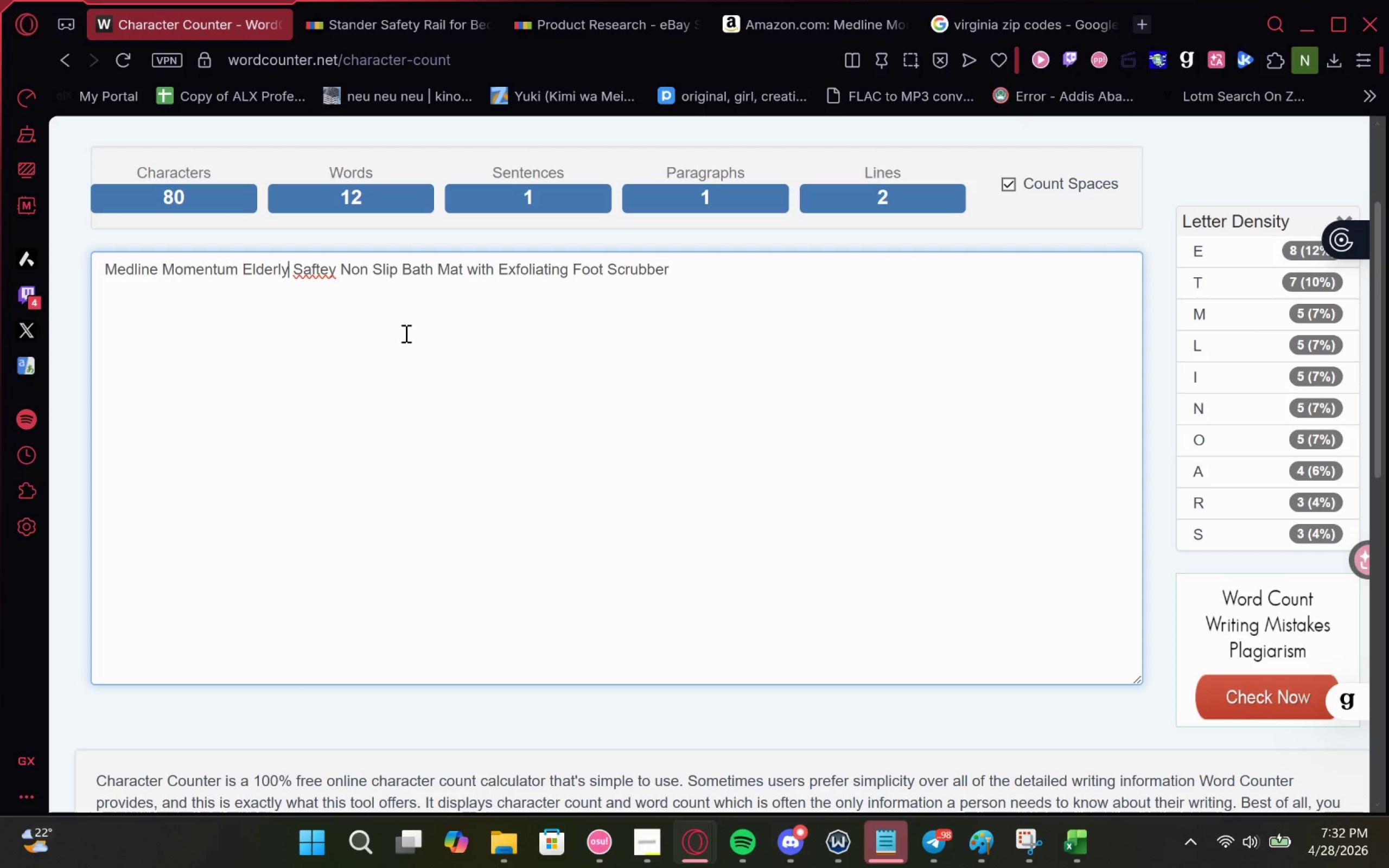 
key(ArrowRight)
 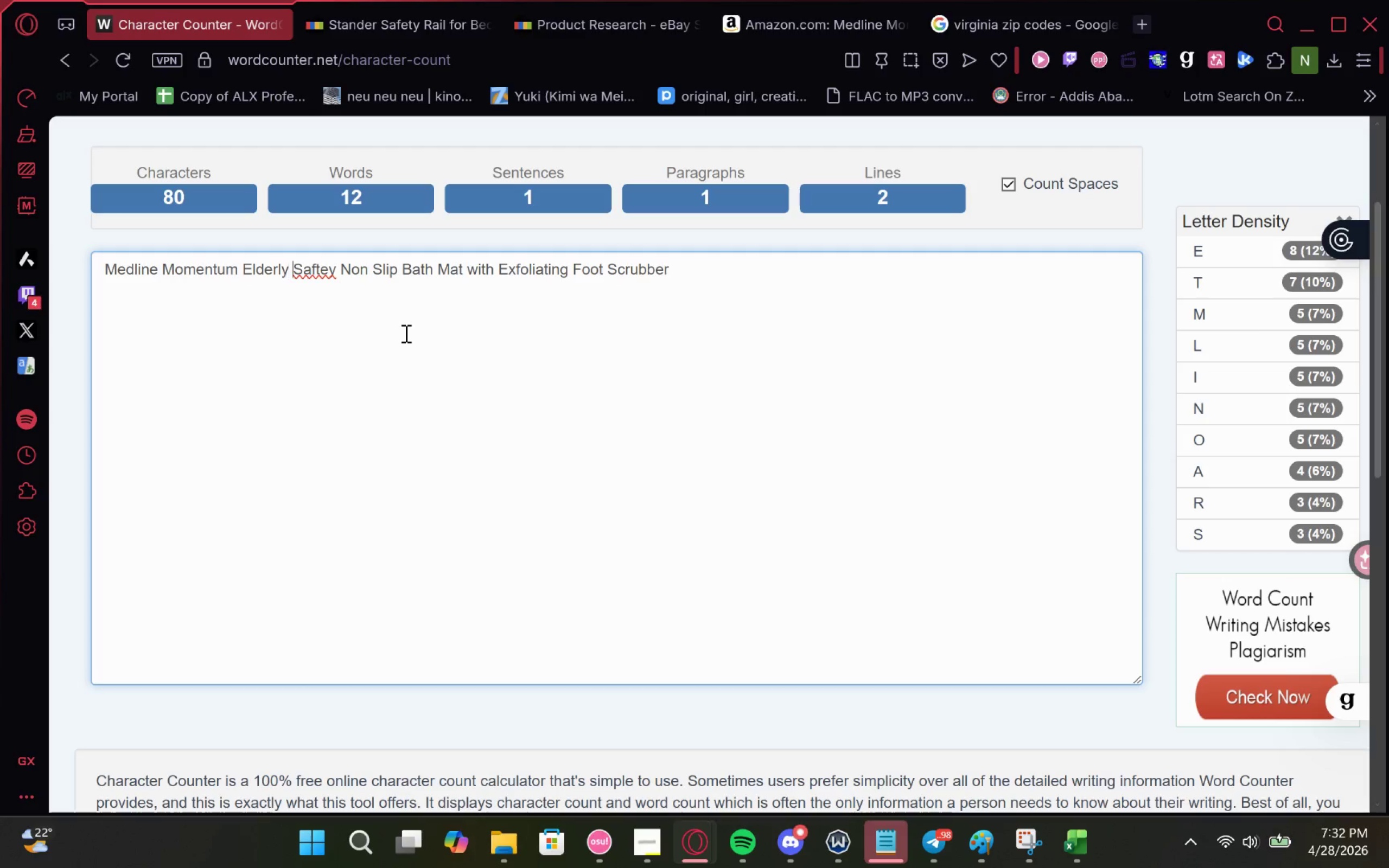 
key(ArrowRight)
 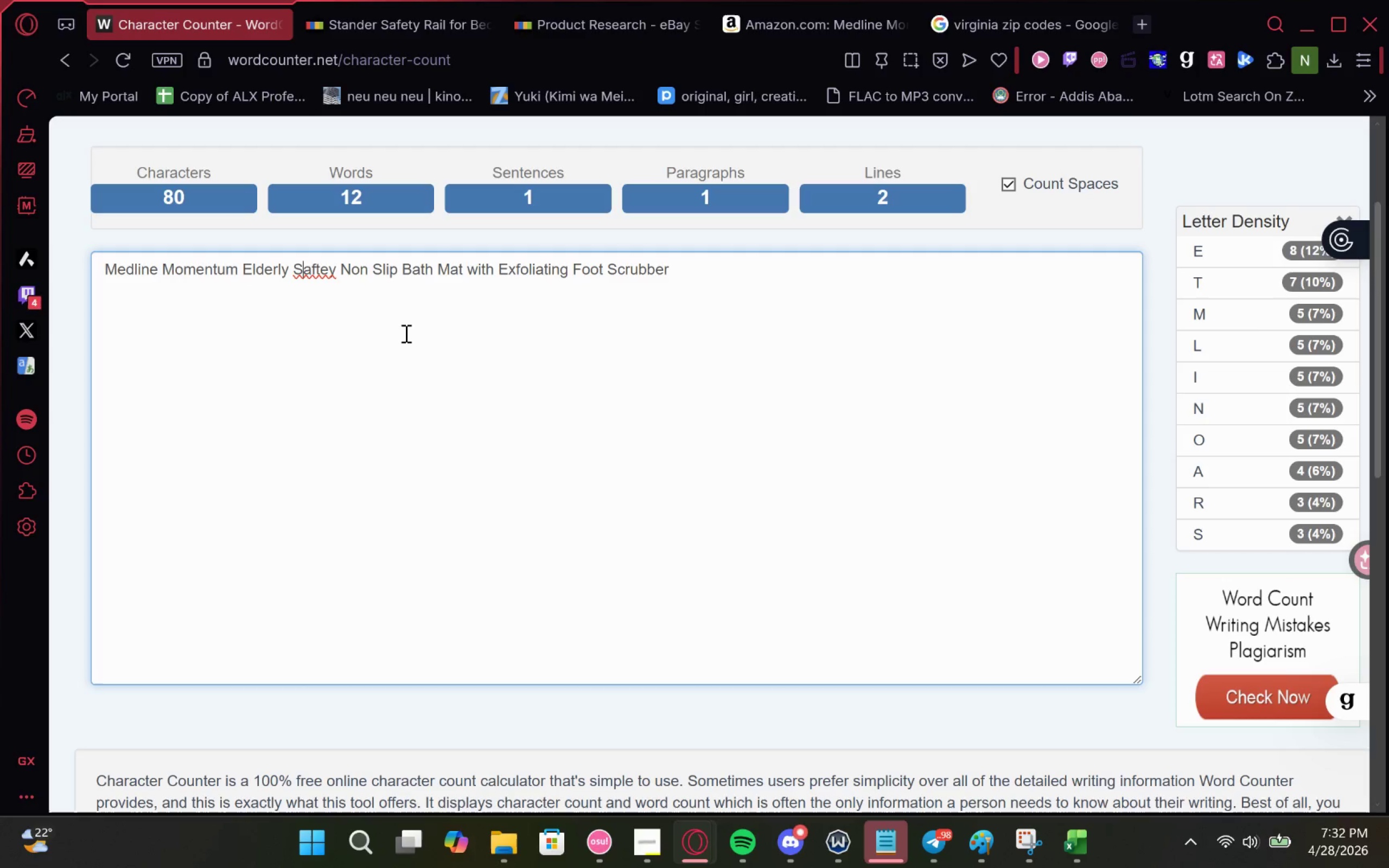 
key(ArrowRight)
 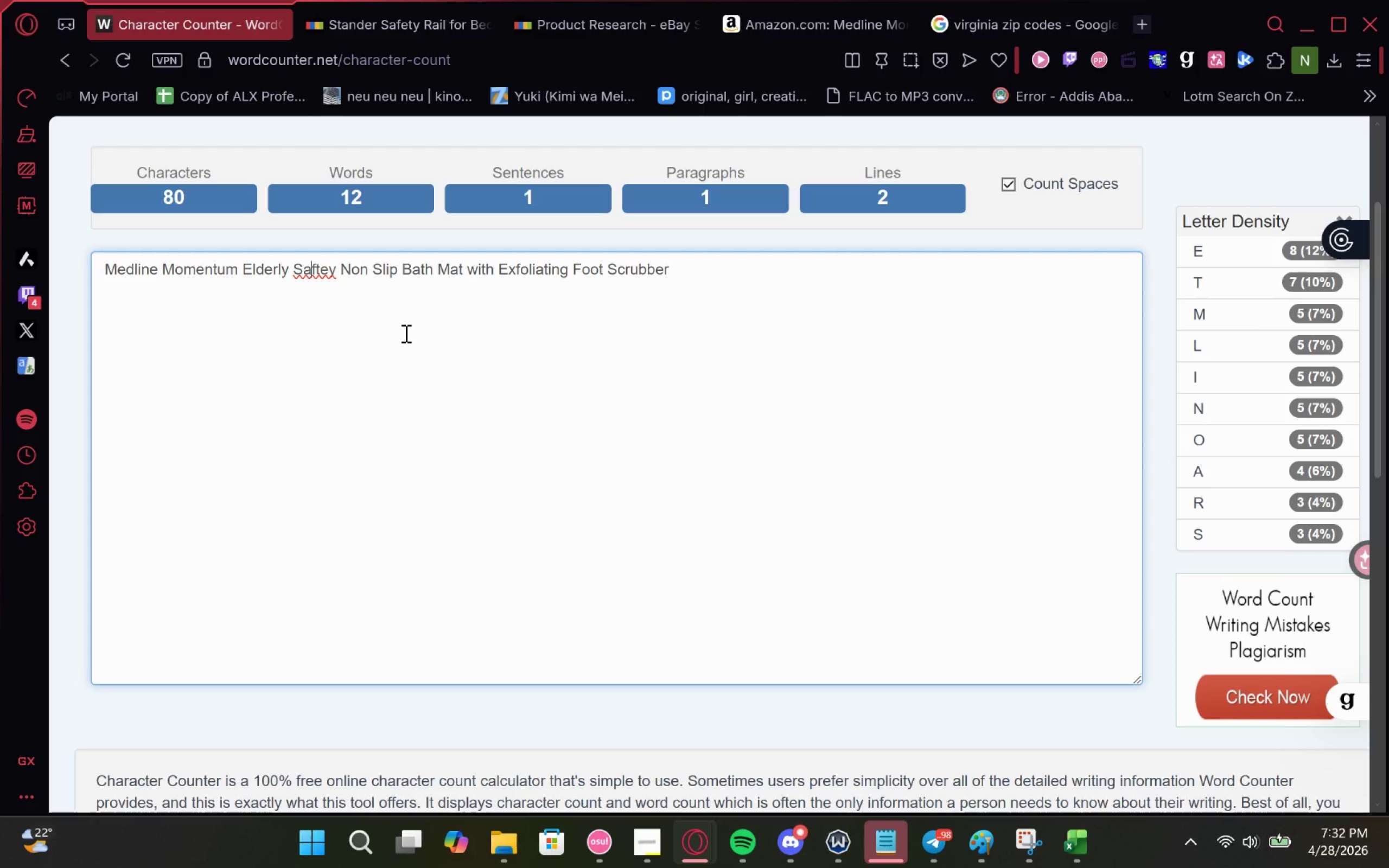 
key(ArrowRight)
 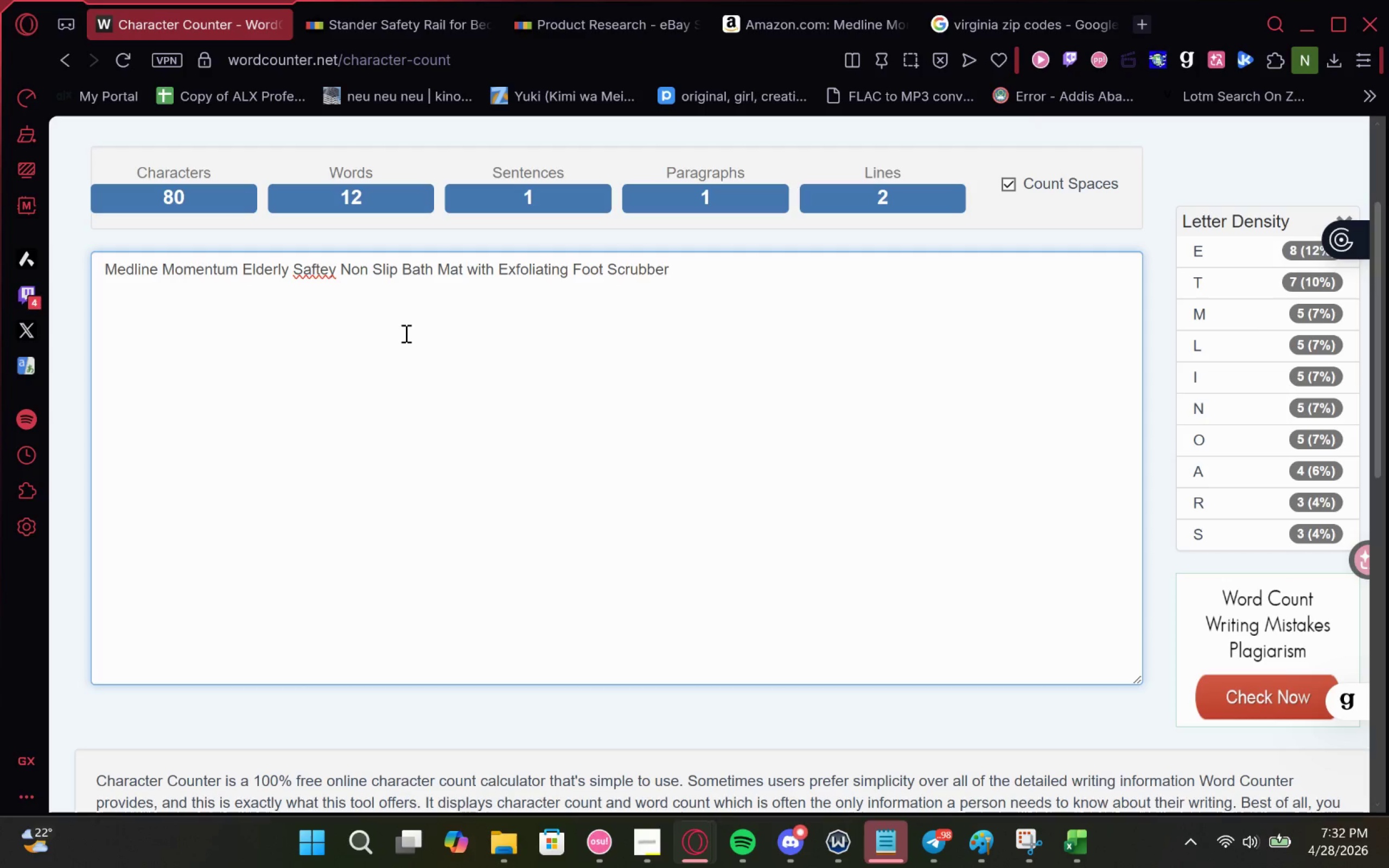 
key(E)
 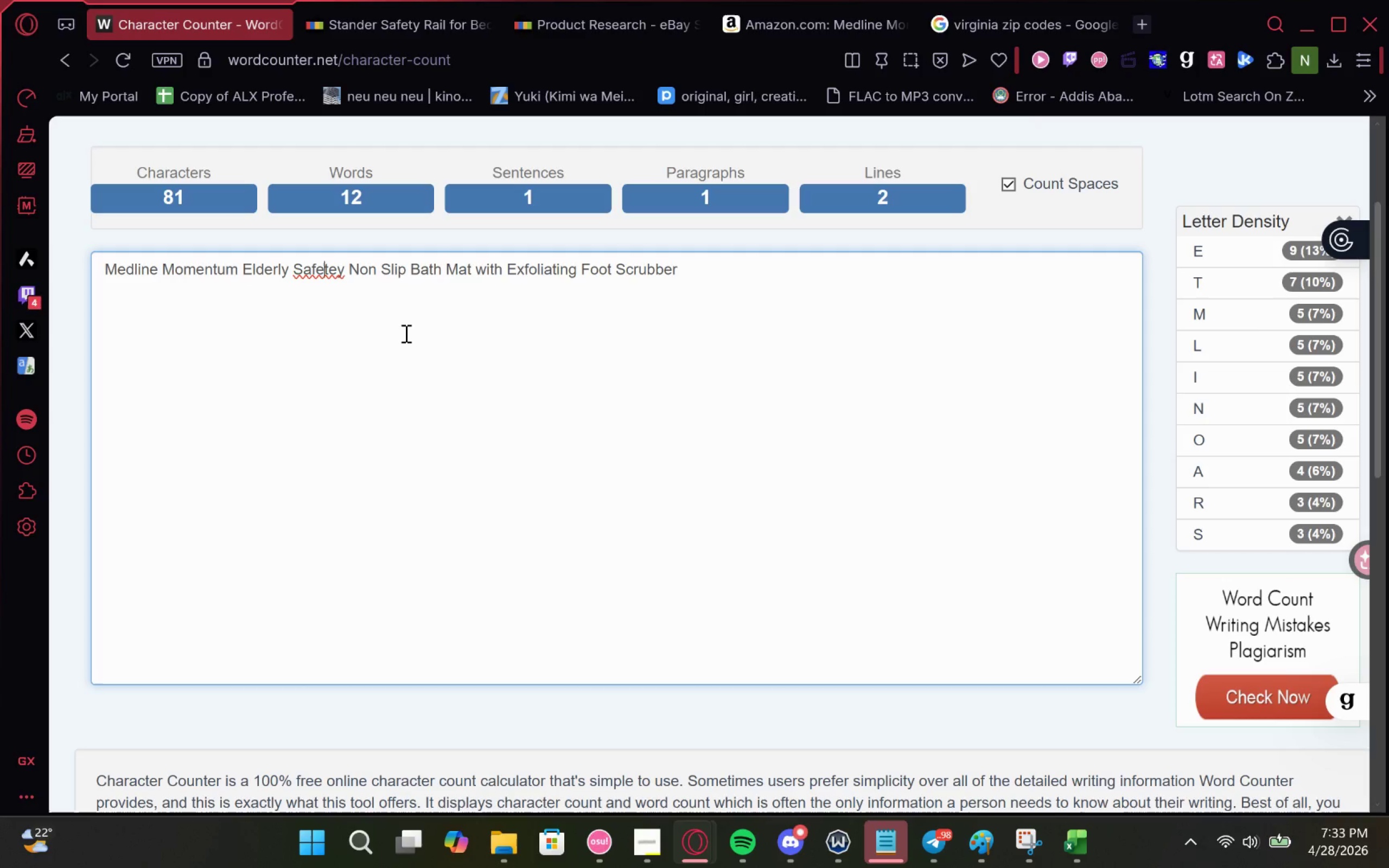 
key(ArrowRight)
 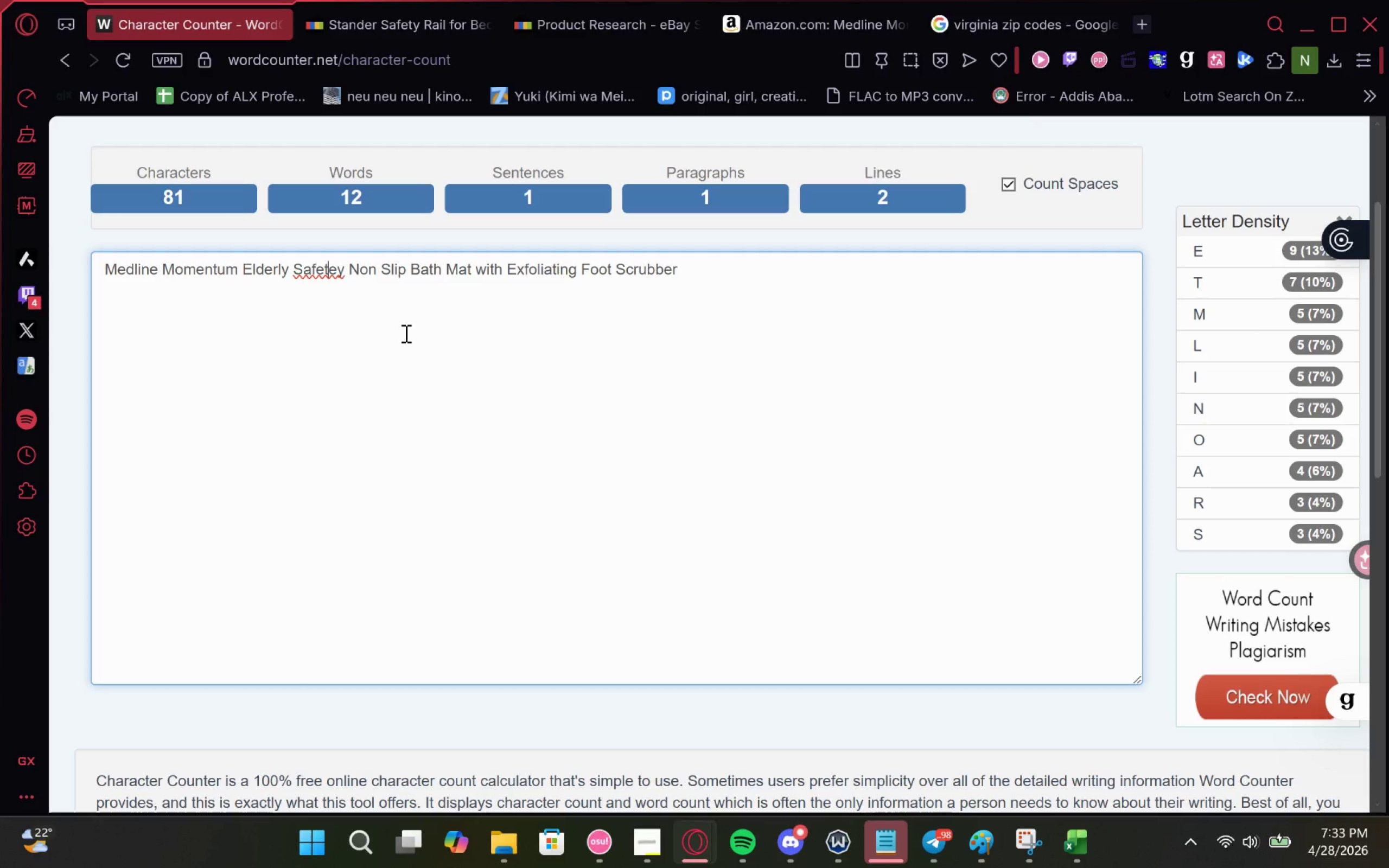 
key(Delete)
 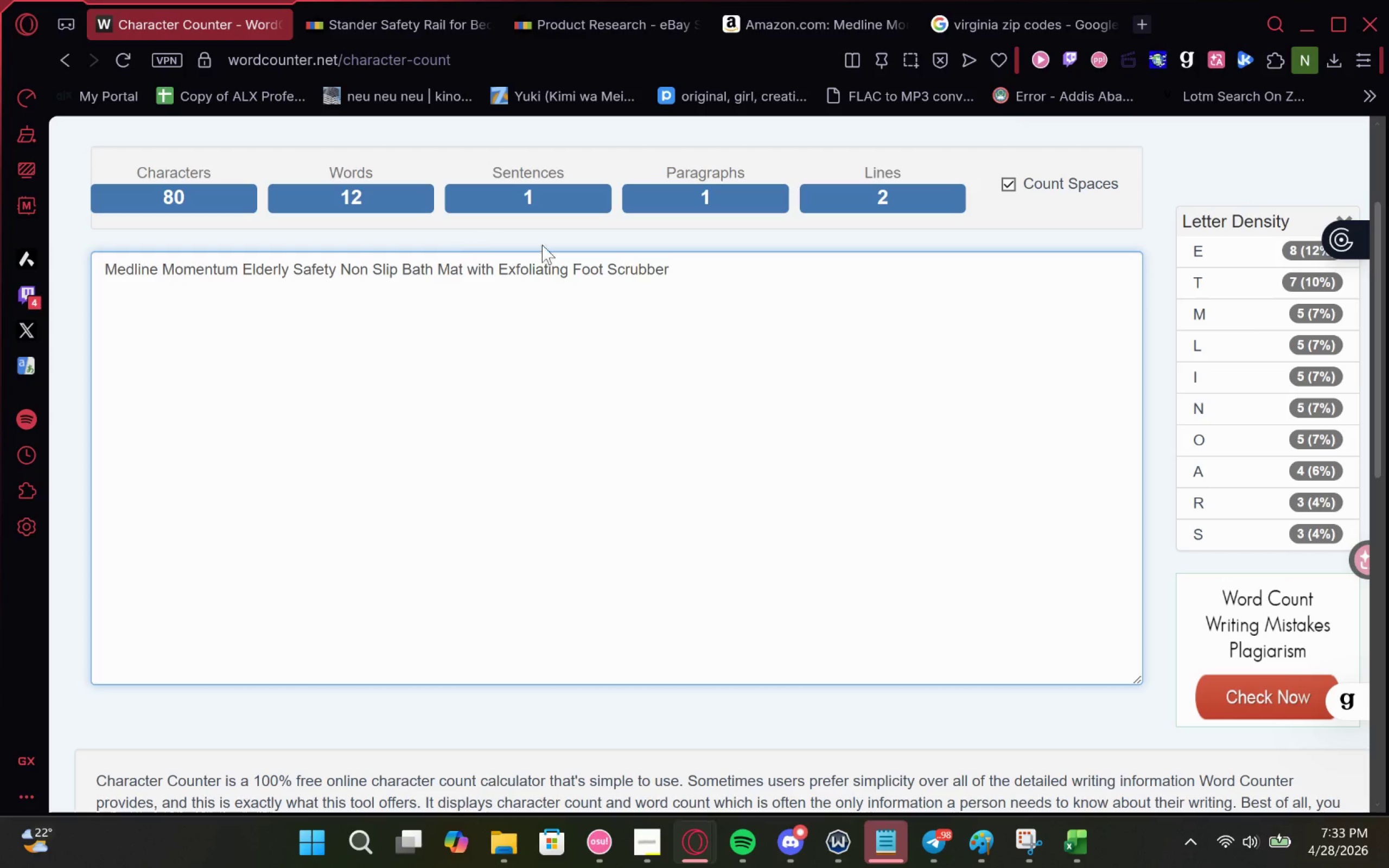 
left_click([710, 271])
 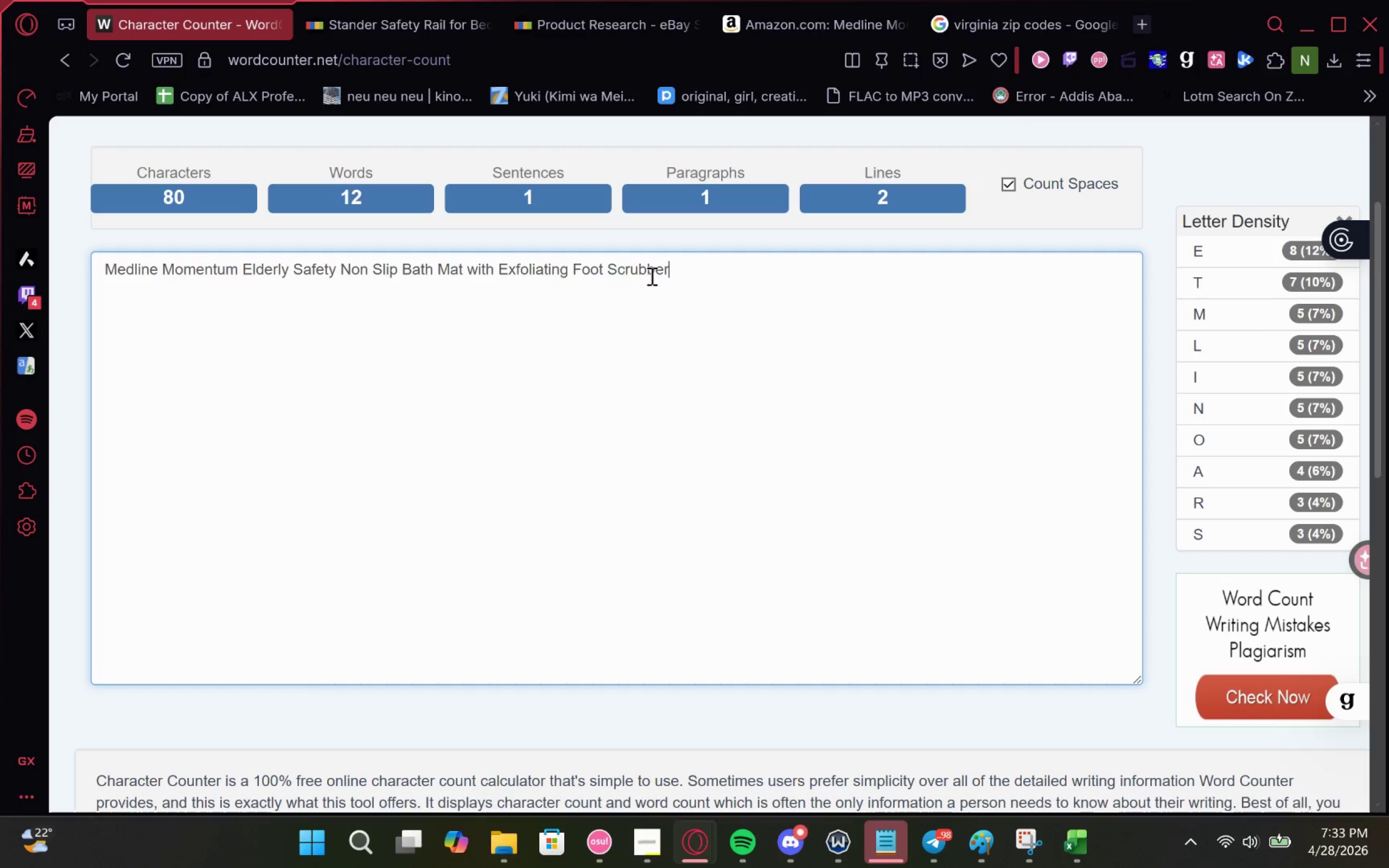 
left_click_drag(start_coordinate=[720, 276], to_coordinate=[87, 265])
 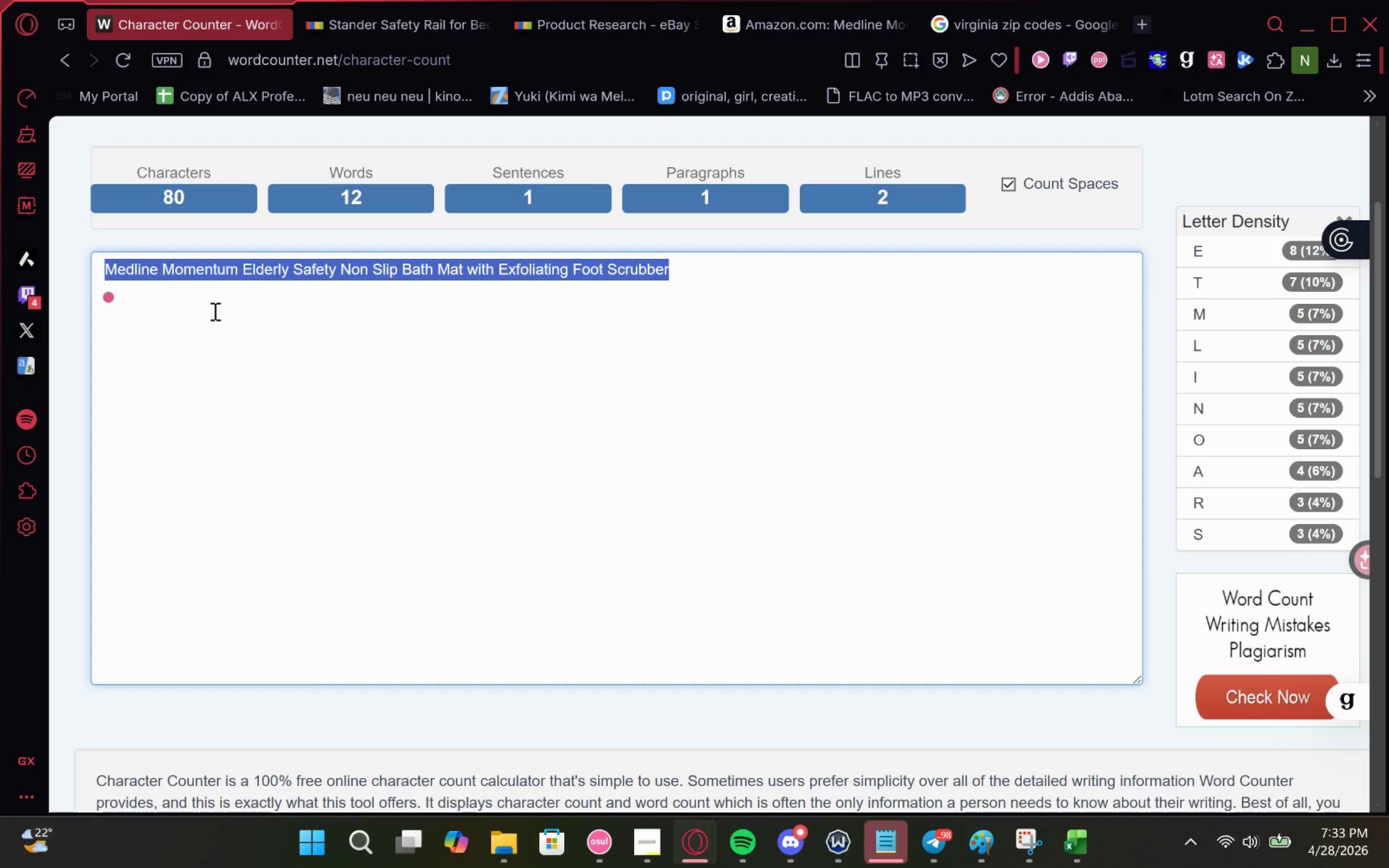 
key(Control+V)
 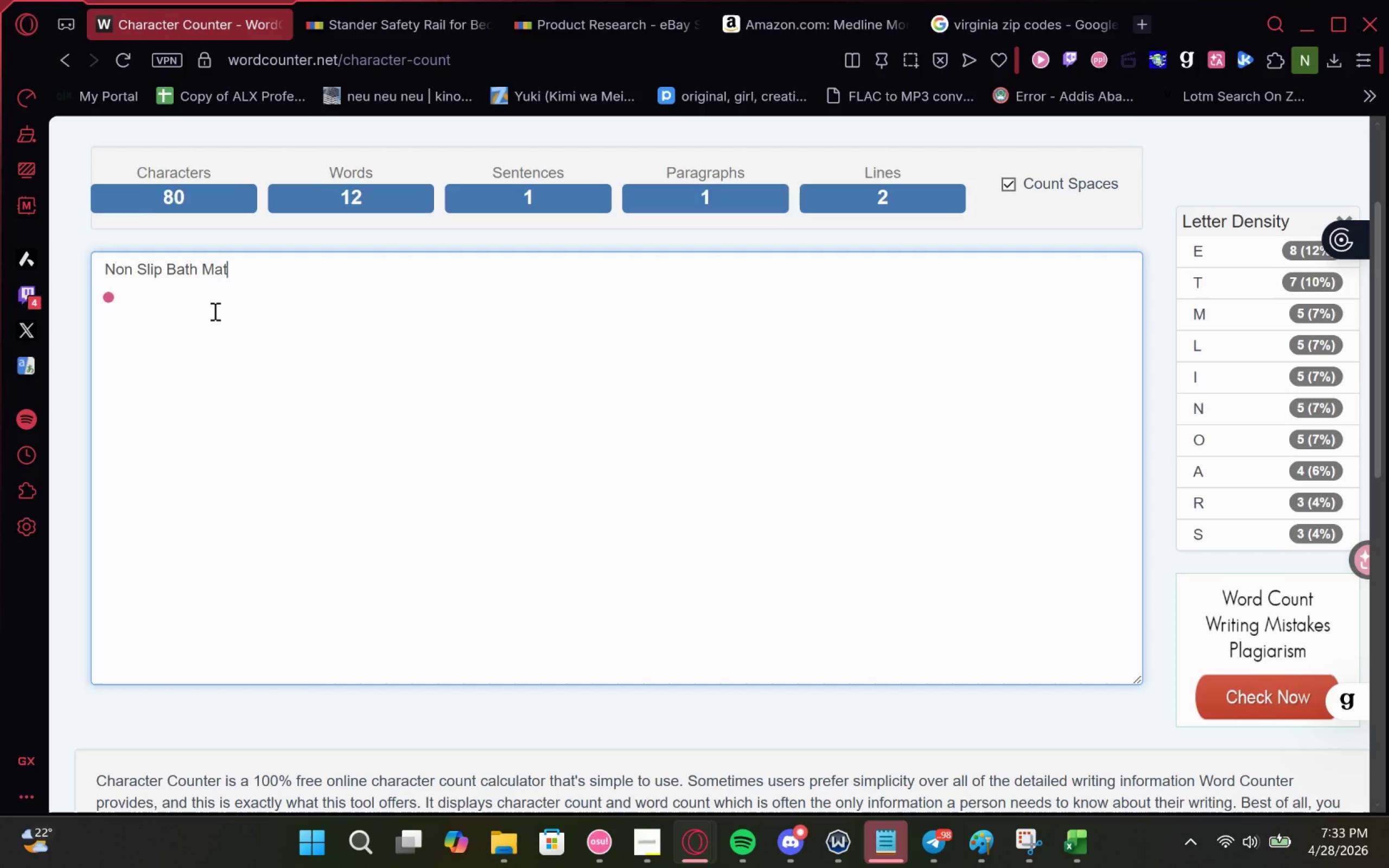 
key(Control+V)
 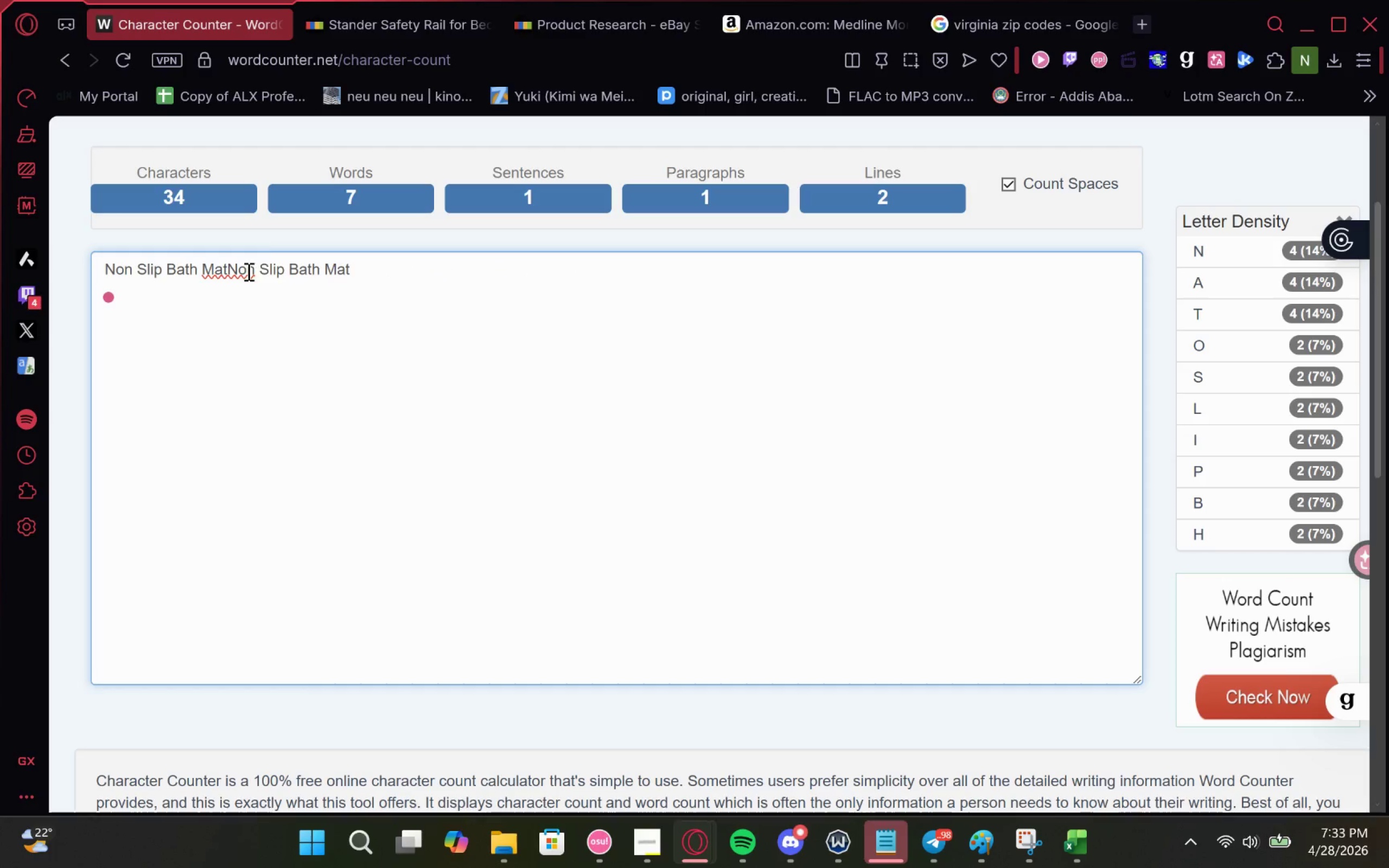 
key(Control+Z)
 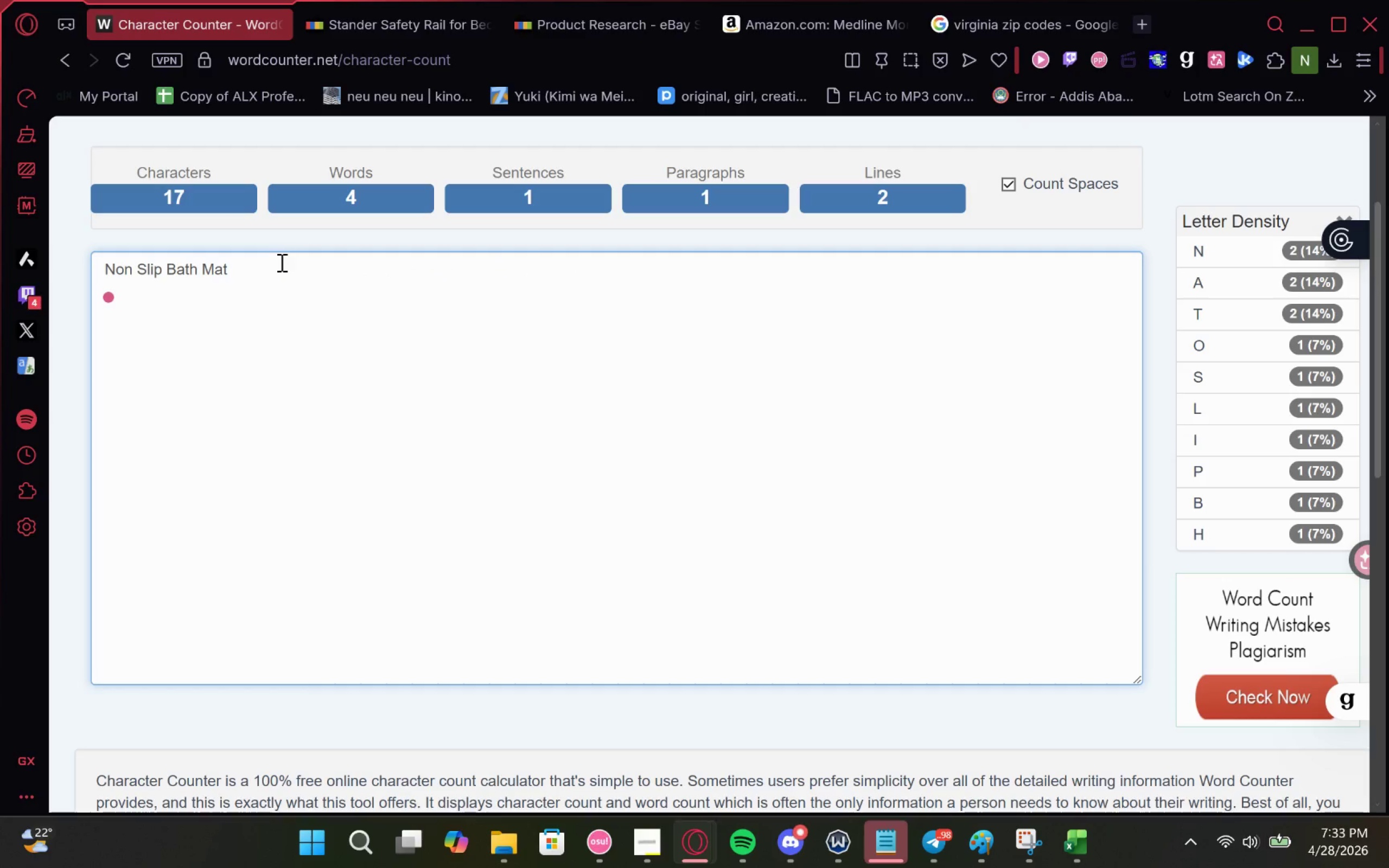 
key(Control+Z)
 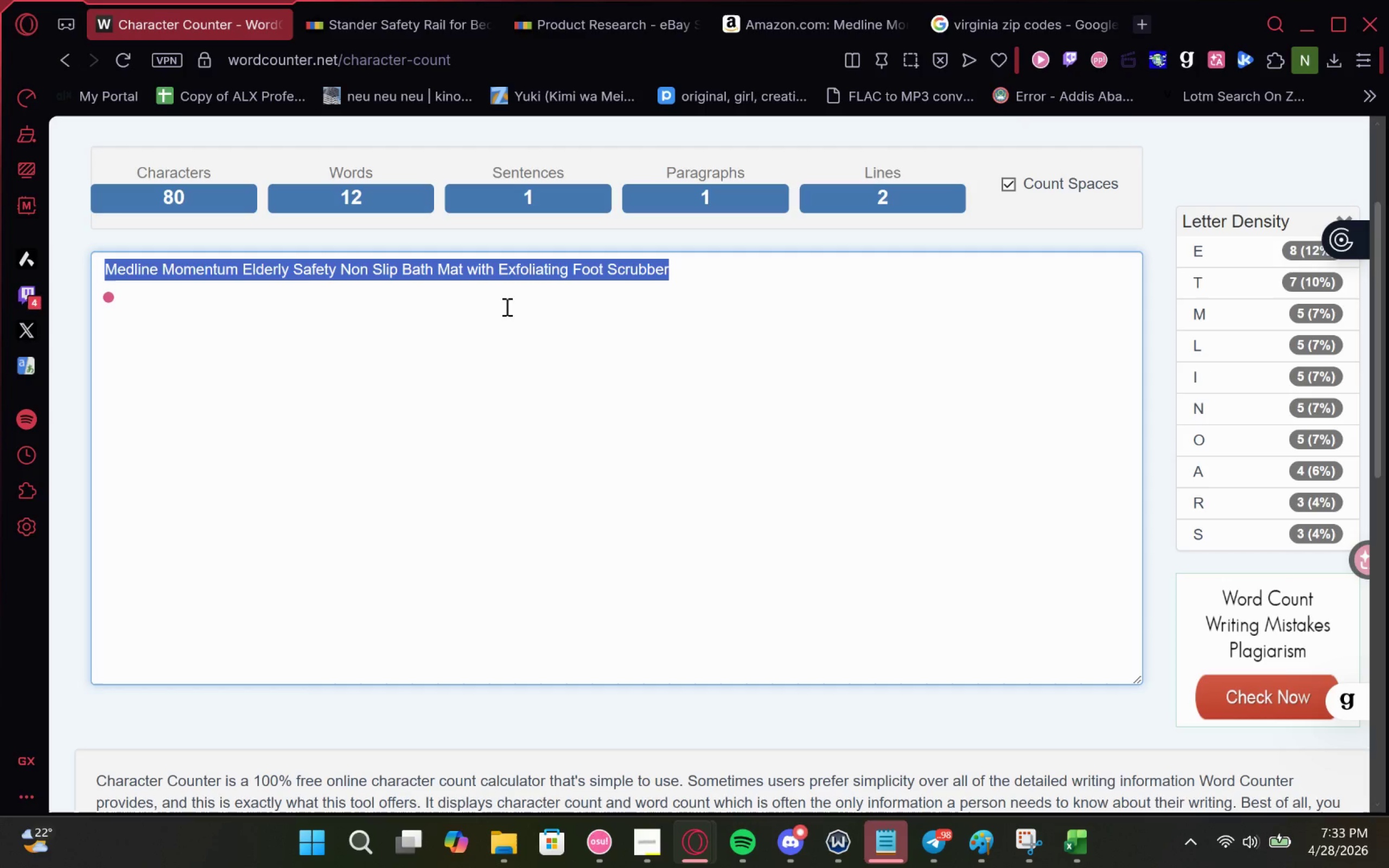 
key(Control+C)
 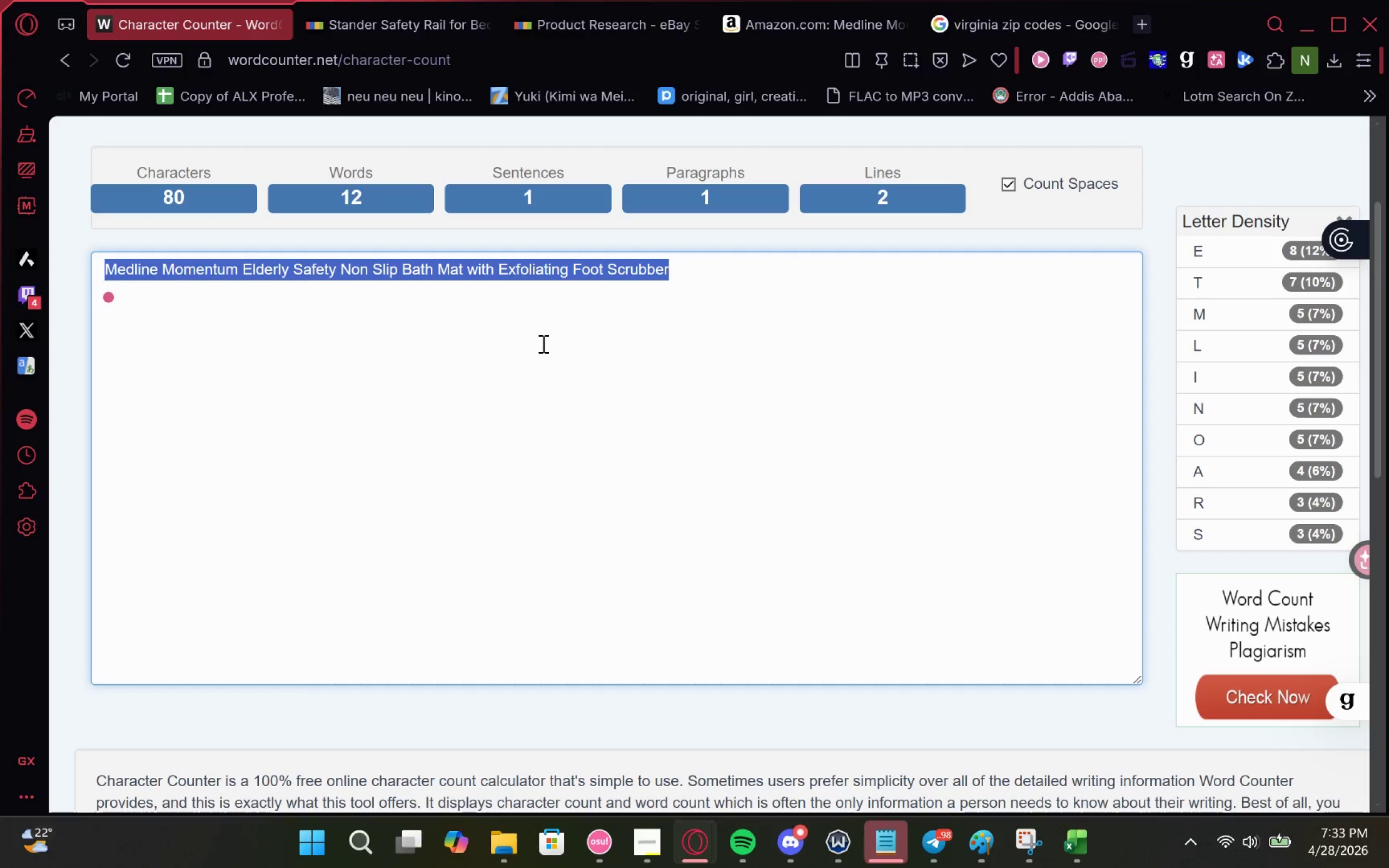 
key(Control+C)
 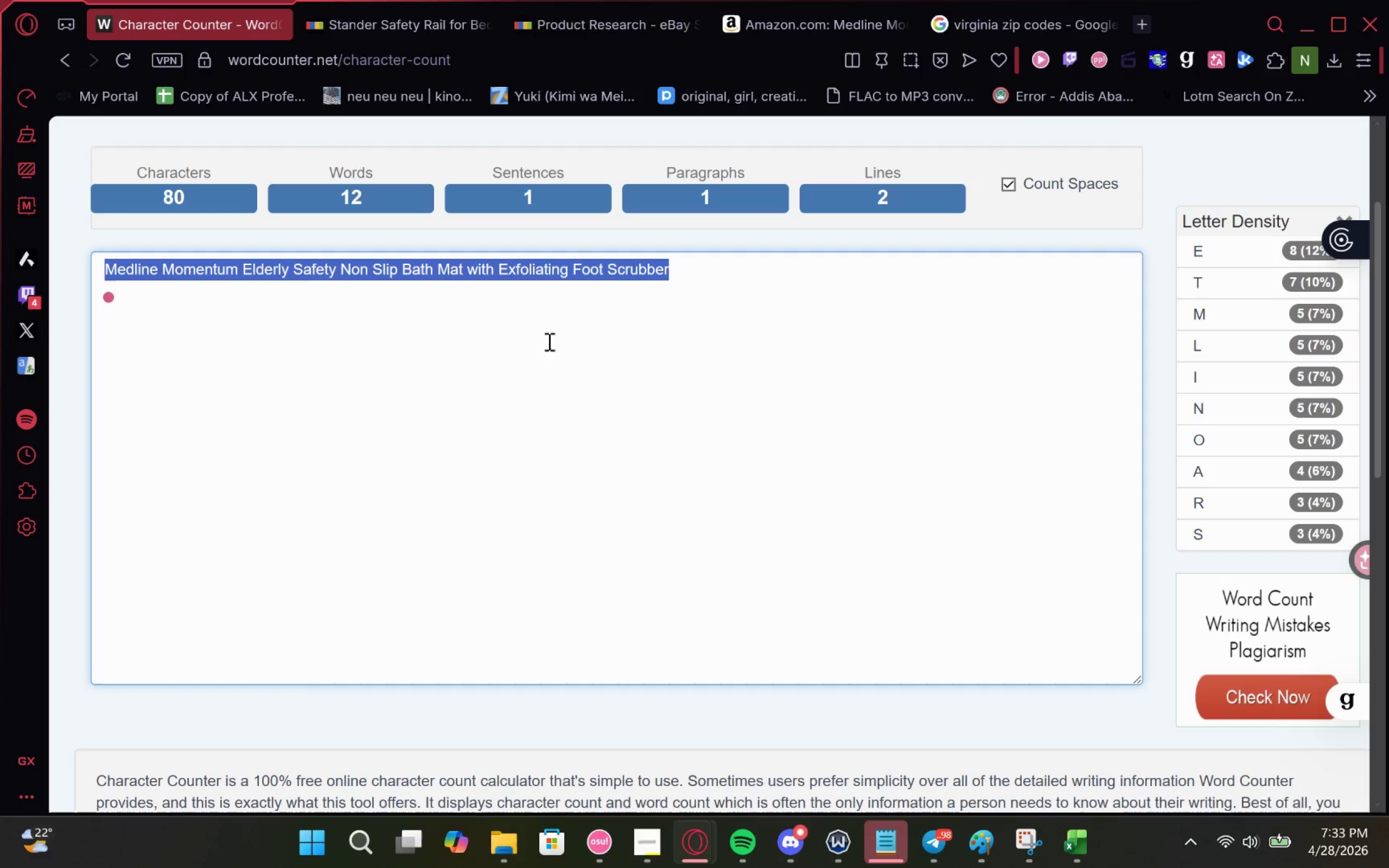 
key(Control+C)
 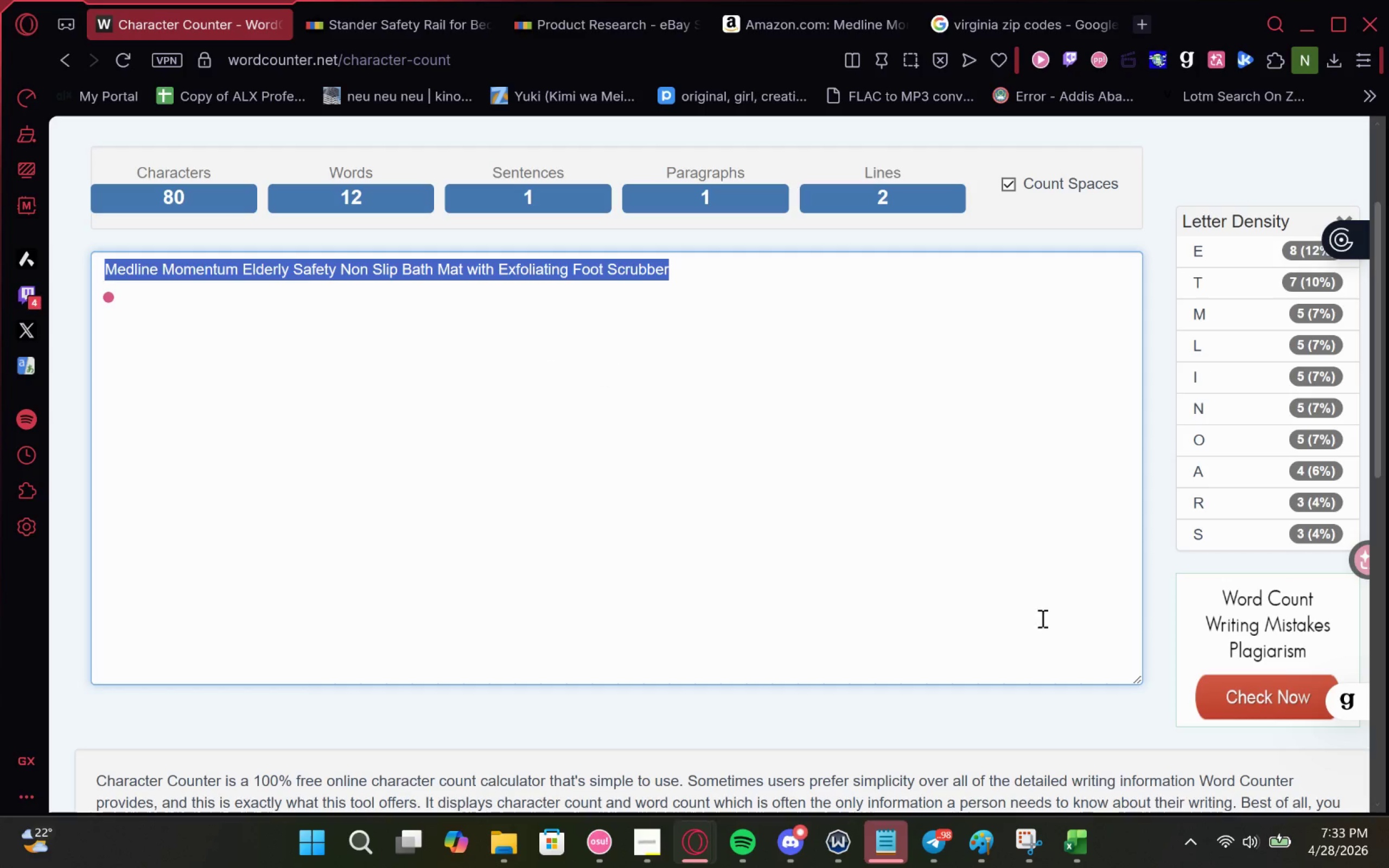 
key(Control+C)
 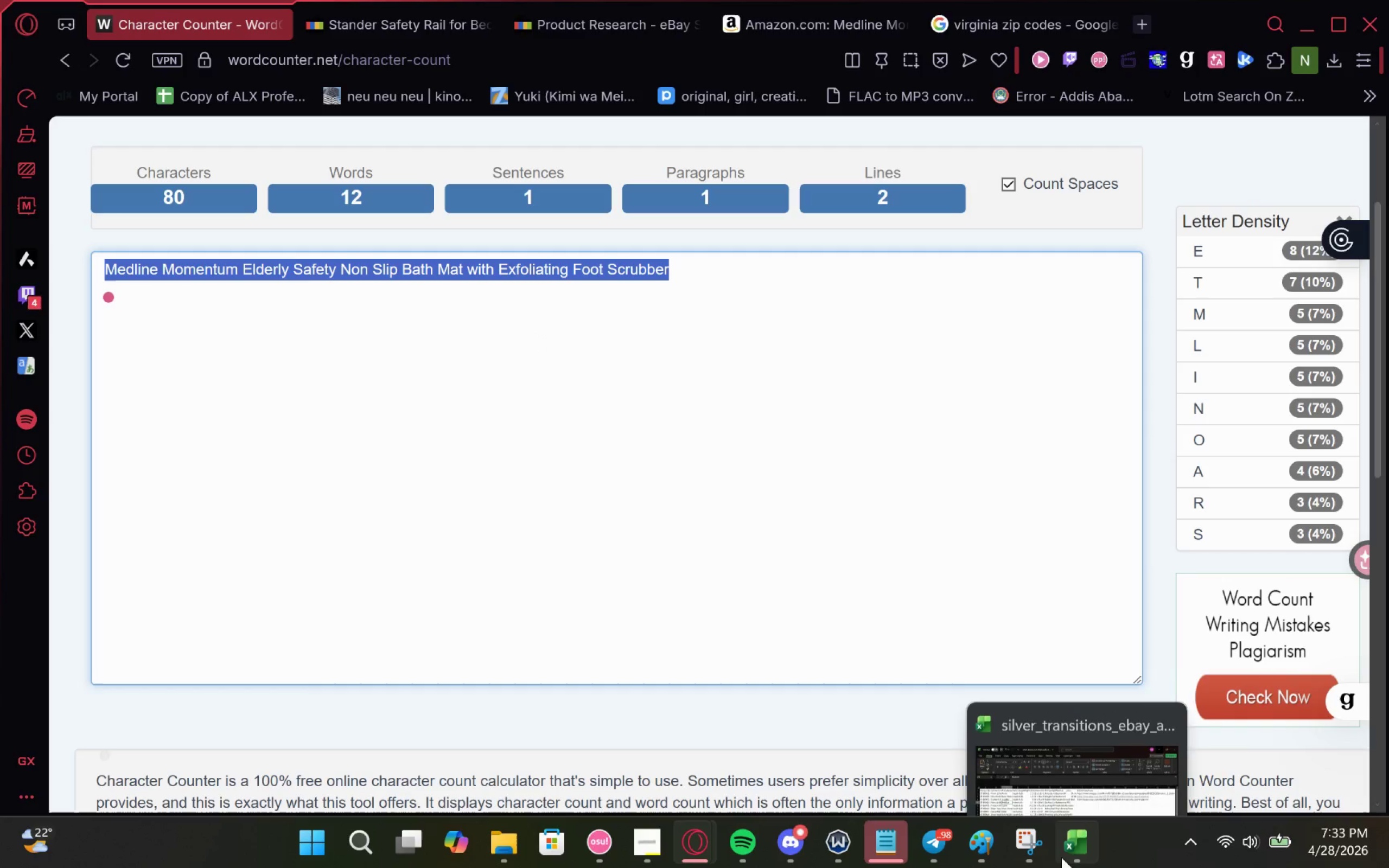 
left_click([1062, 857])
 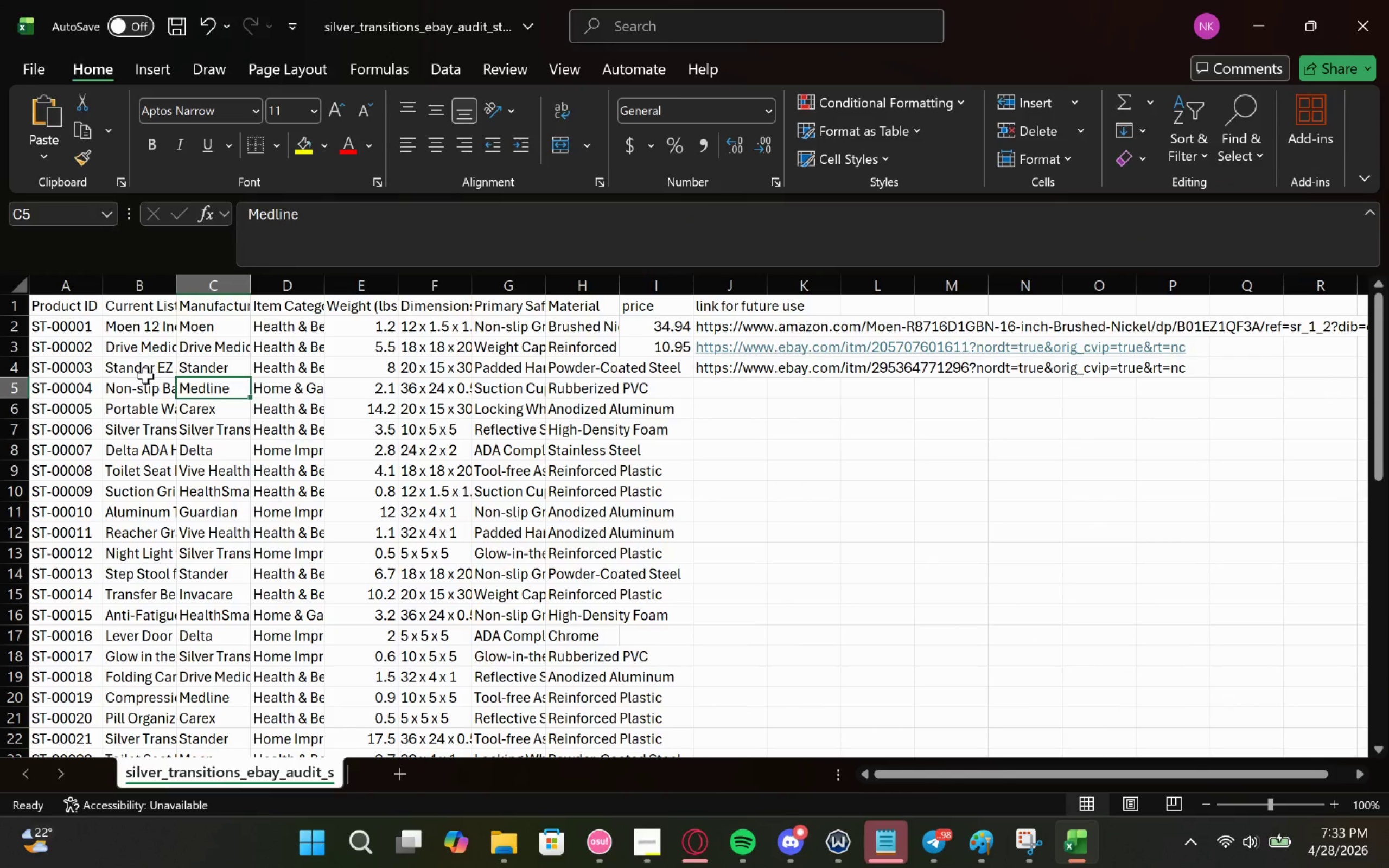 
left_click([131, 388])
 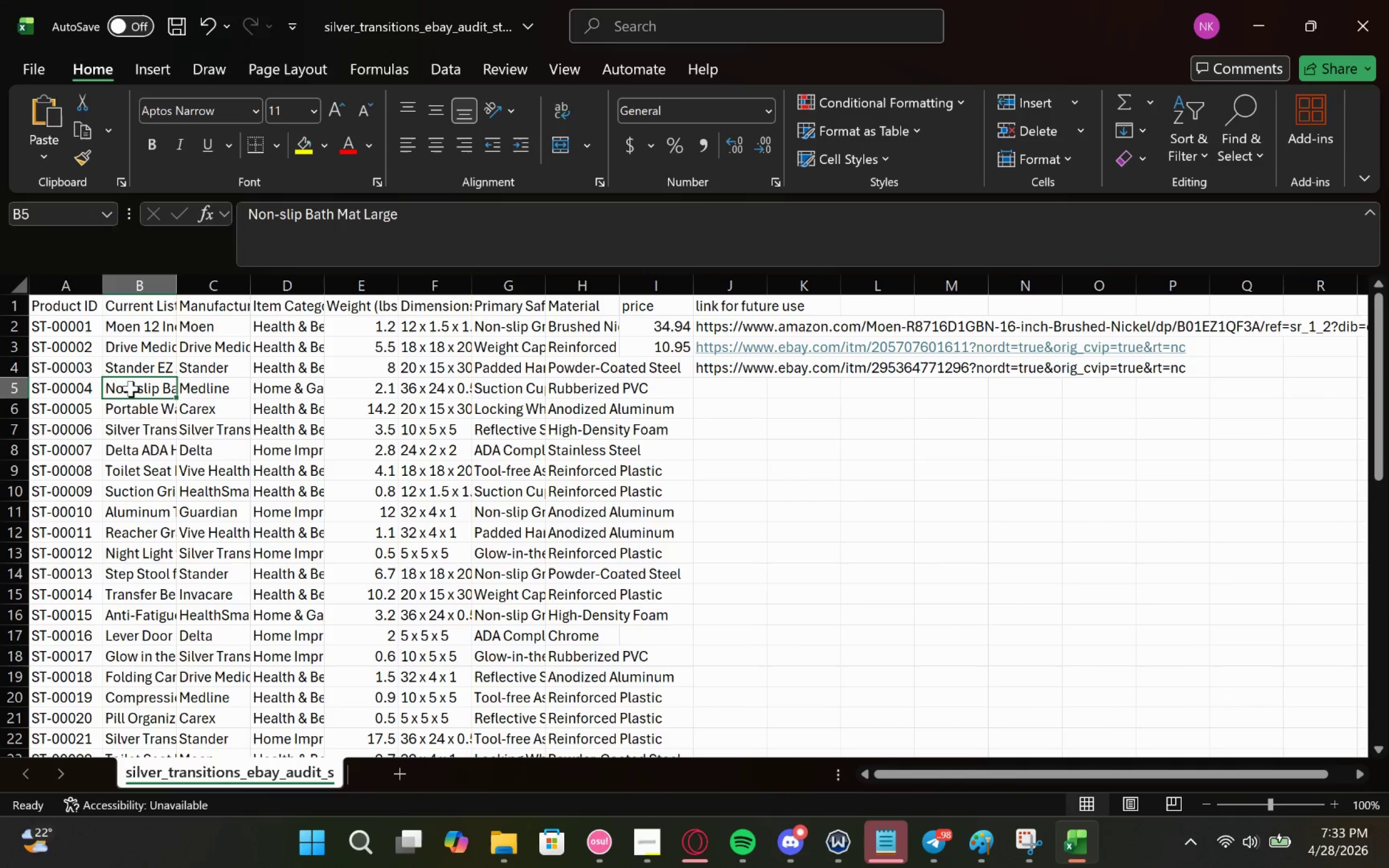 
key(Control+V)
 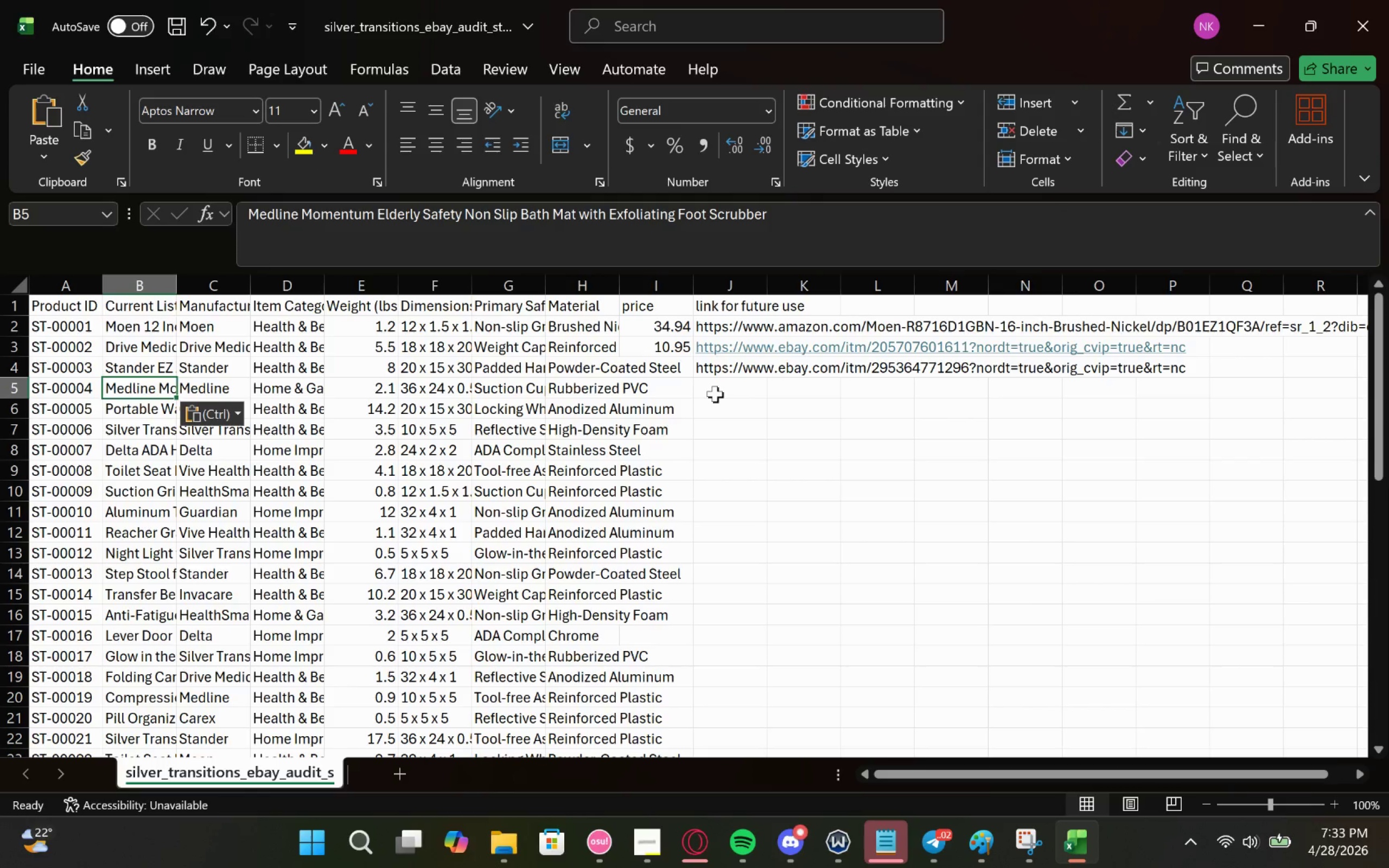 
left_click([1273, 17])
 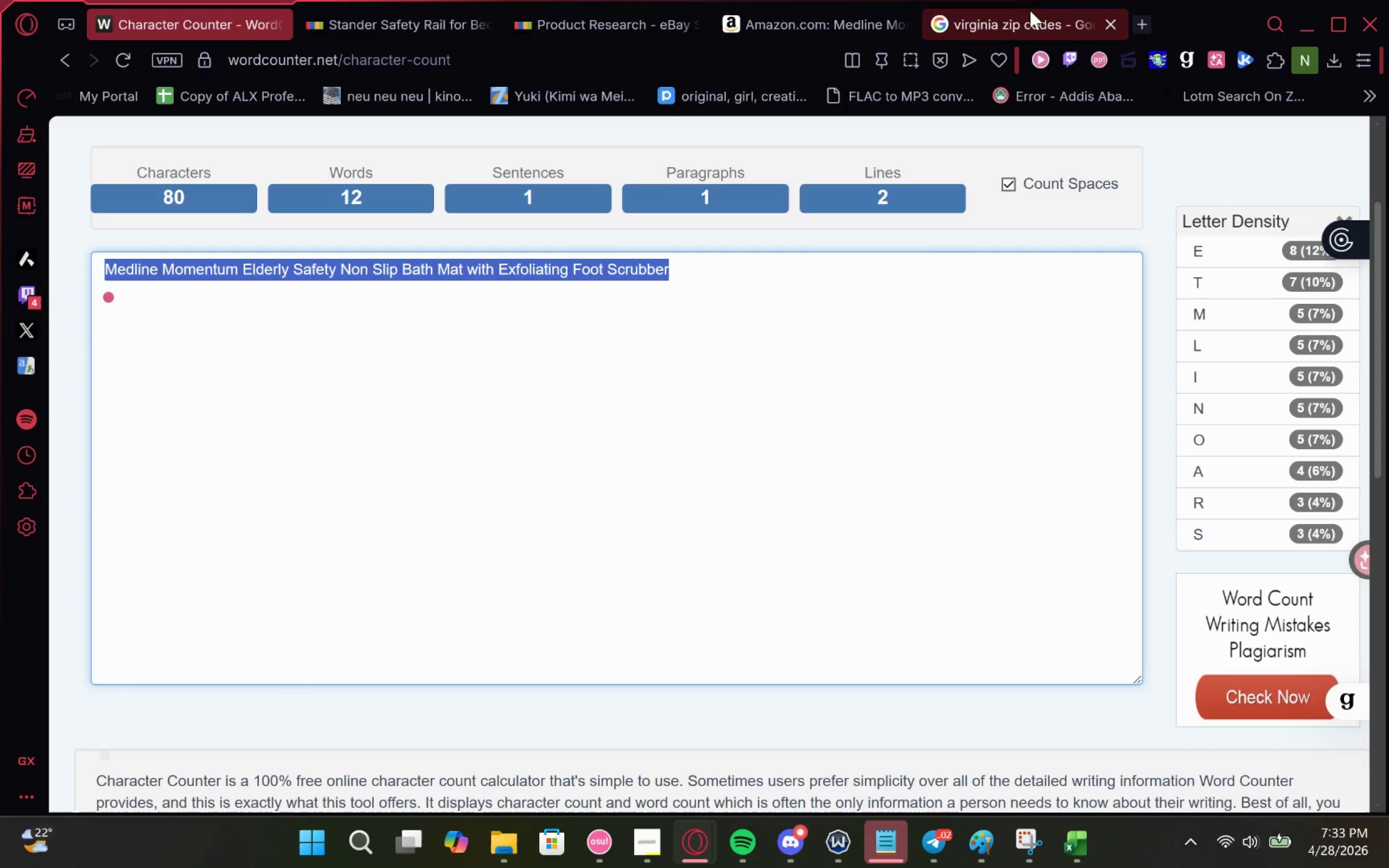 
left_click([1018, 17])
 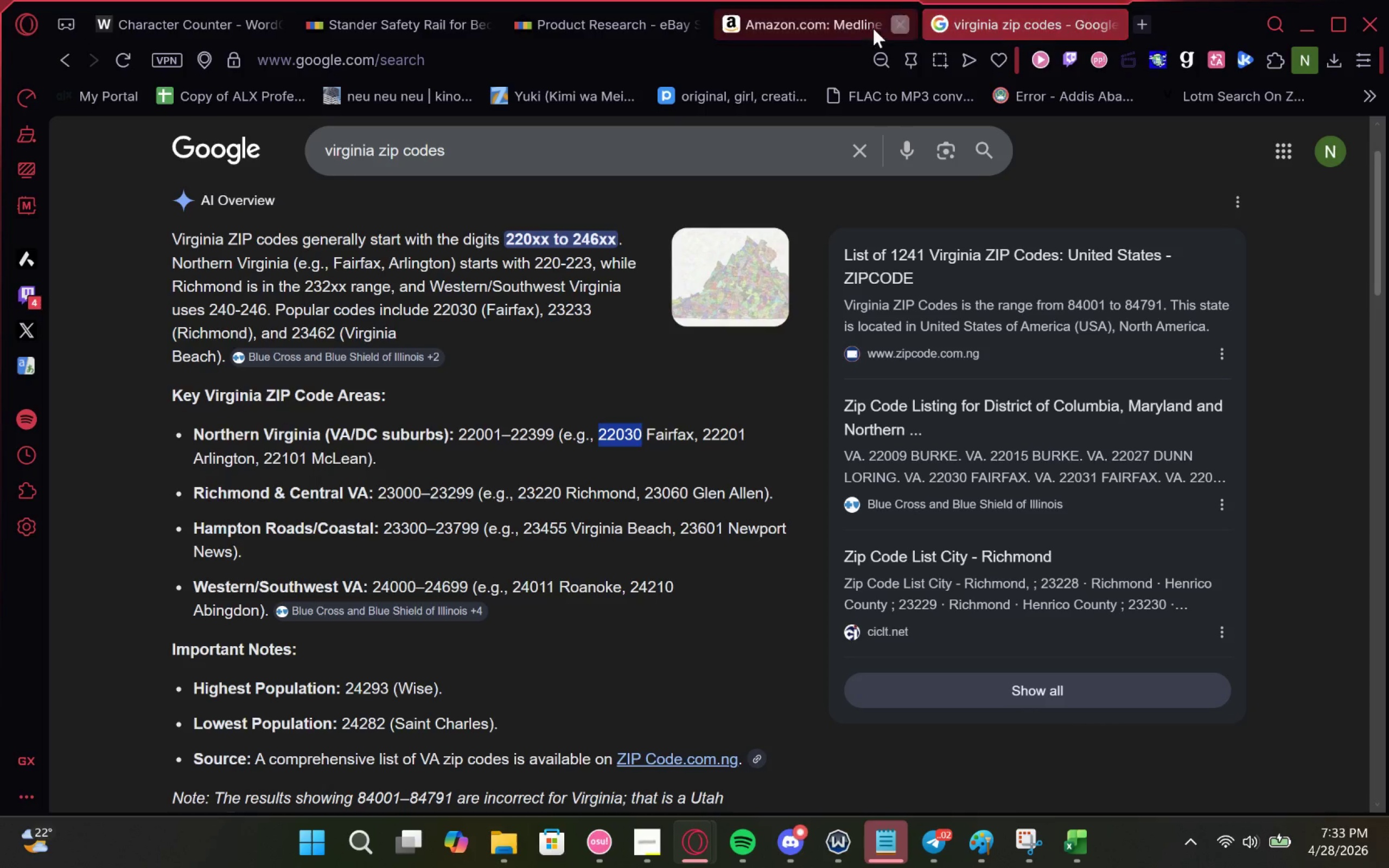 
left_click([812, 25])
 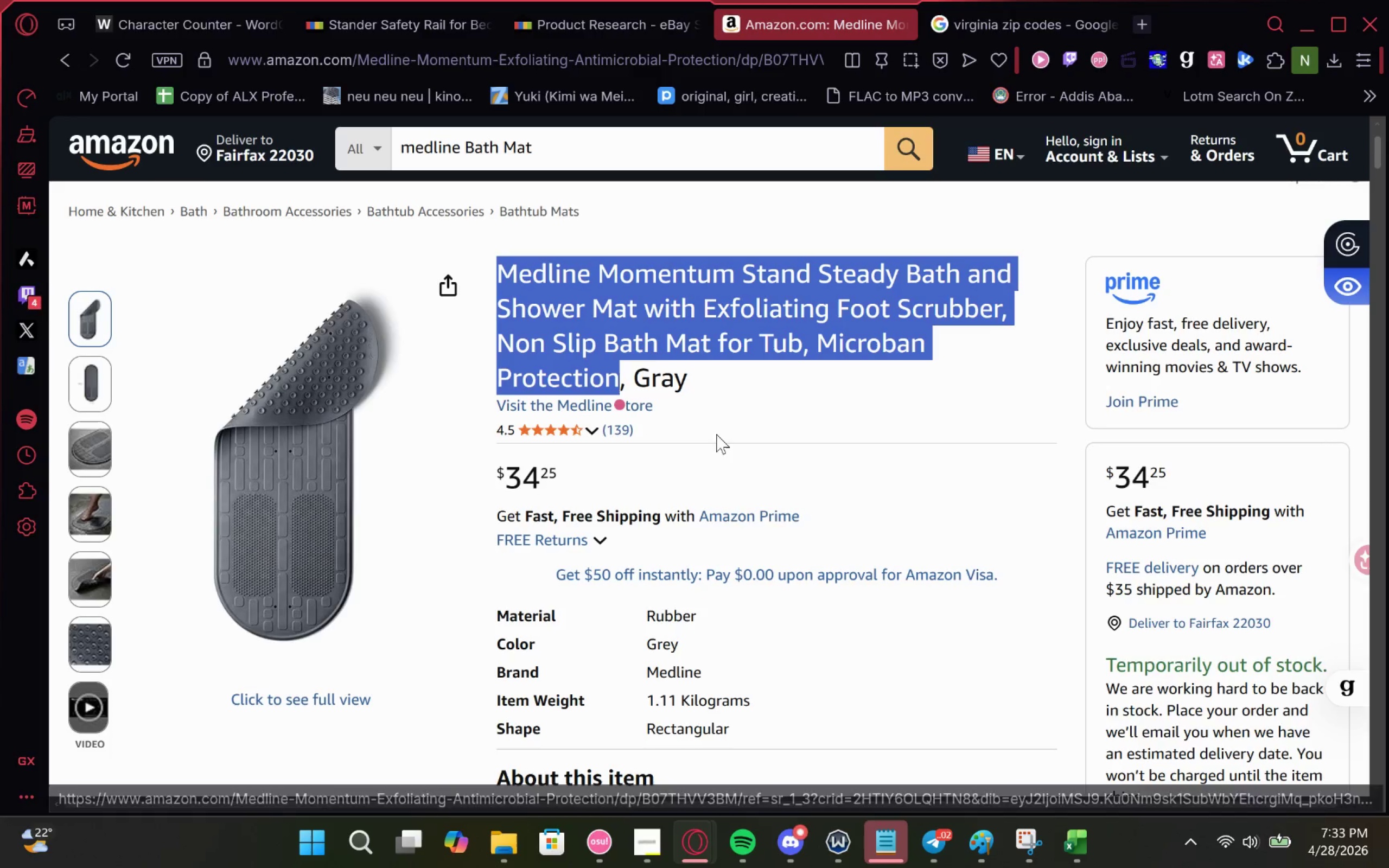 
left_click([874, 417])
 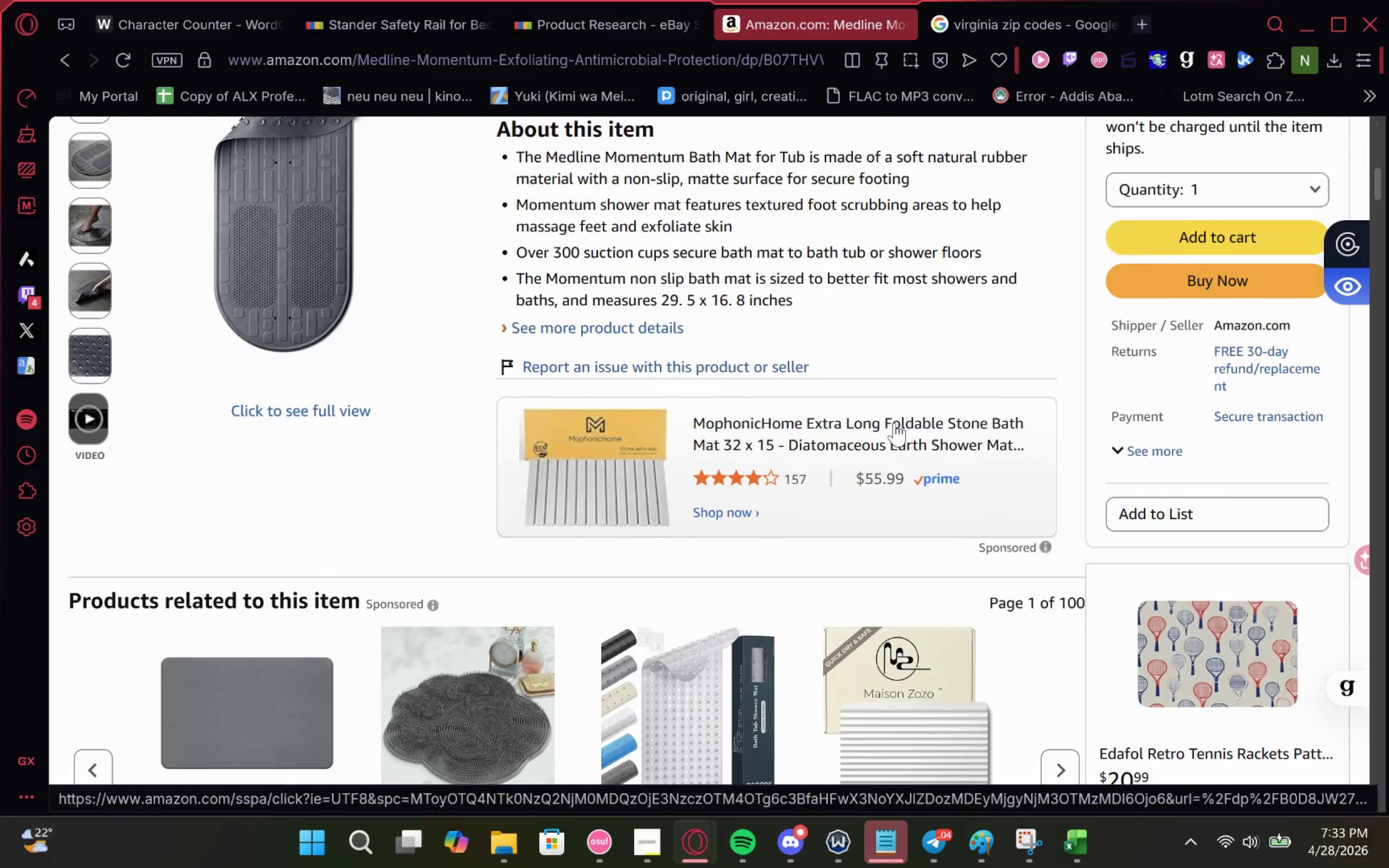 
wait(5.2)
 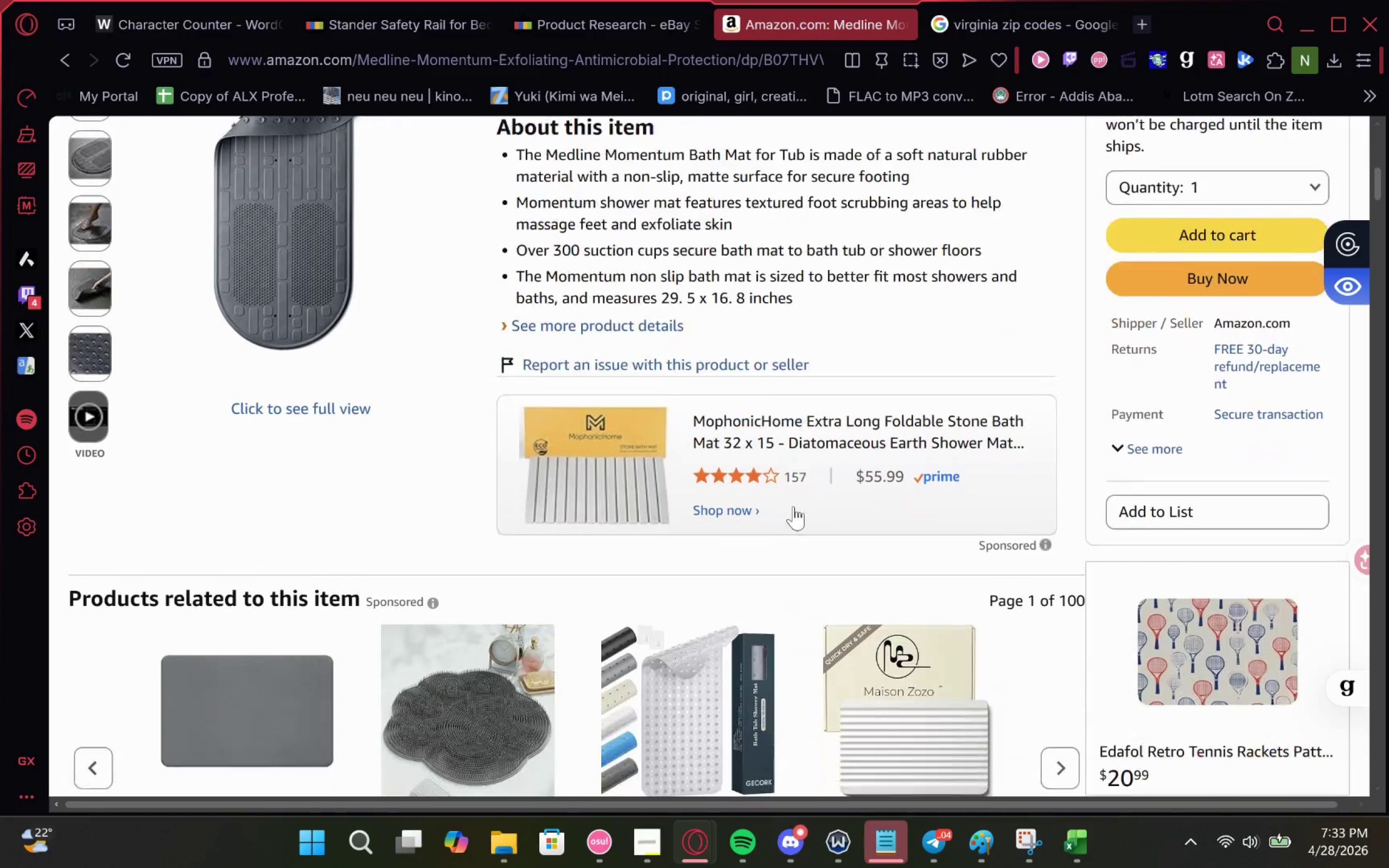 
left_click([579, 55])
 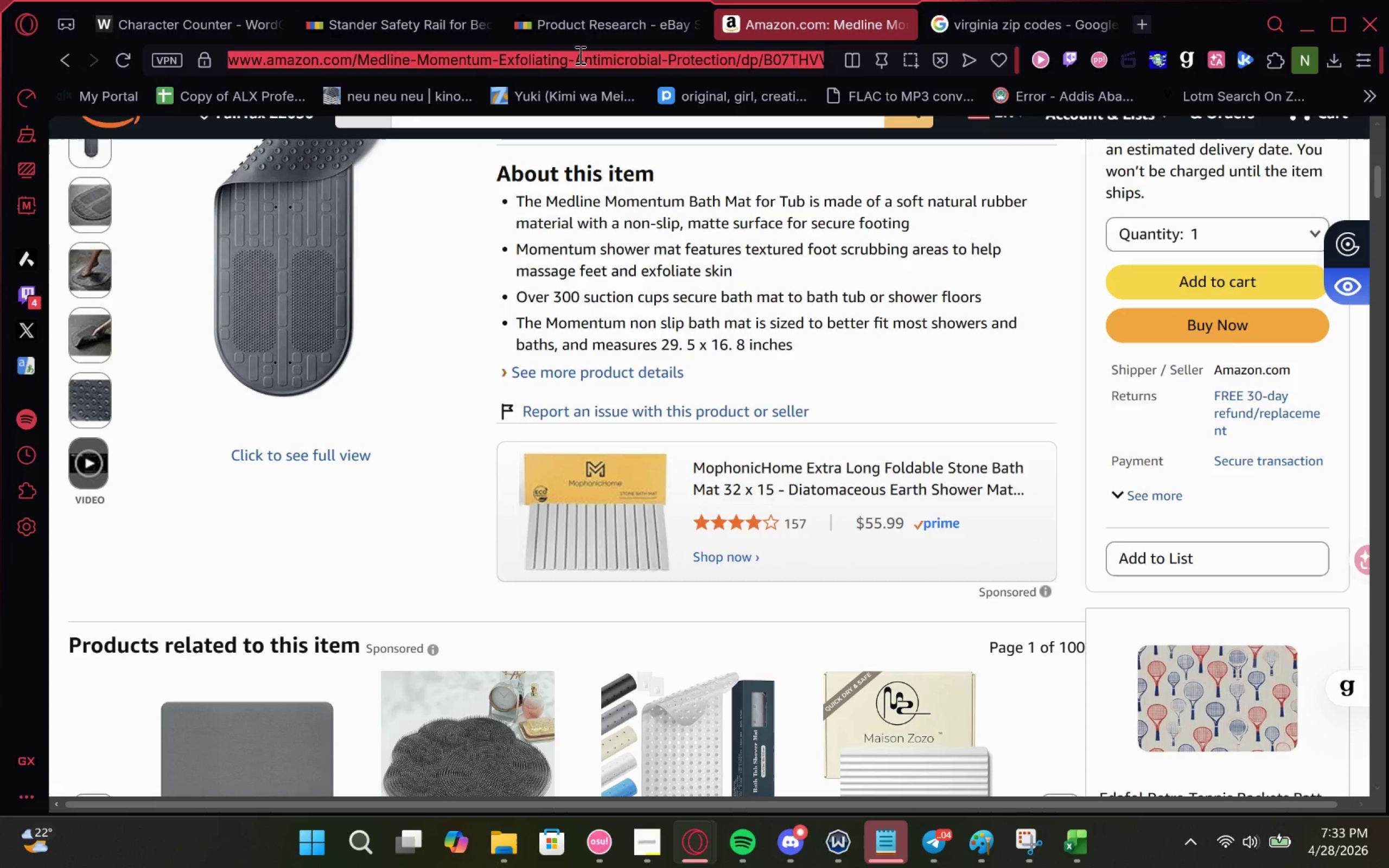 
key(Control+C)
 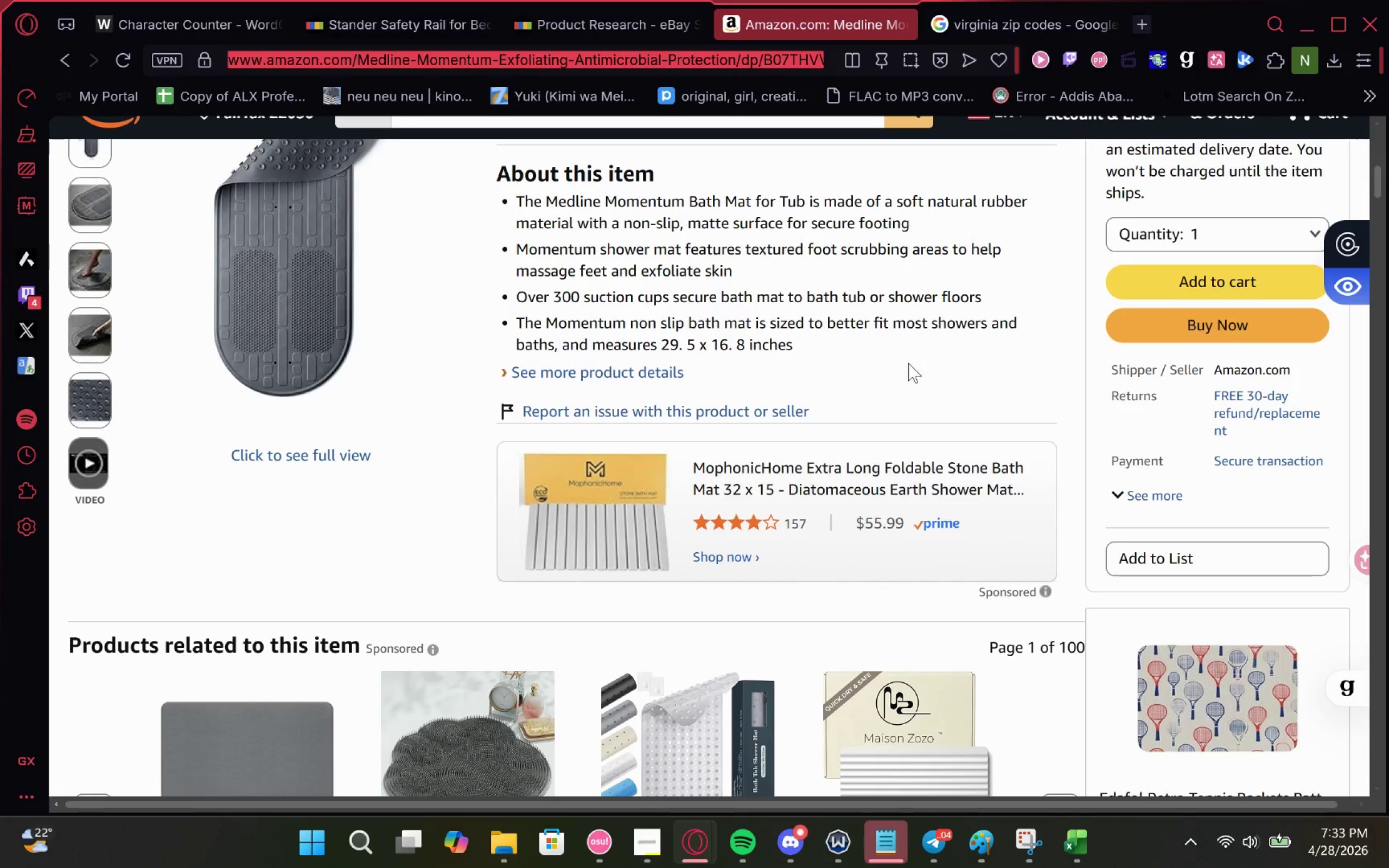 
key(Control+C)
 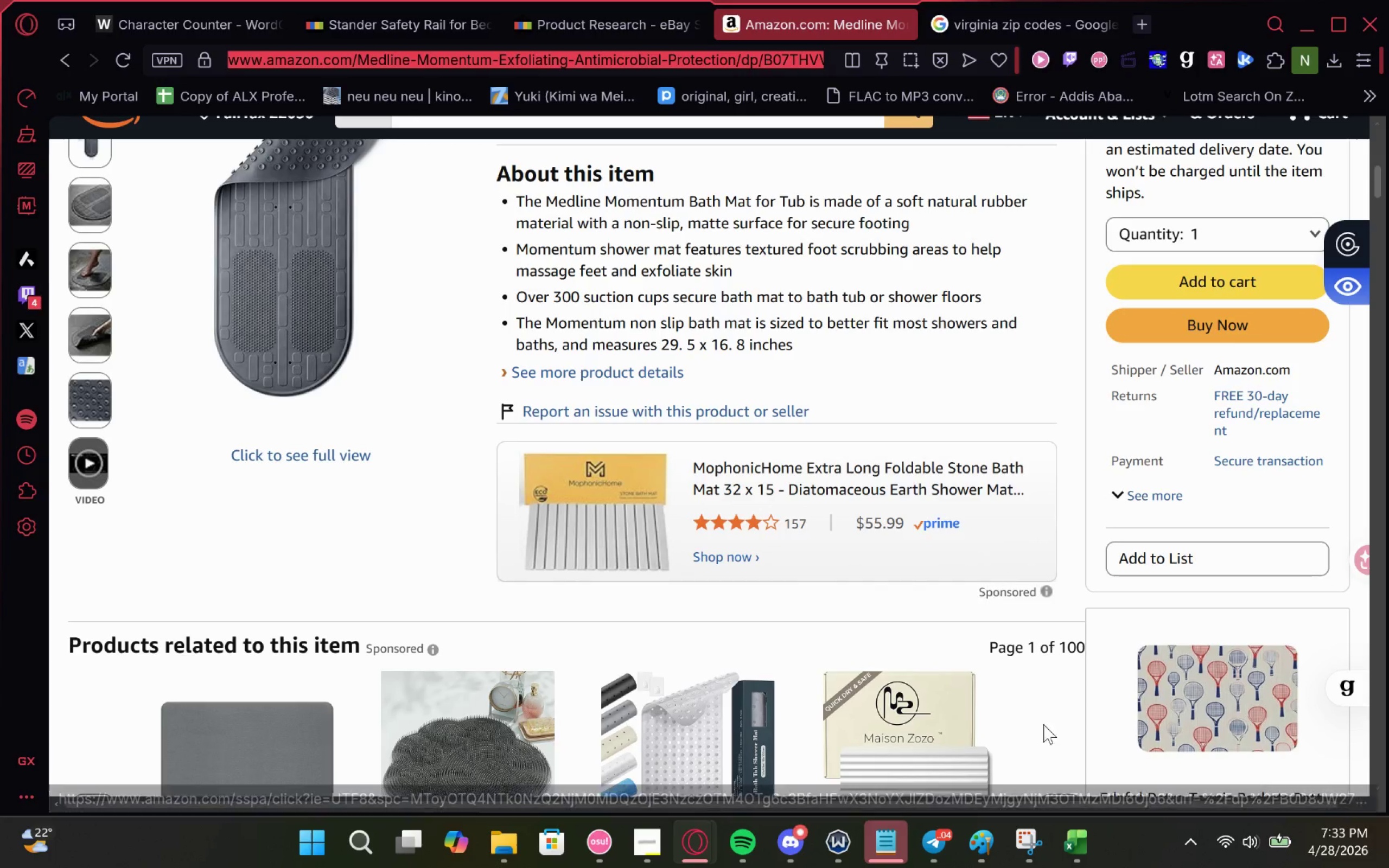 
key(Control+C)
 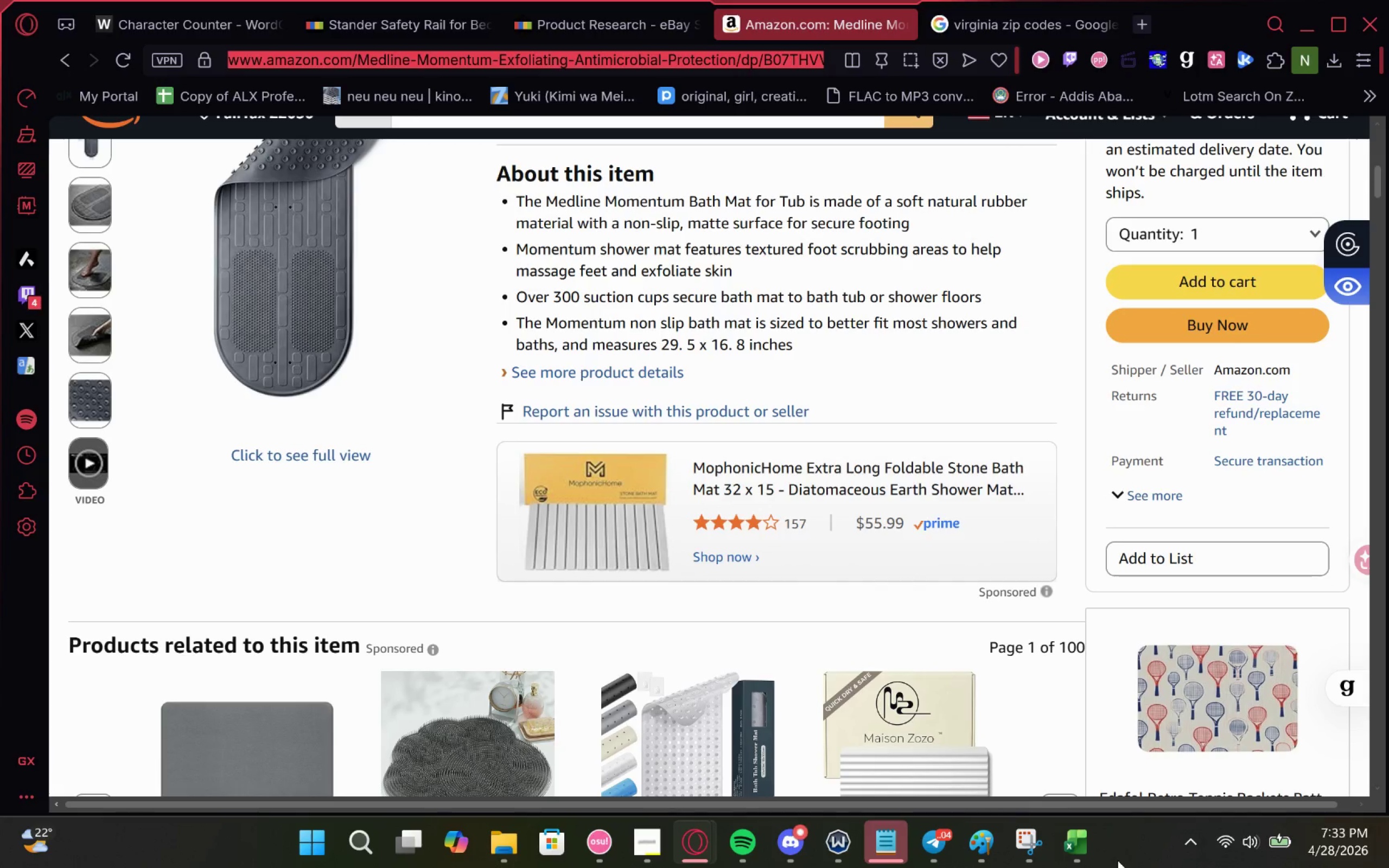 
key(Control+C)
 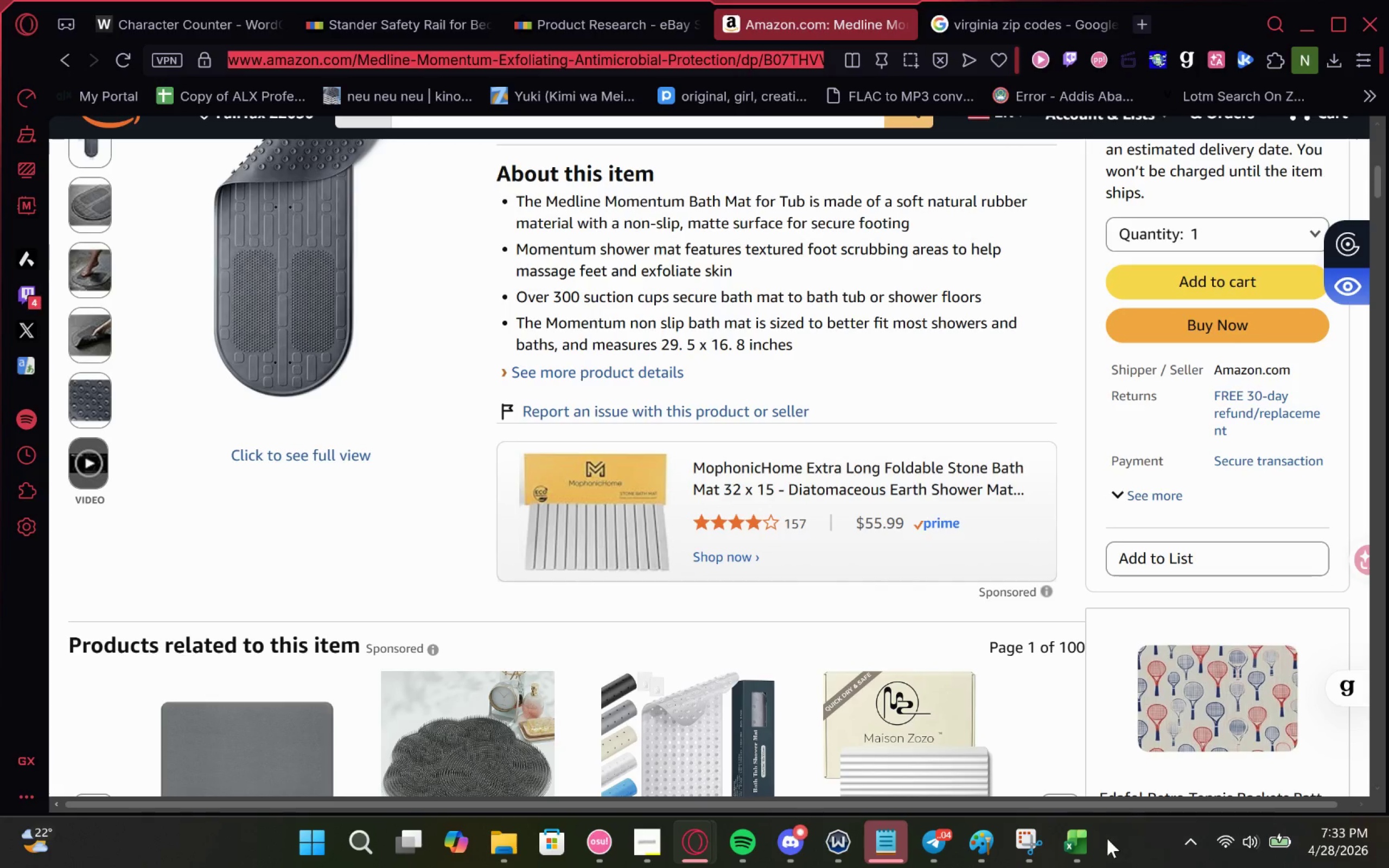 
key(Control+C)
 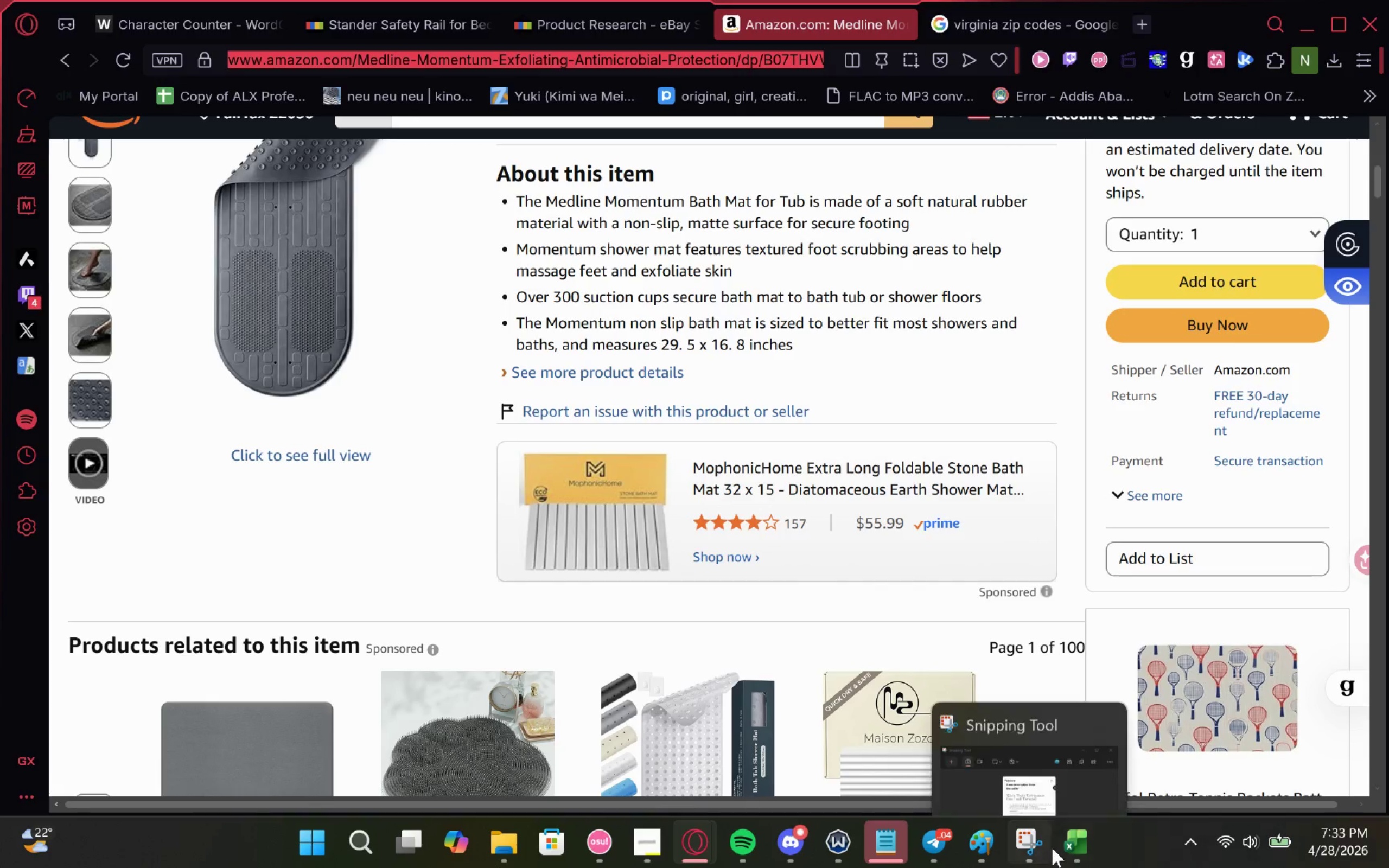 
key(Control+C)
 